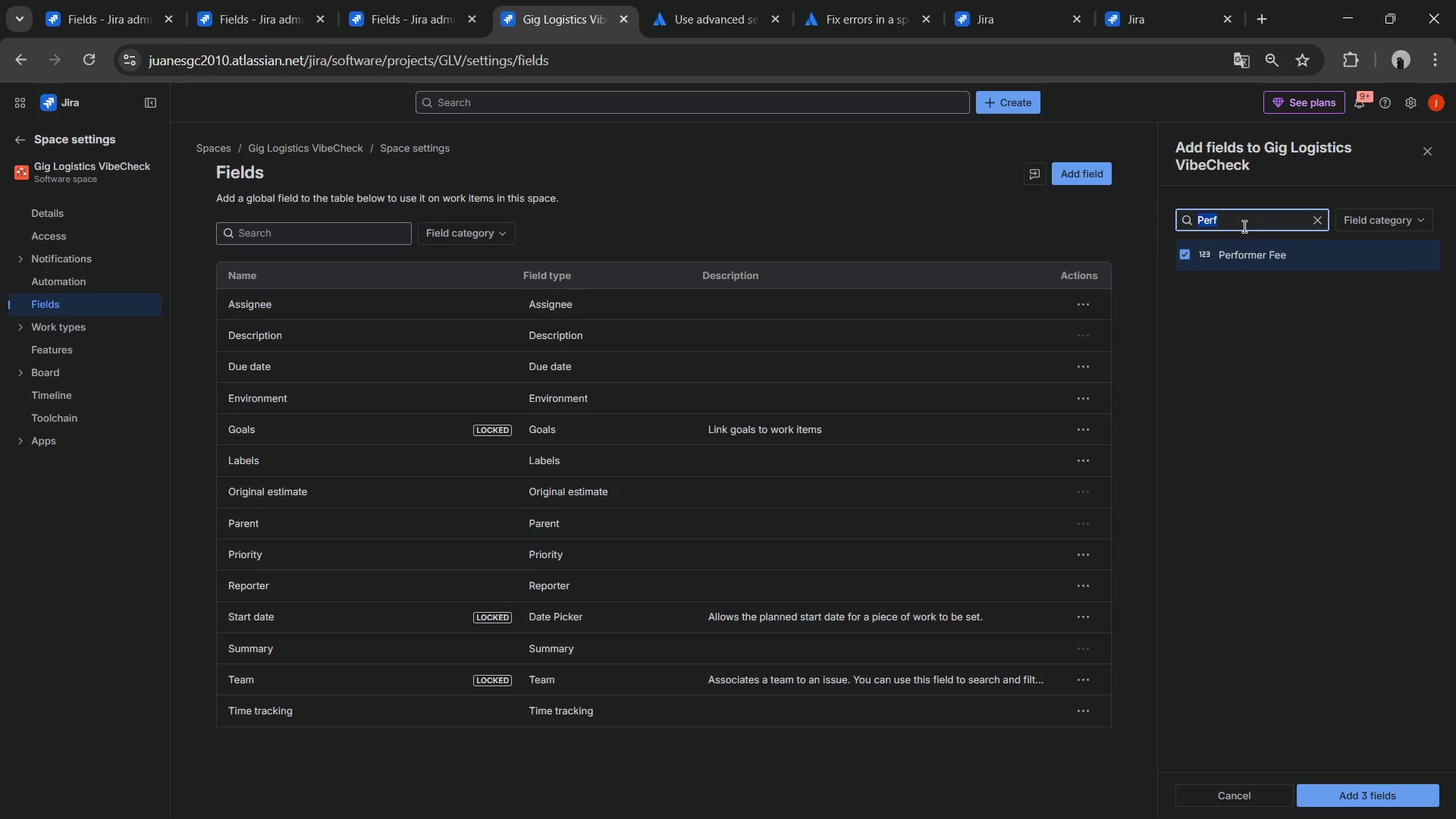 
type(Tec)
 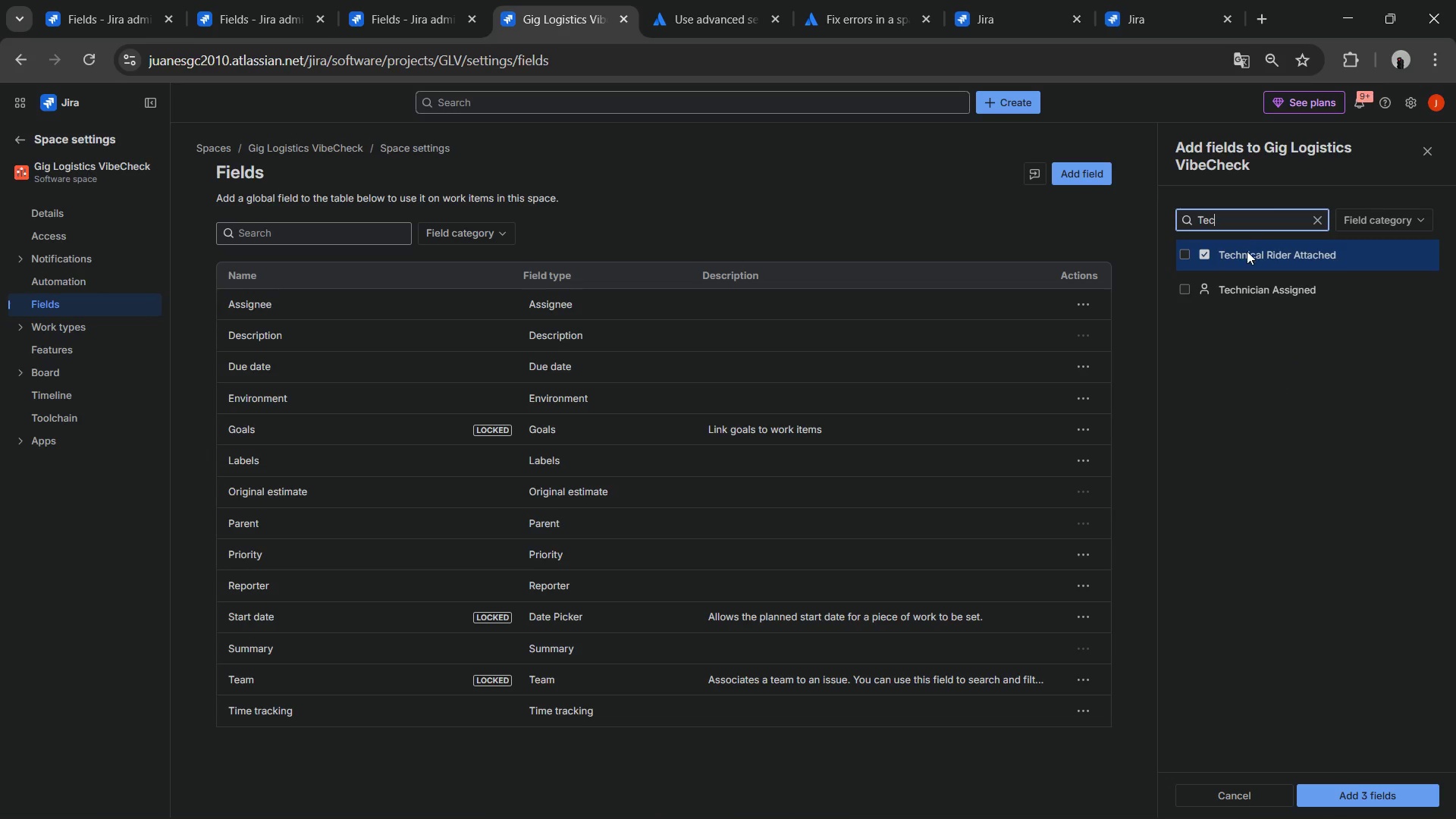 
left_click([1241, 253])
 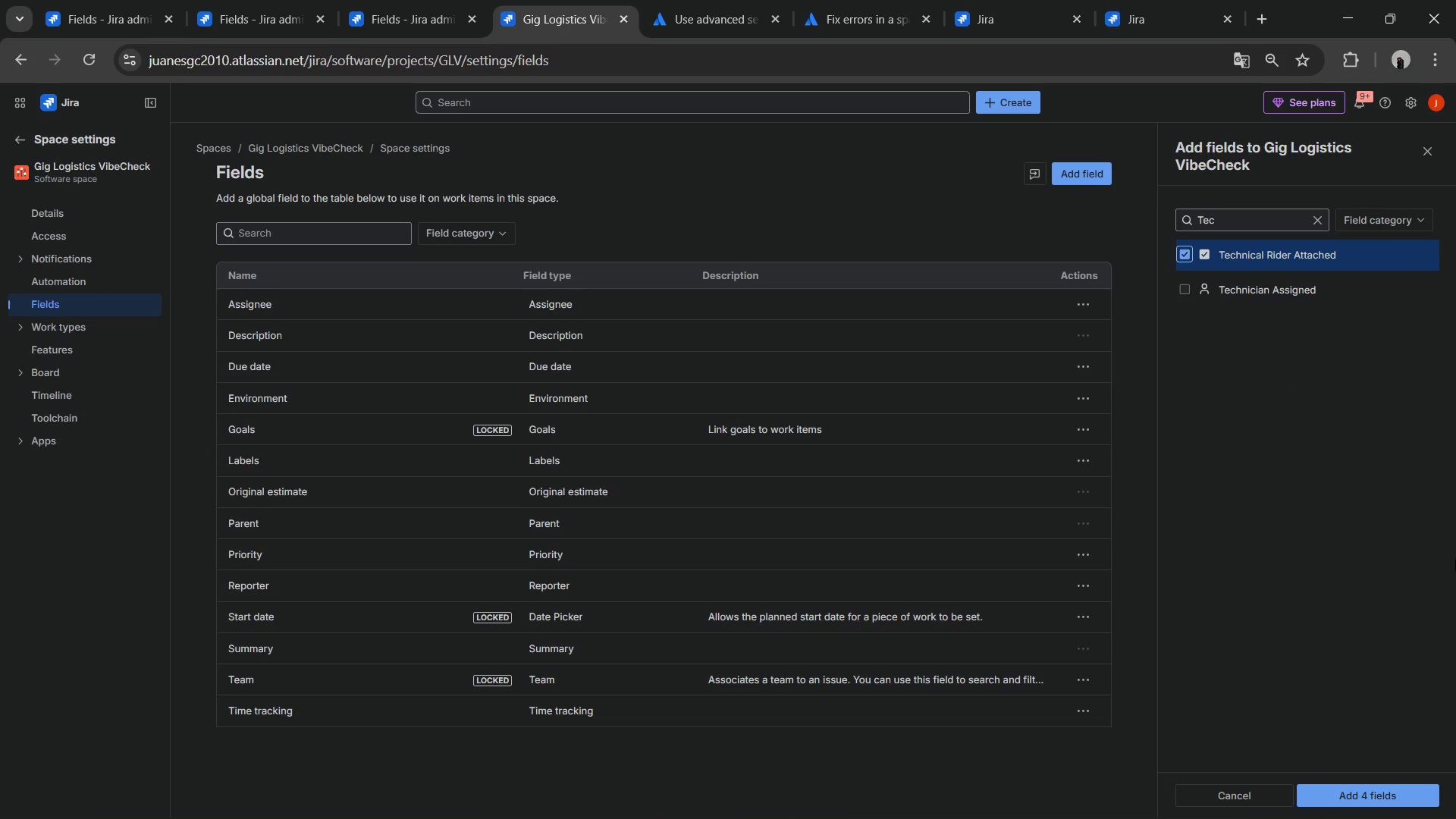 
left_click([1380, 789])
 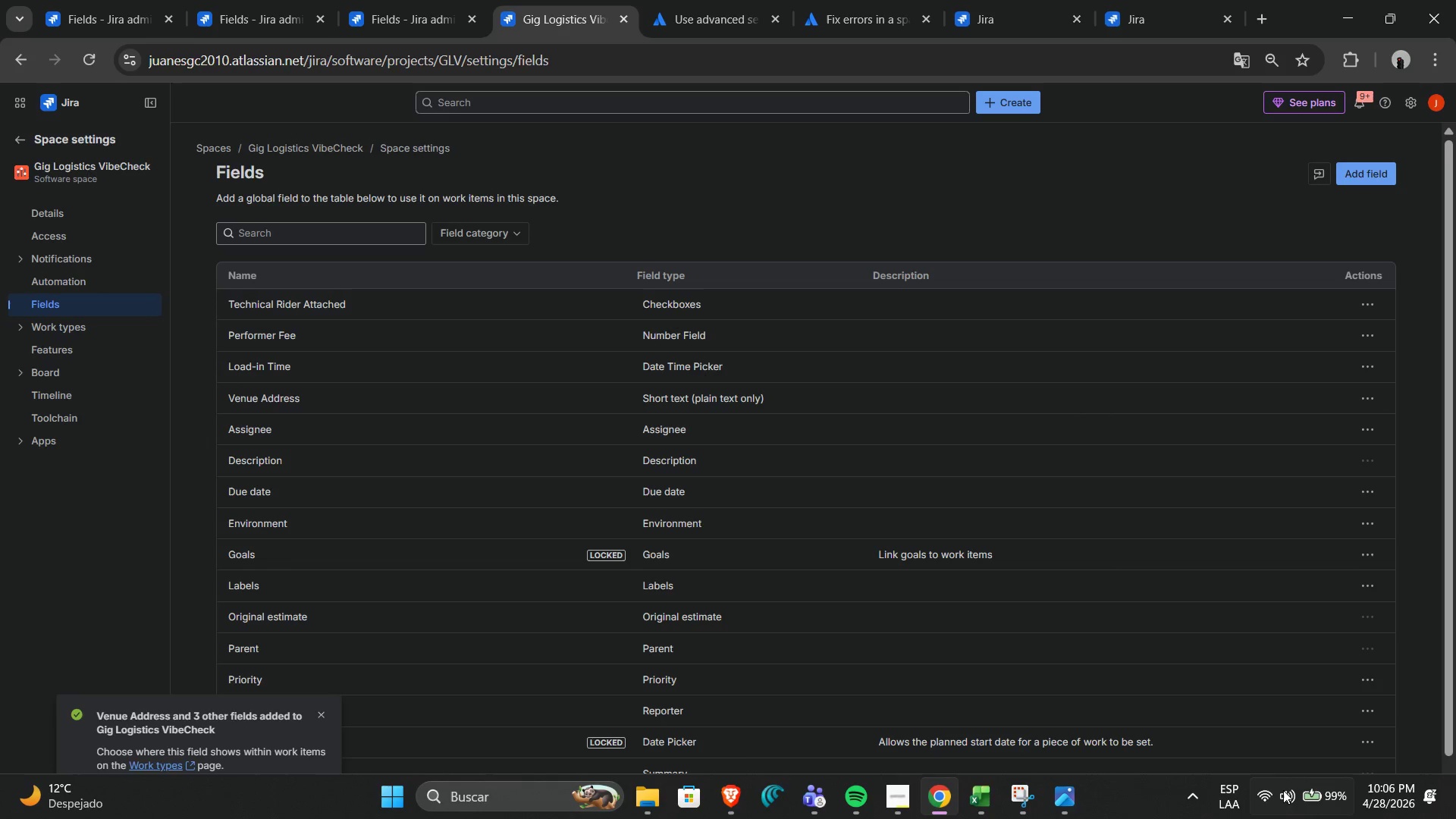 
wait(6.72)
 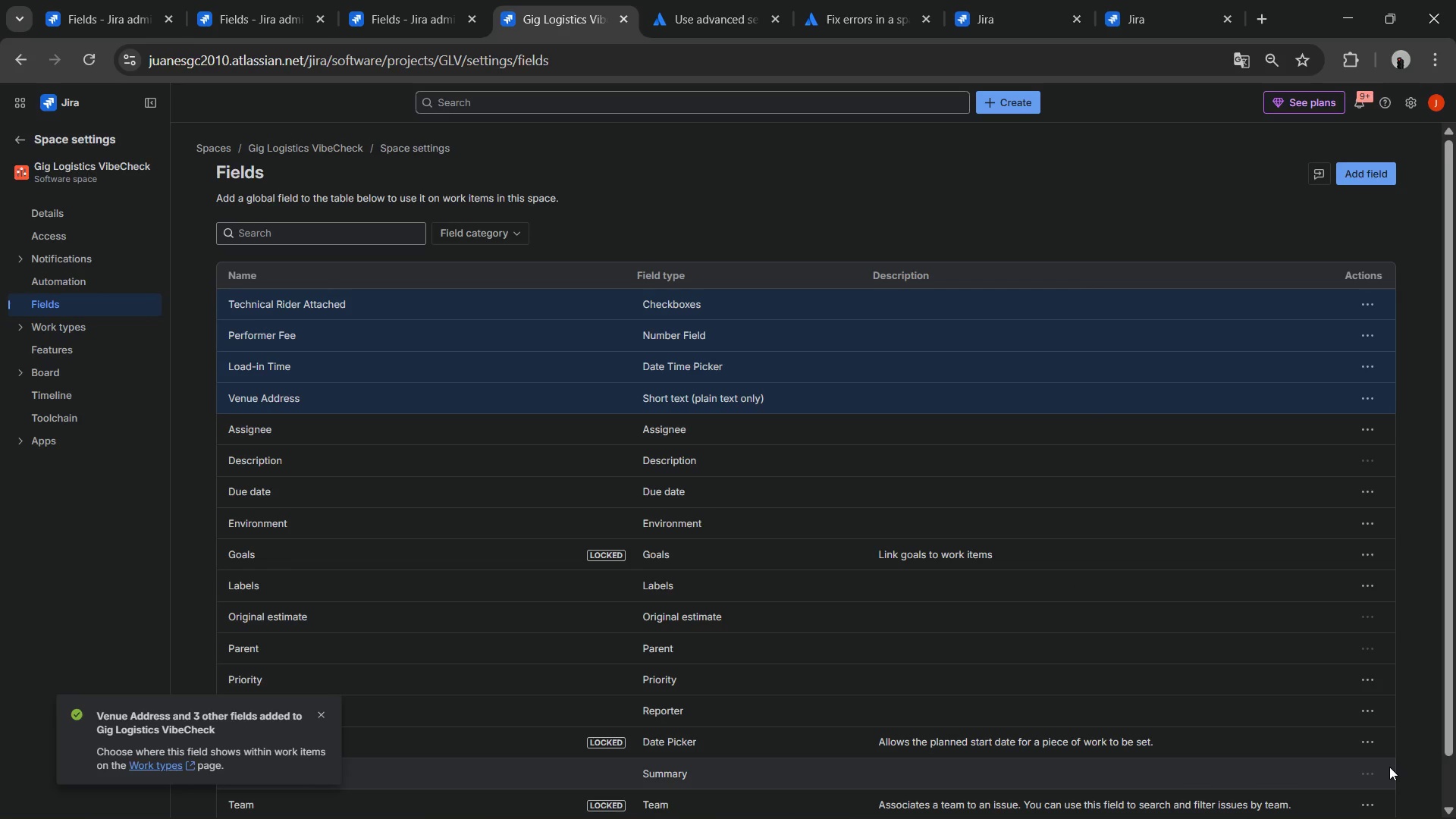 
mouse_move([985, 775])
 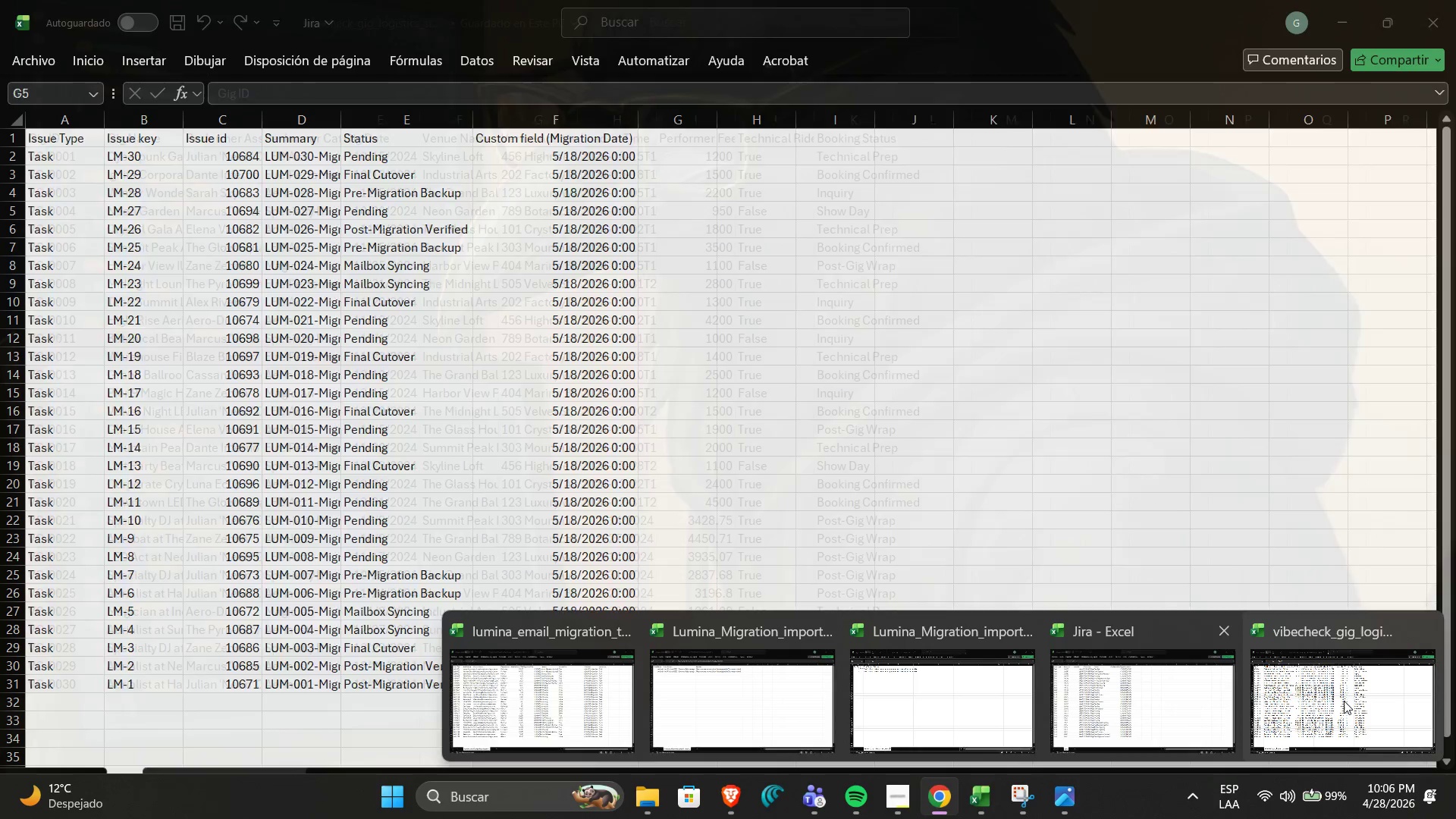 
left_click([1344, 701])
 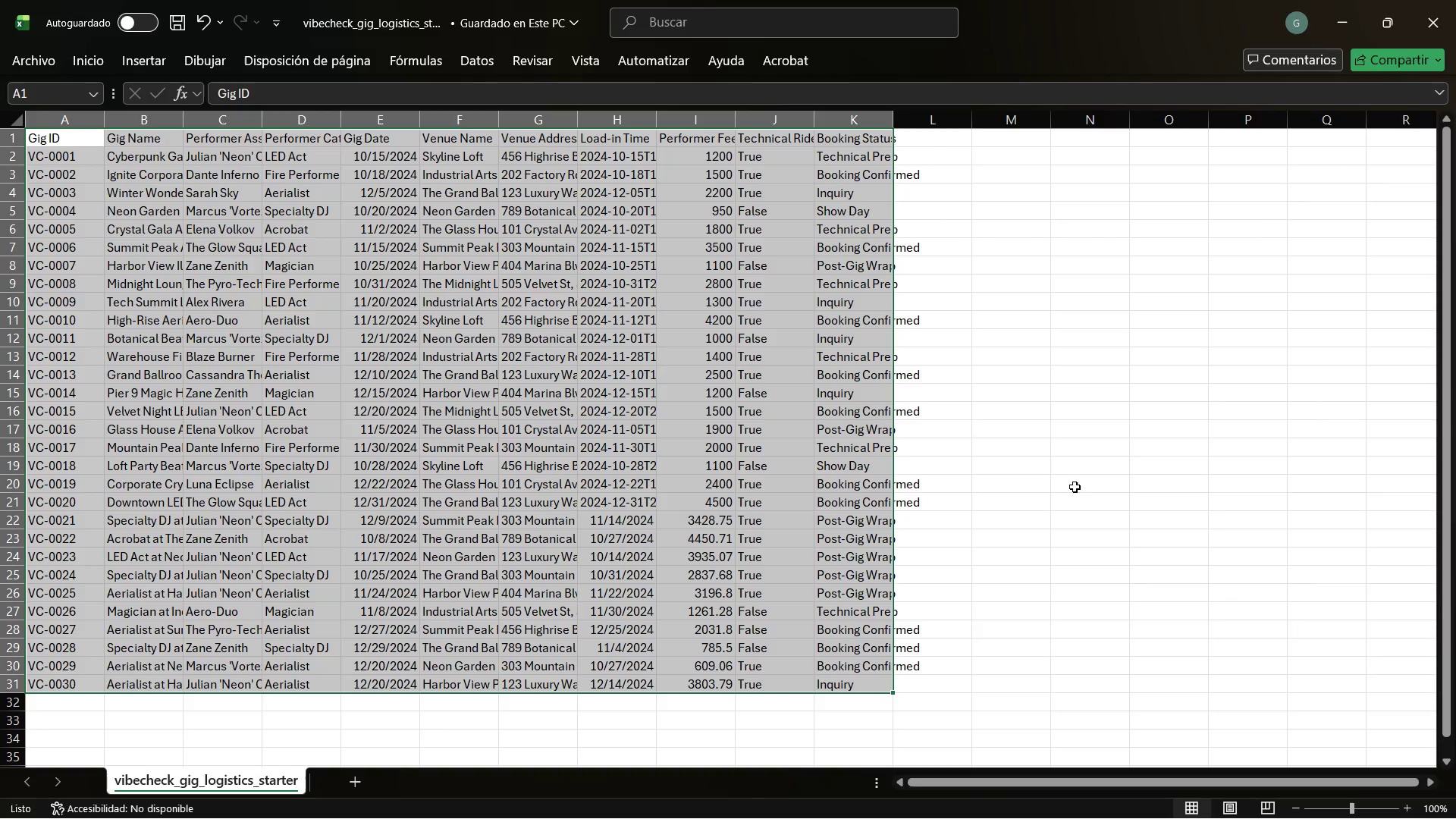 
left_click([1083, 389])
 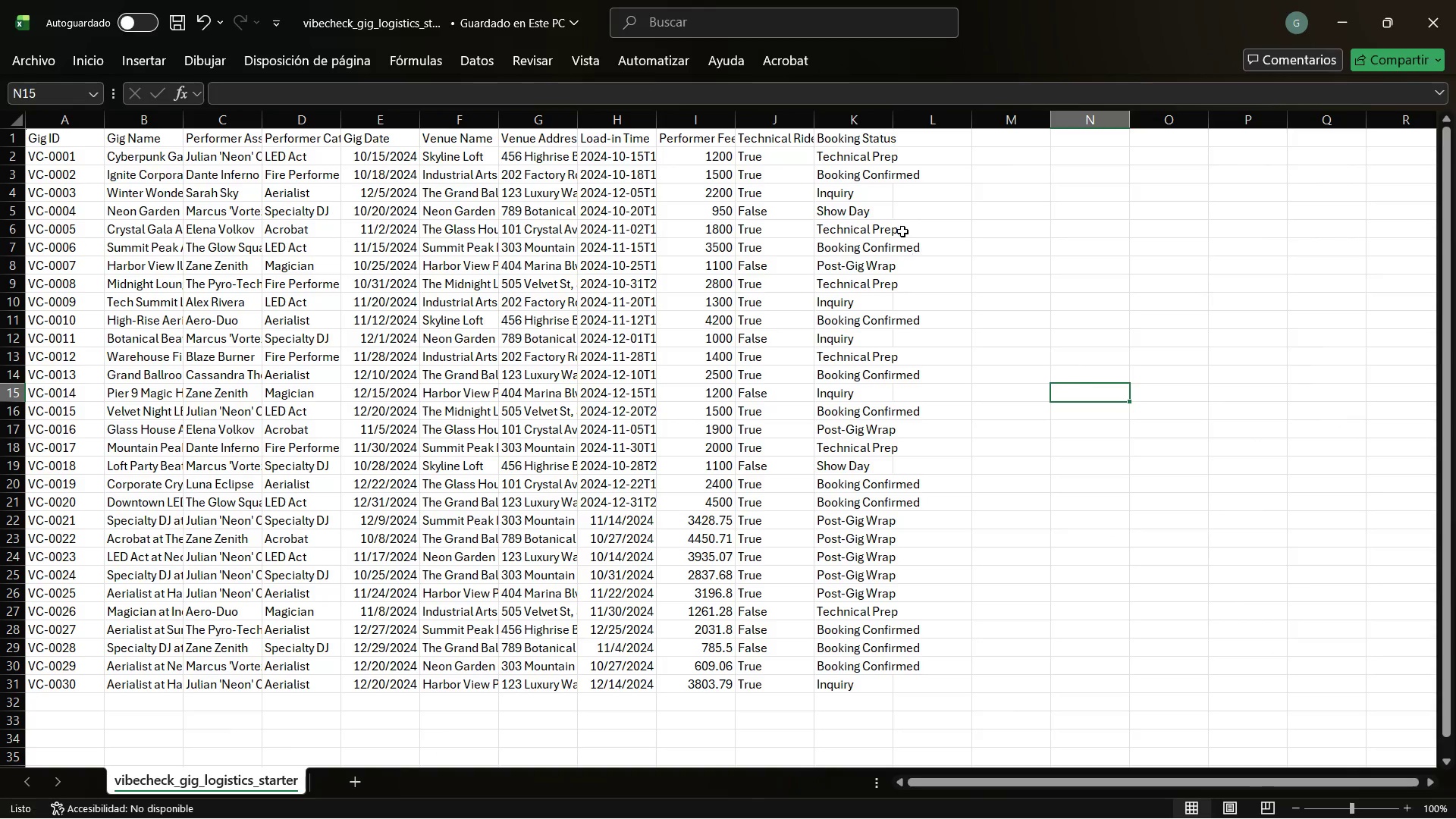 
scroll: coordinate [900, 229], scroll_direction: up, amount: 2.0
 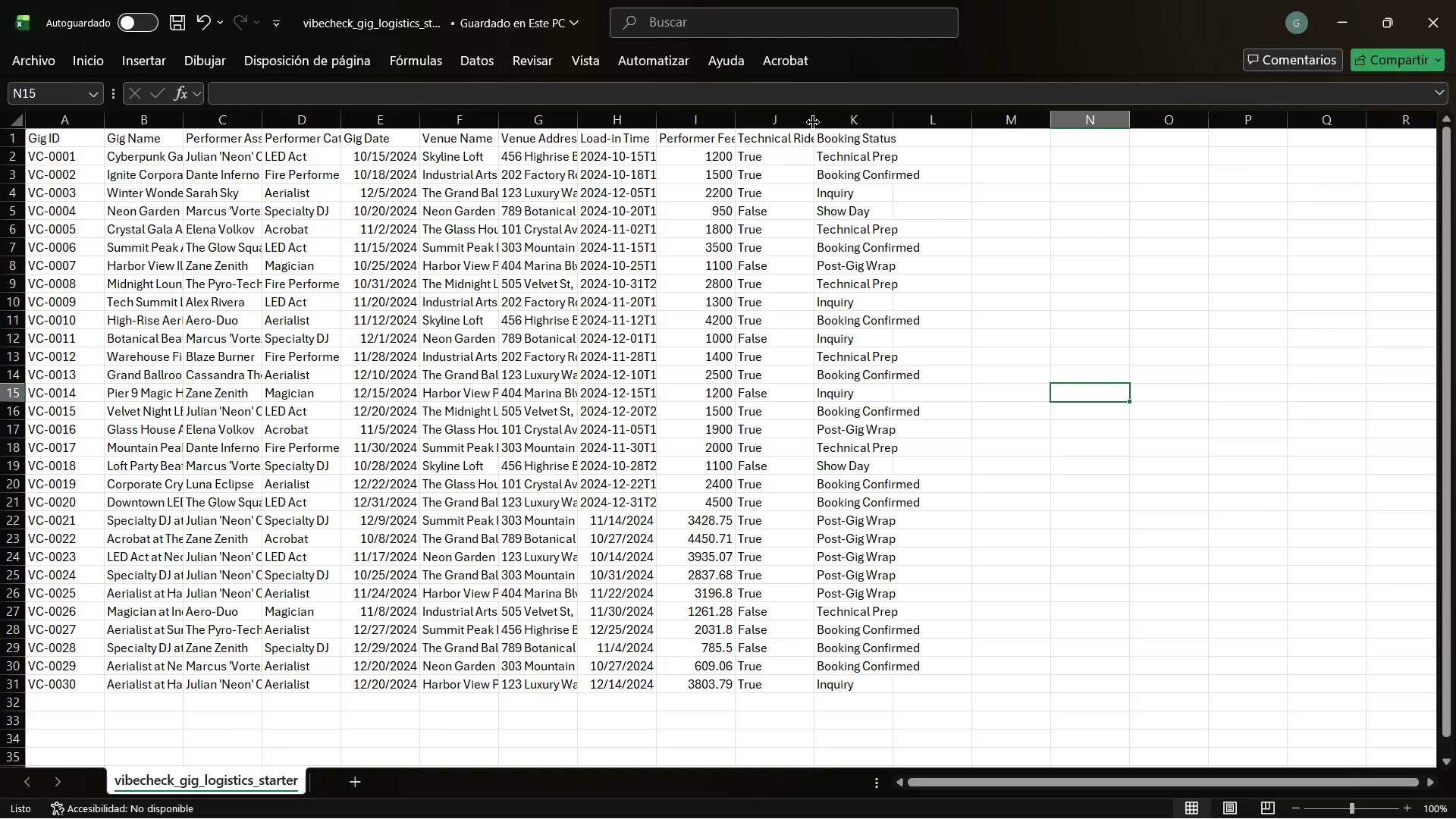 
double_click([813, 122])
 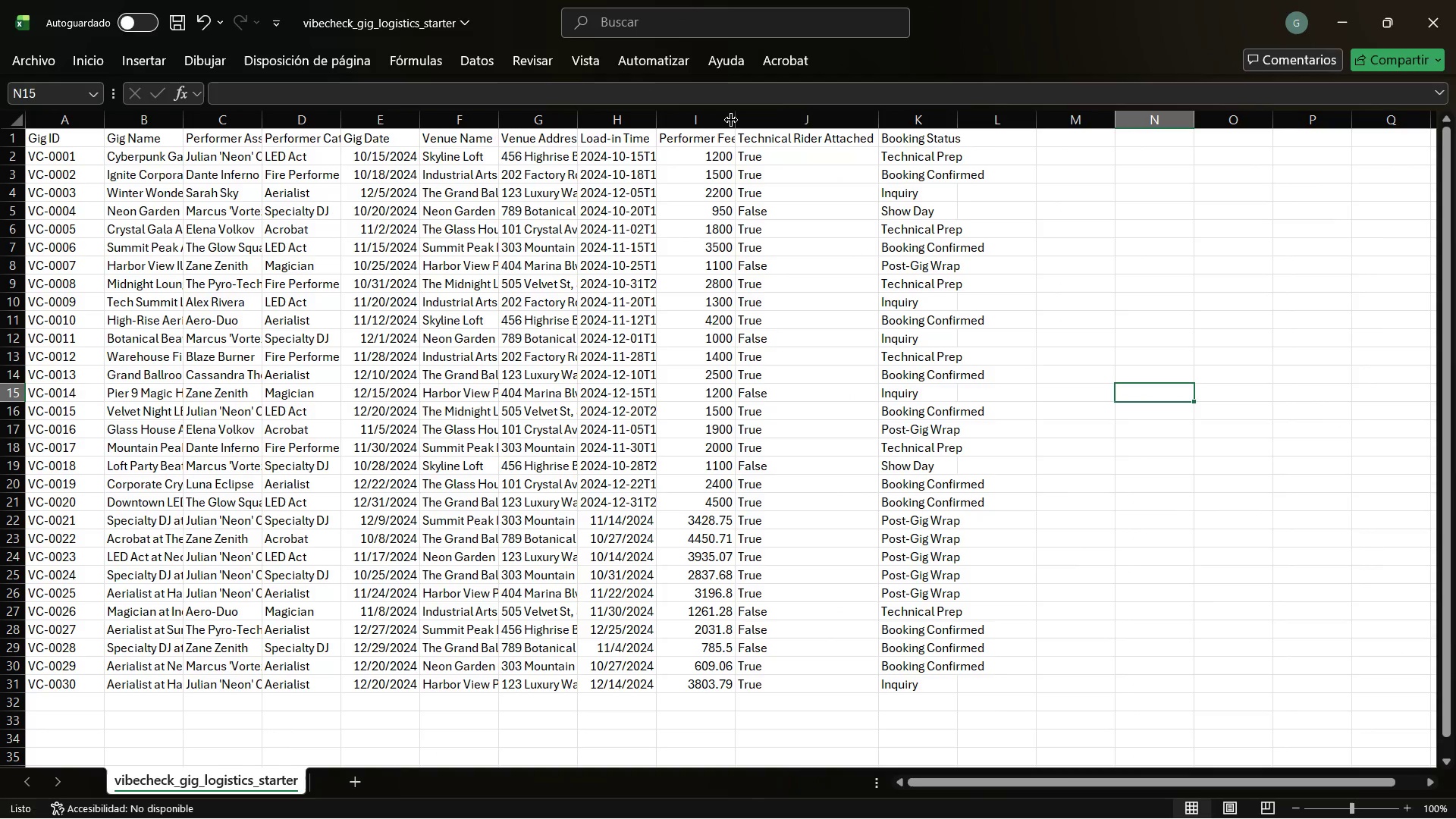 
double_click([733, 120])
 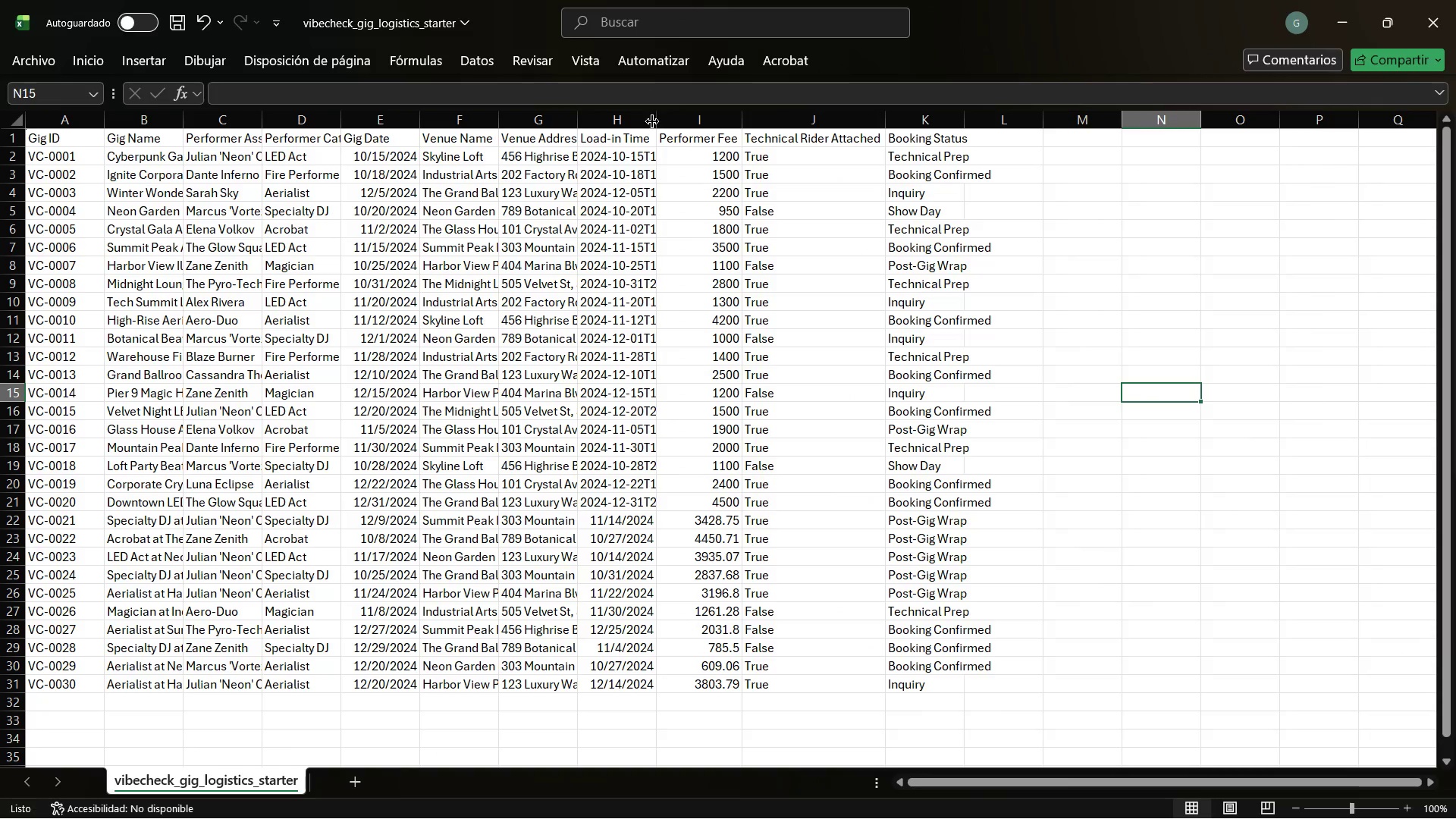 
double_click([652, 121])
 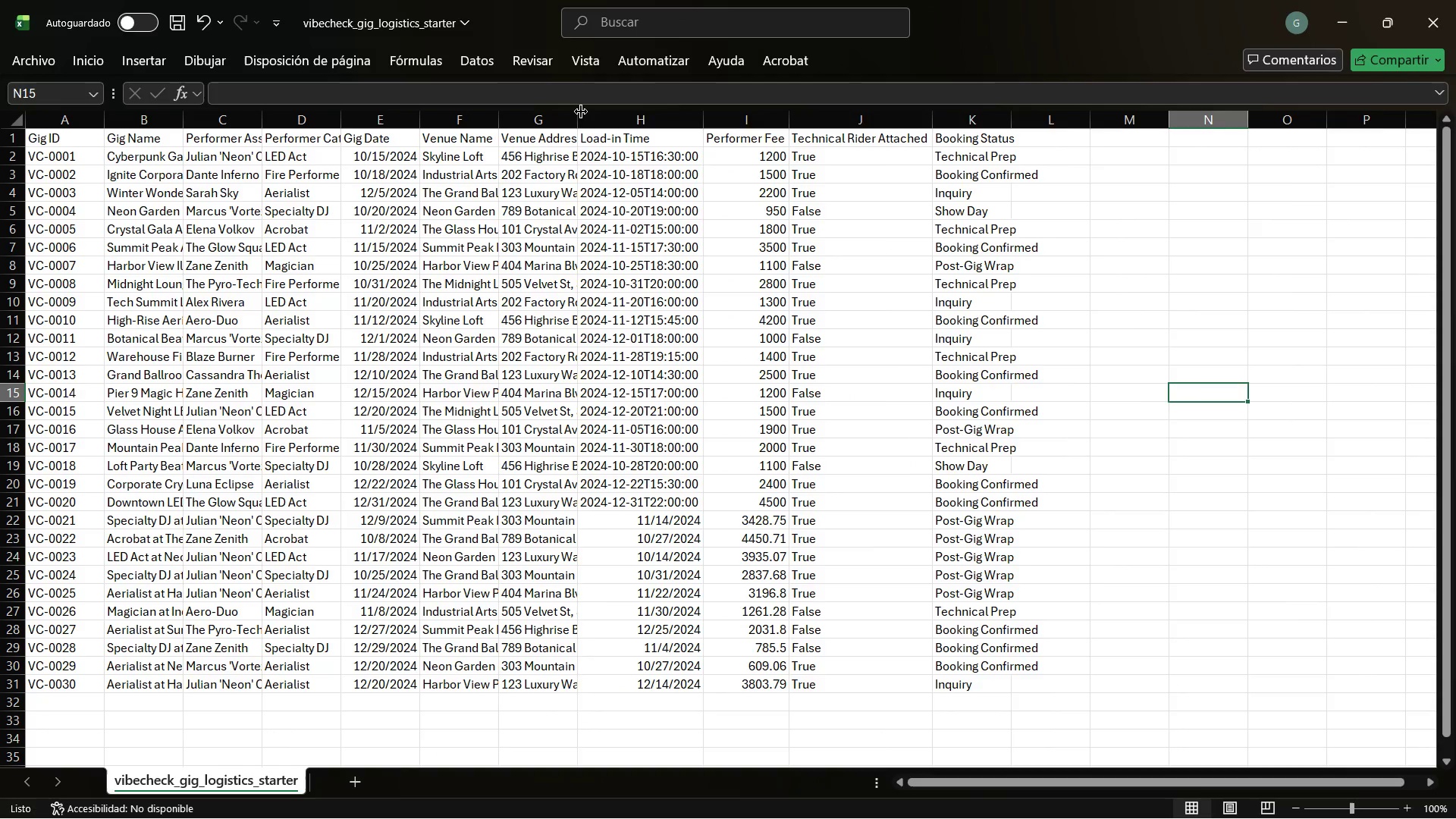 
double_click([581, 111])
 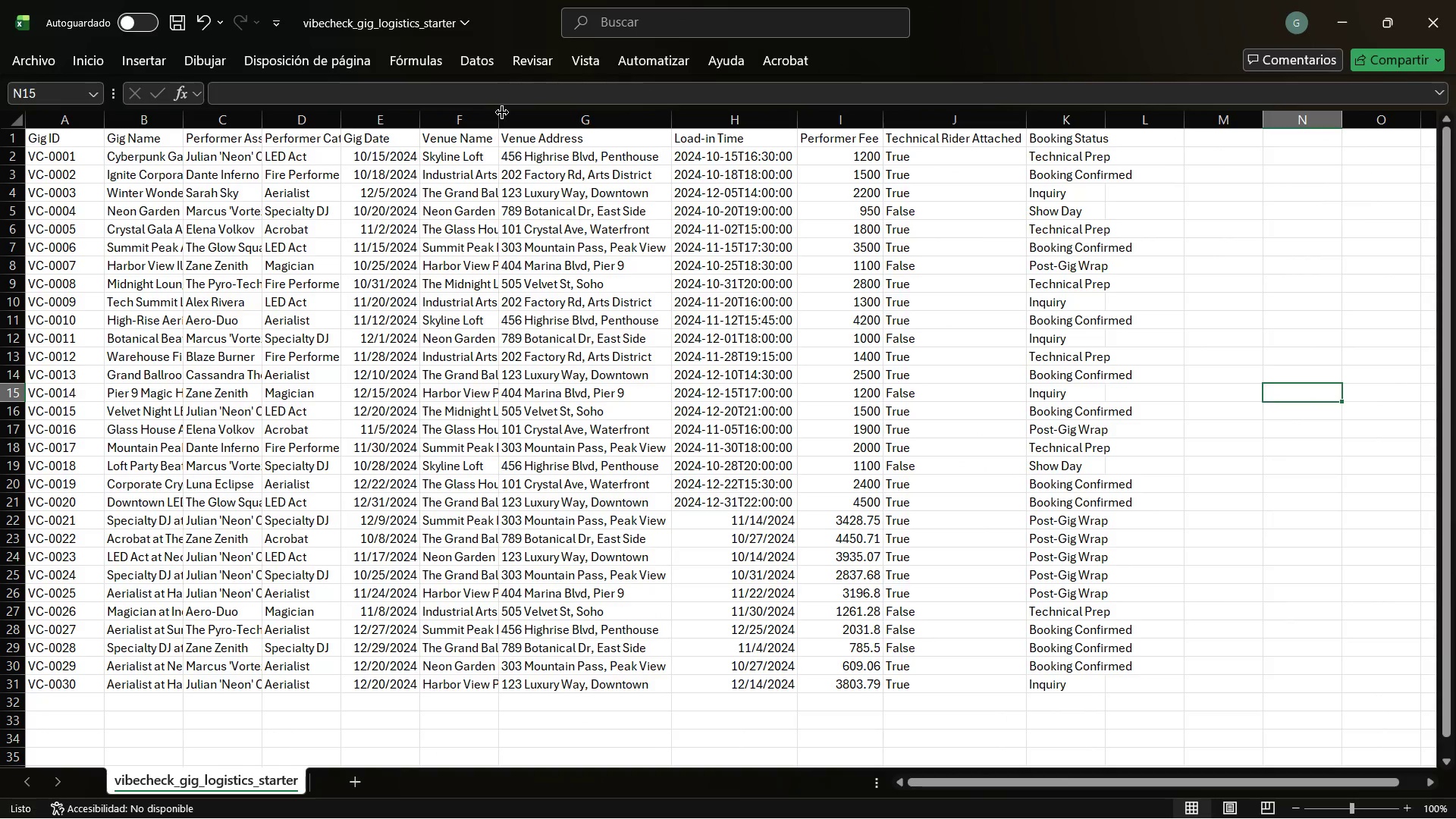 
double_click([502, 112])
 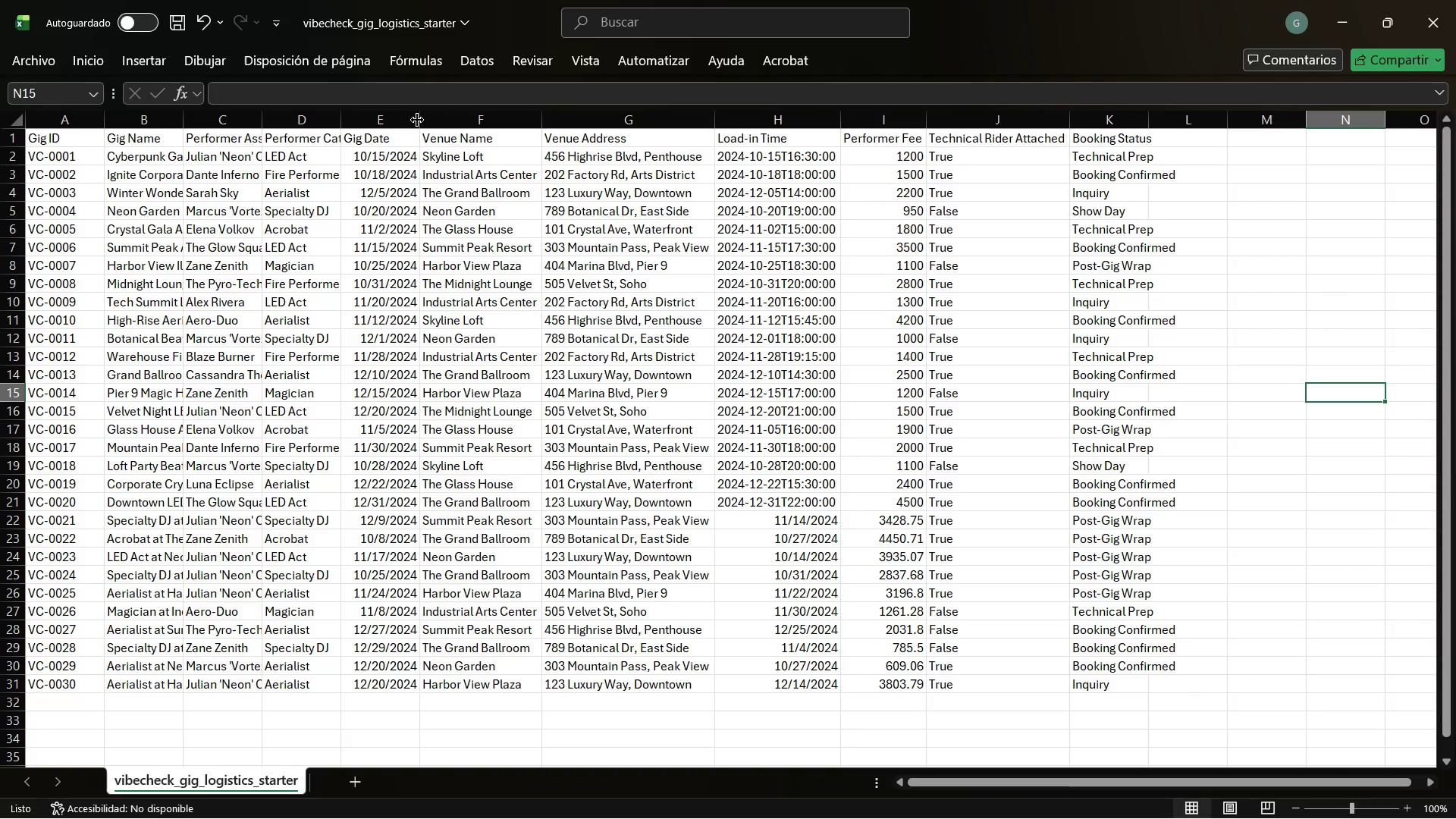 
double_click([415, 120])
 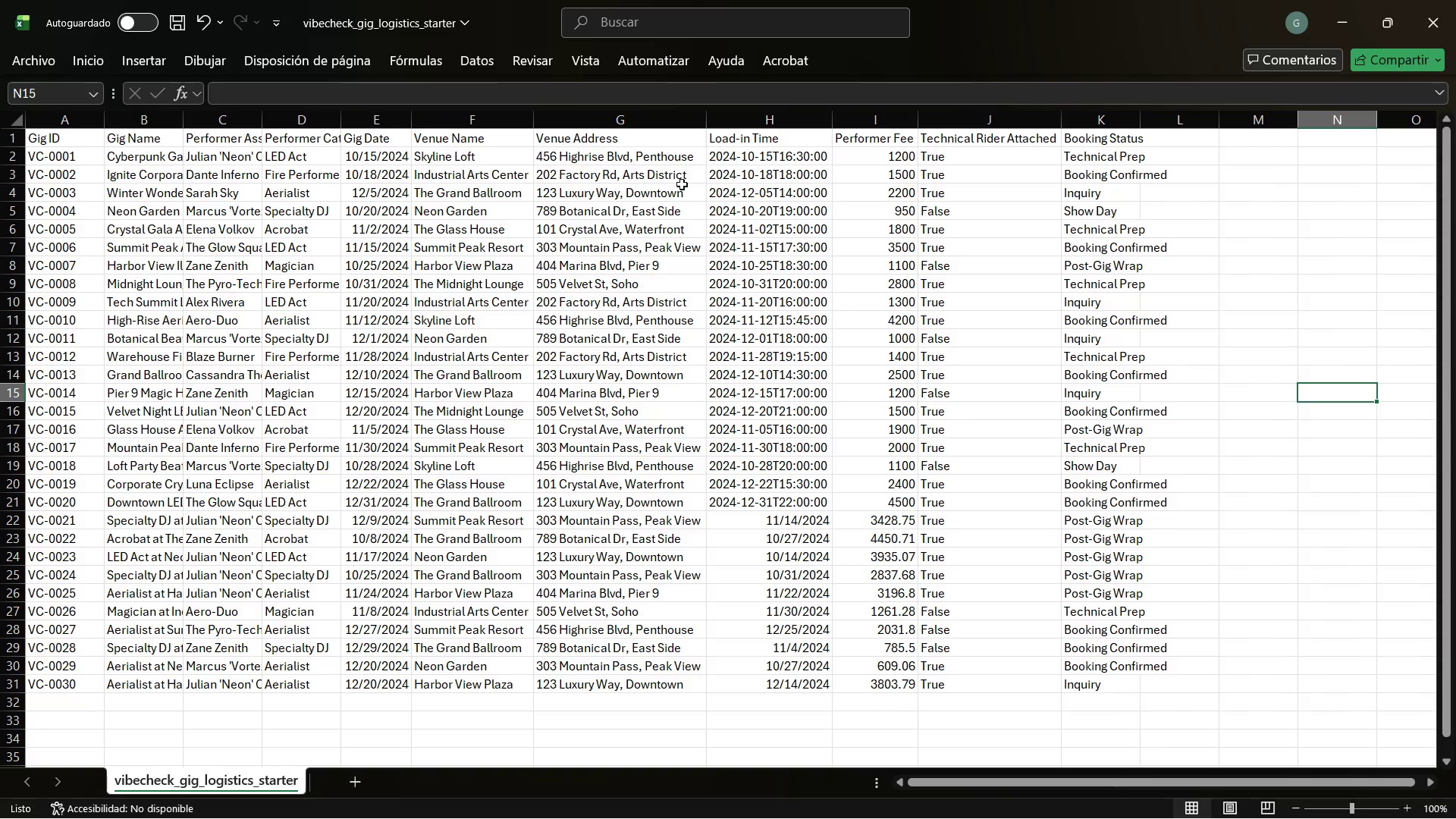 
wait(7.08)
 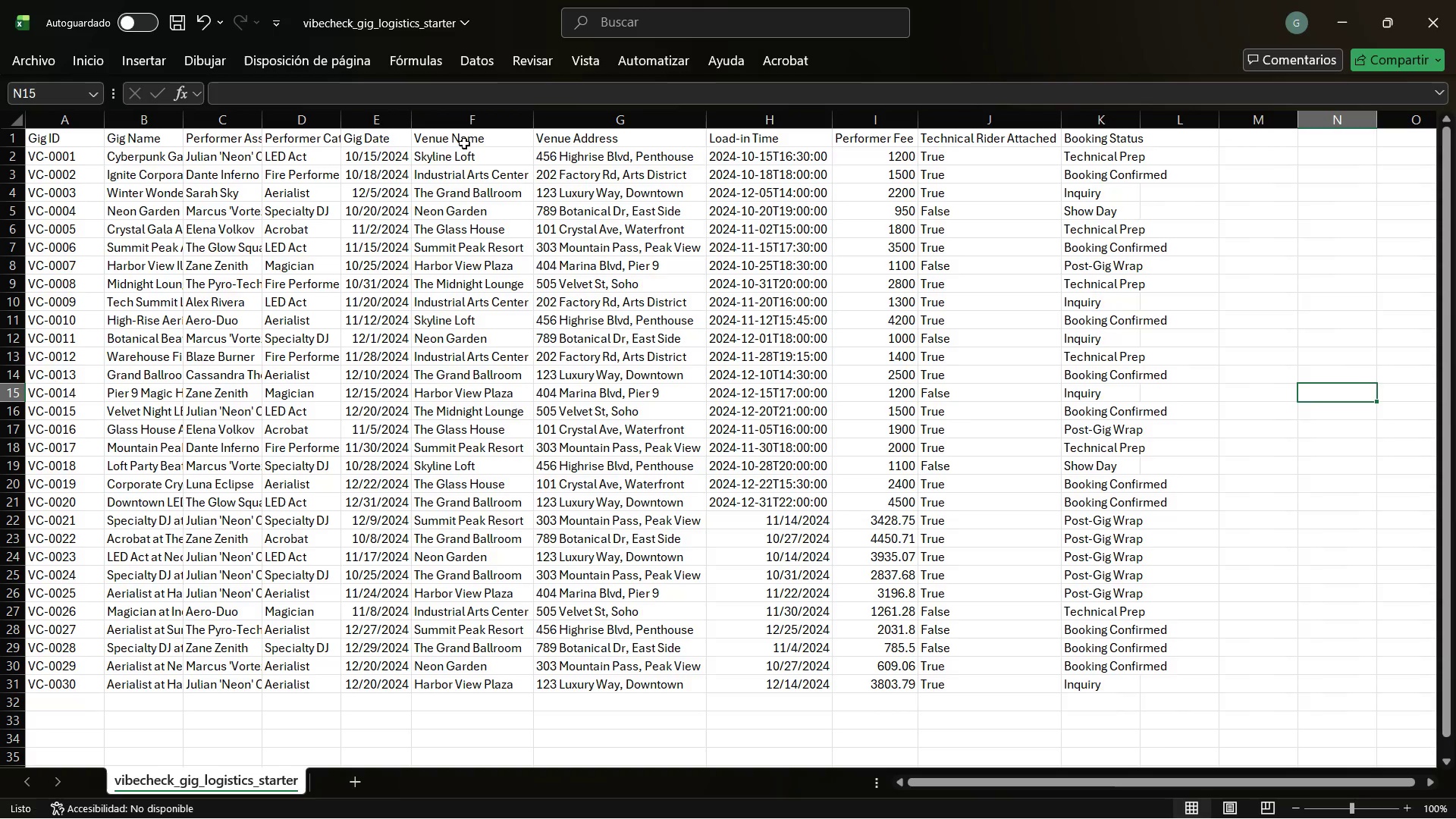 
double_click([1144, 116])
 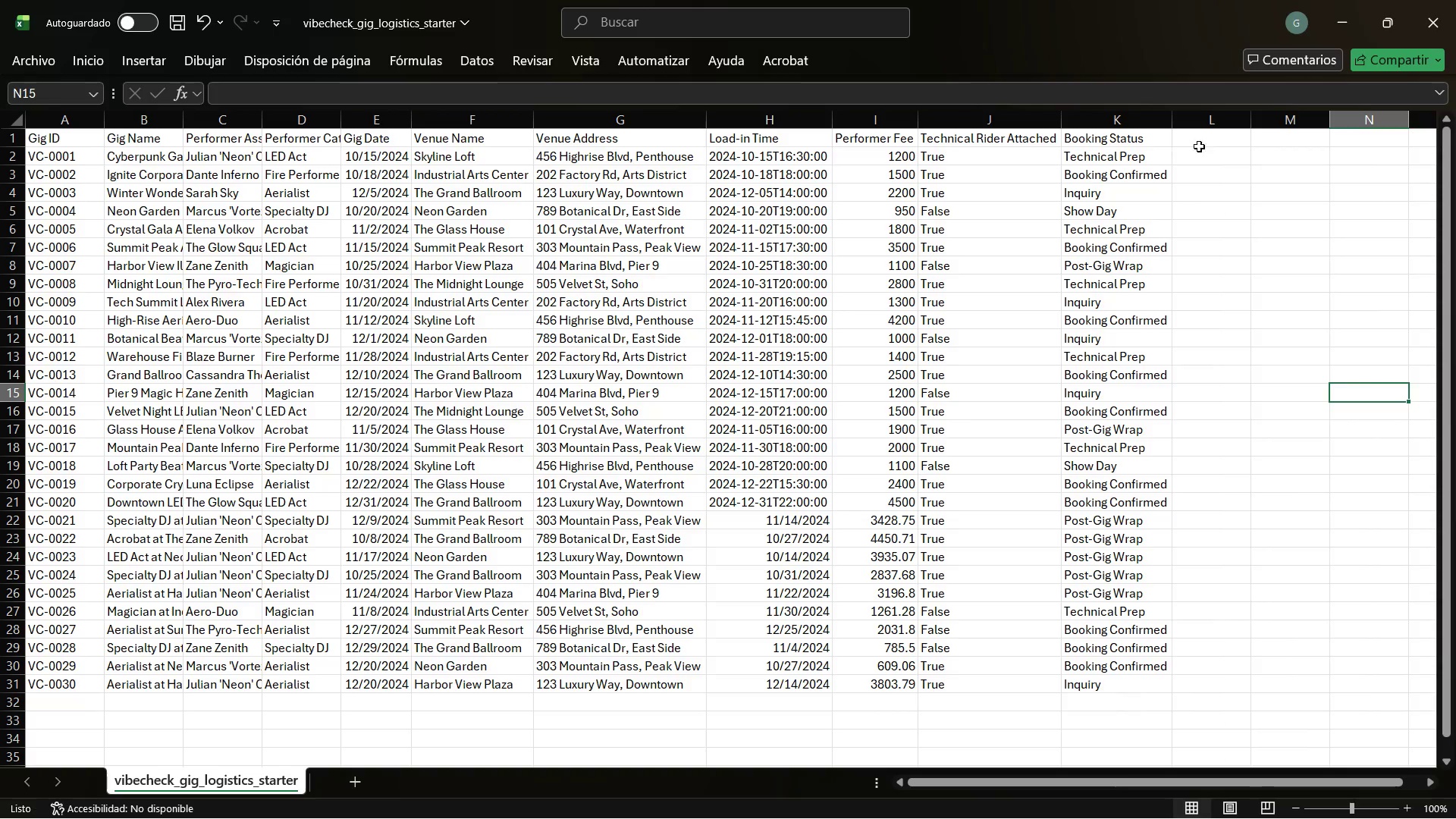 
left_click([1204, 149])
 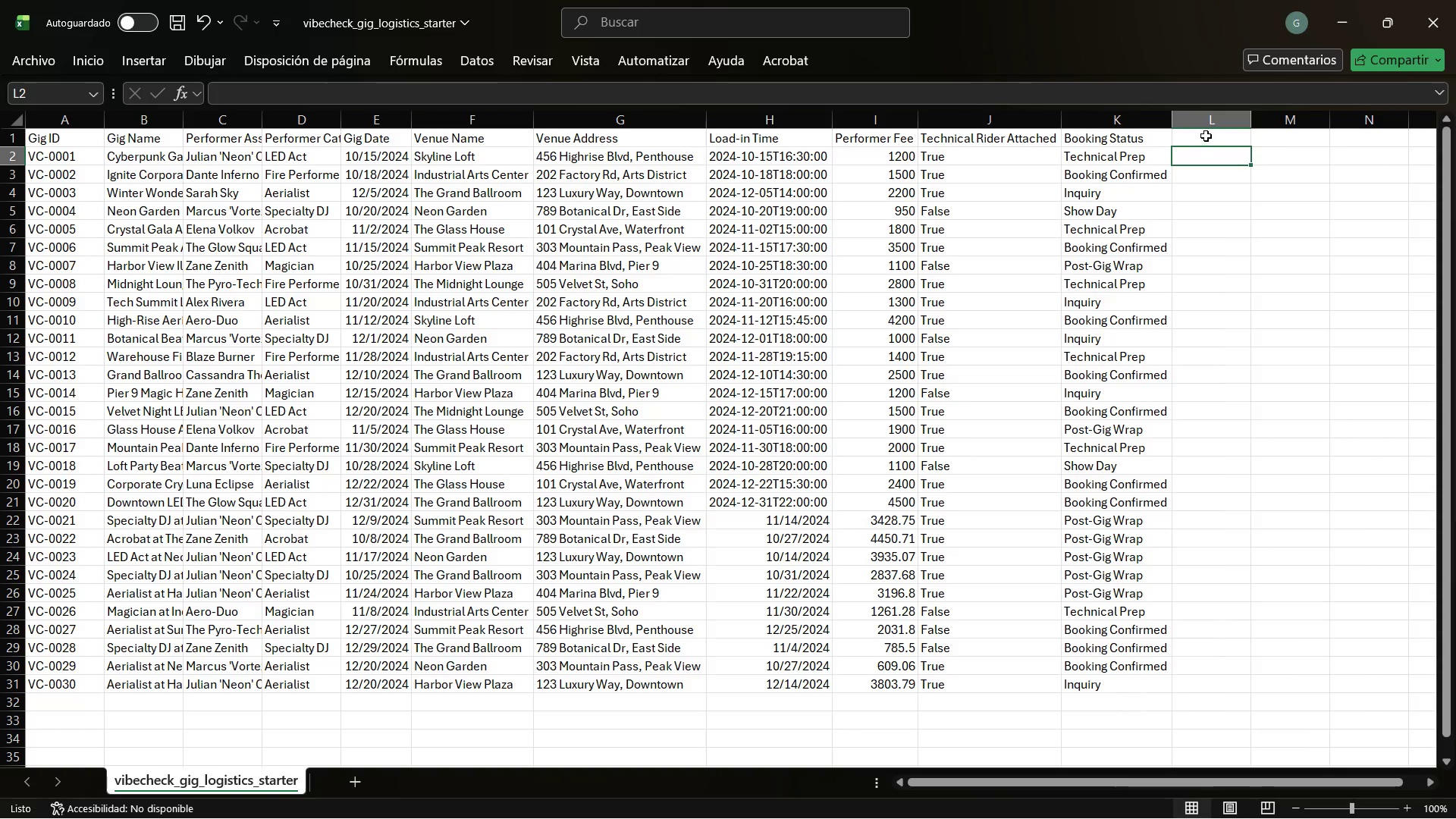 
left_click([1206, 136])
 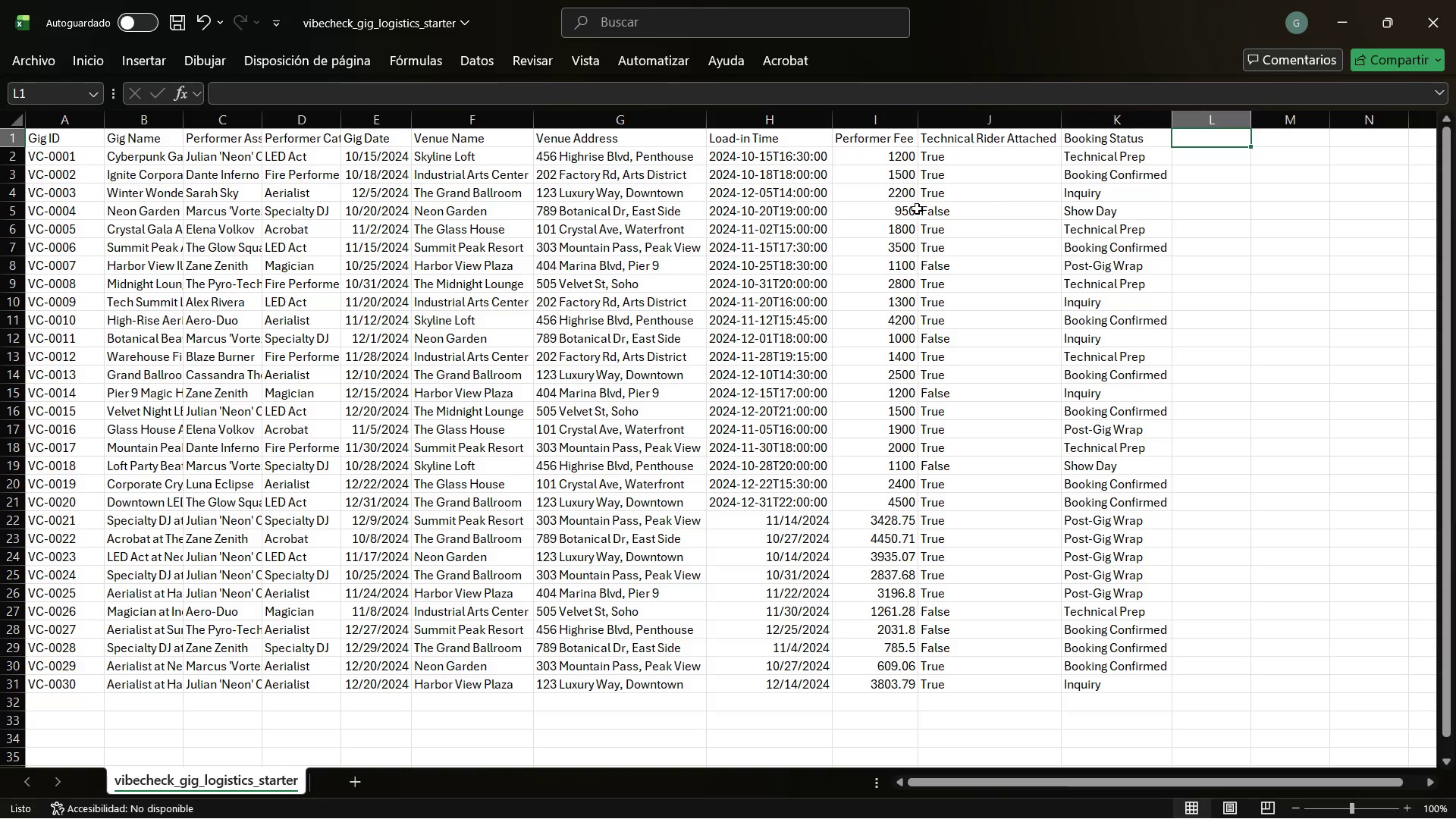 
wait(10.44)
 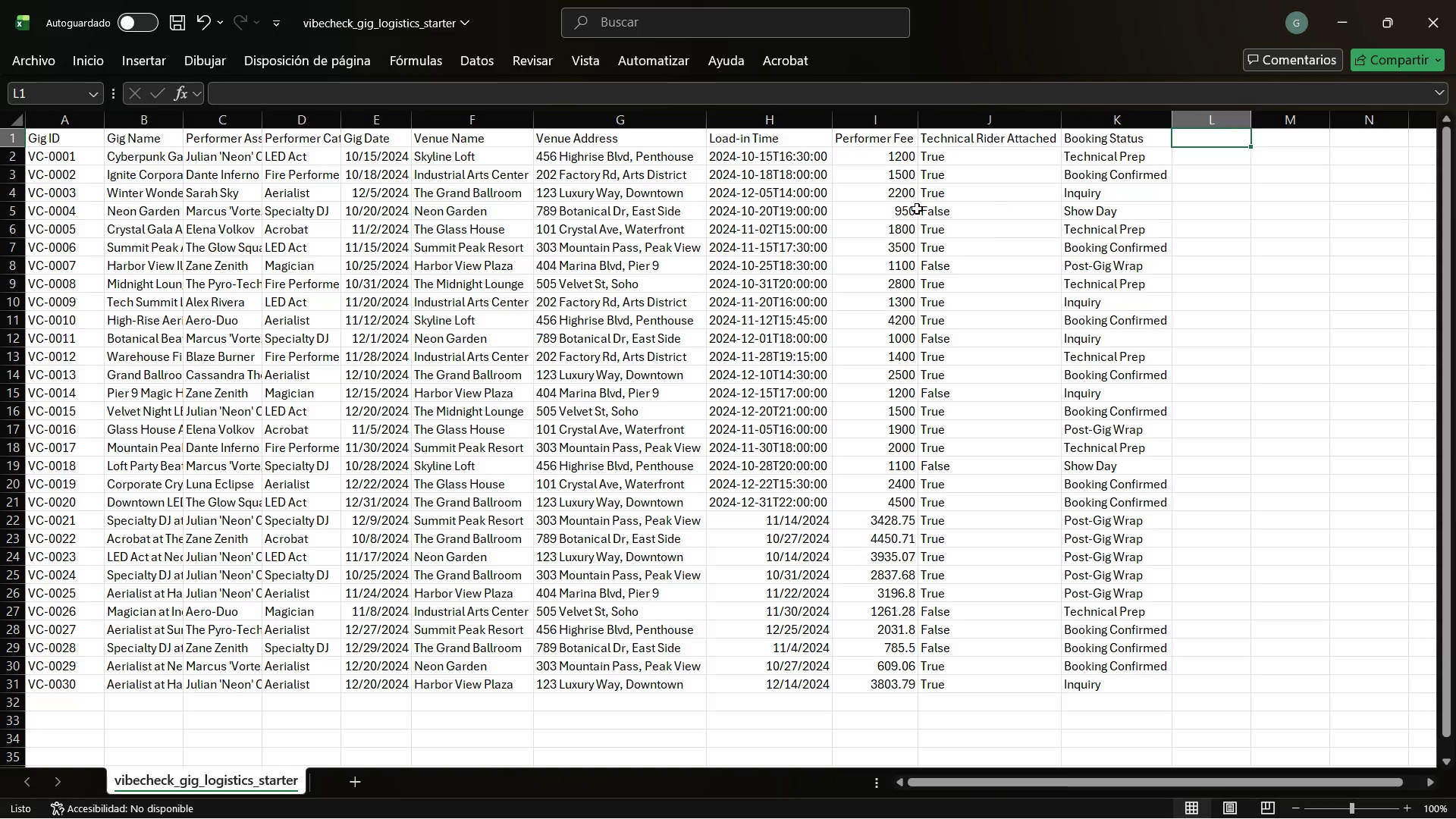 
left_click([763, 347])
 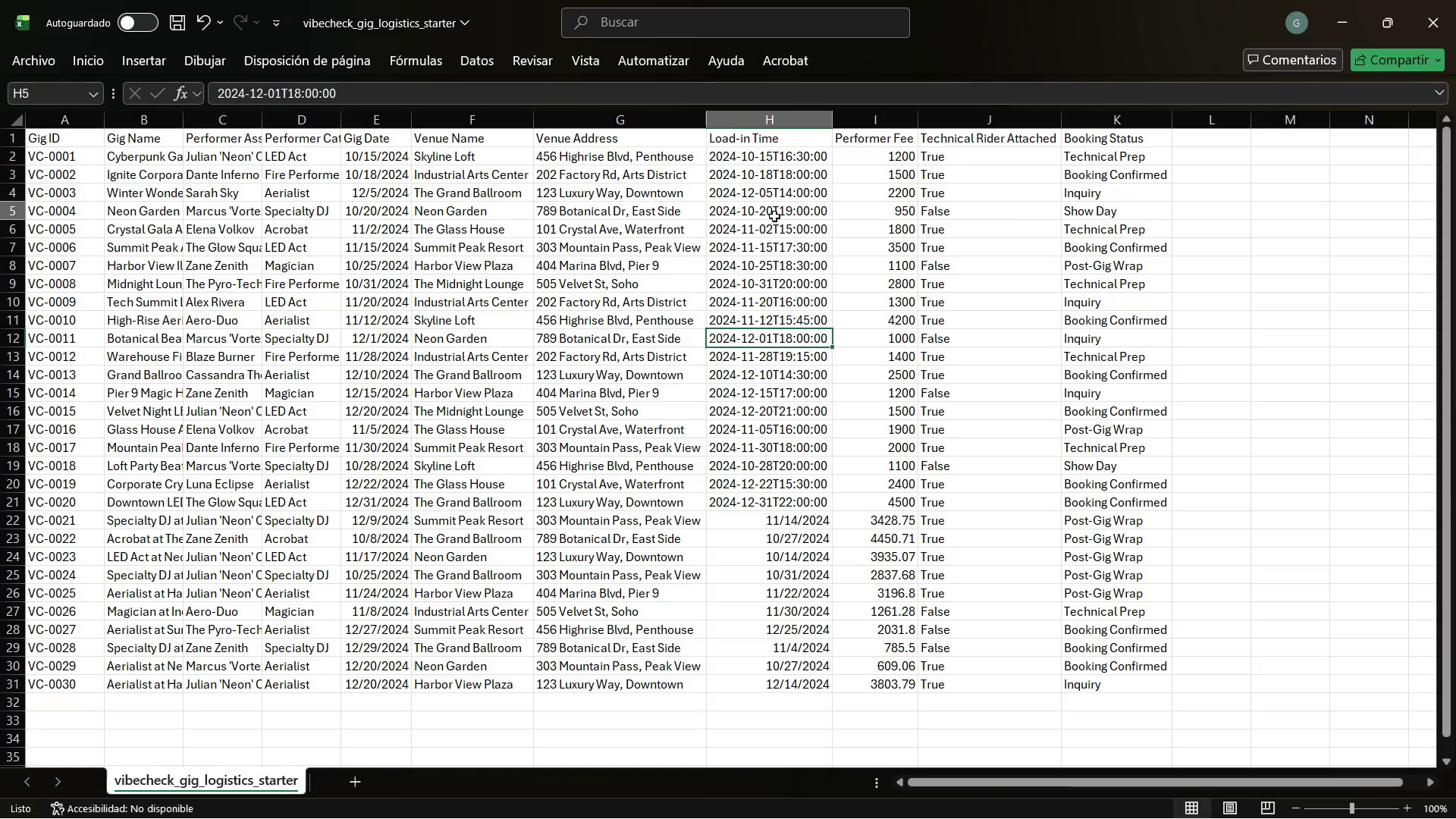 
left_click([774, 216])
 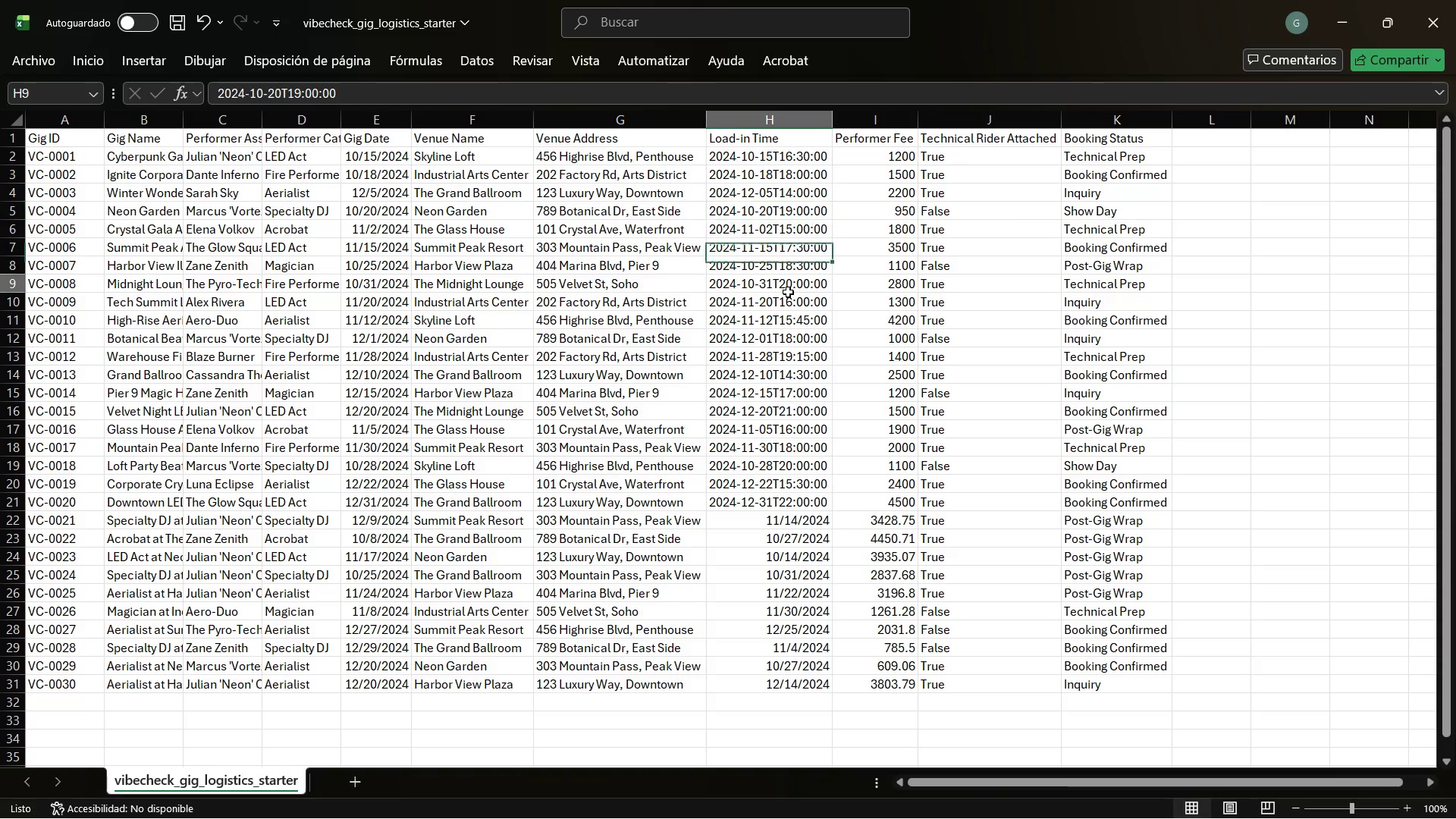 
left_click([788, 292])
 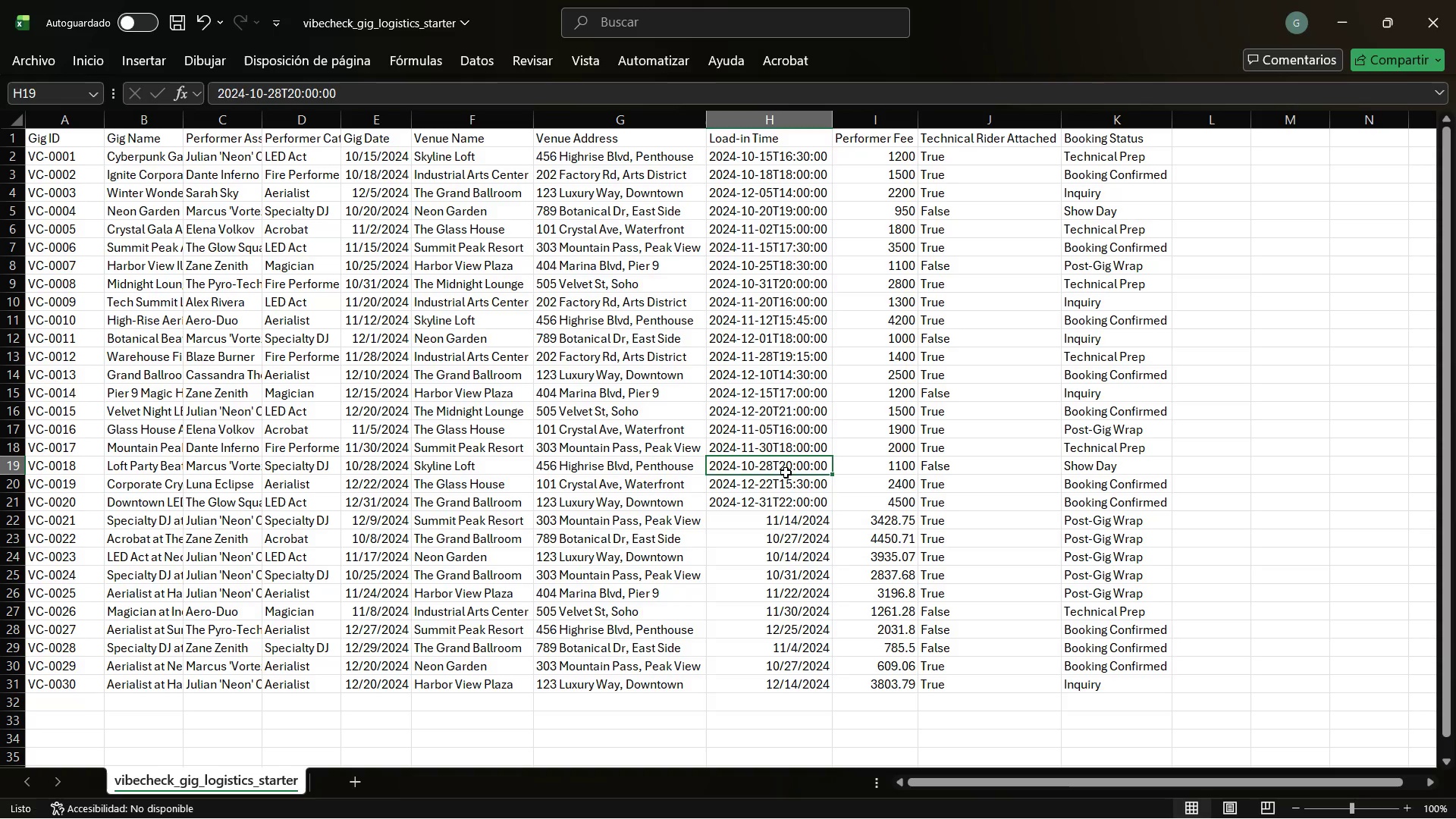 
left_click([786, 505])
 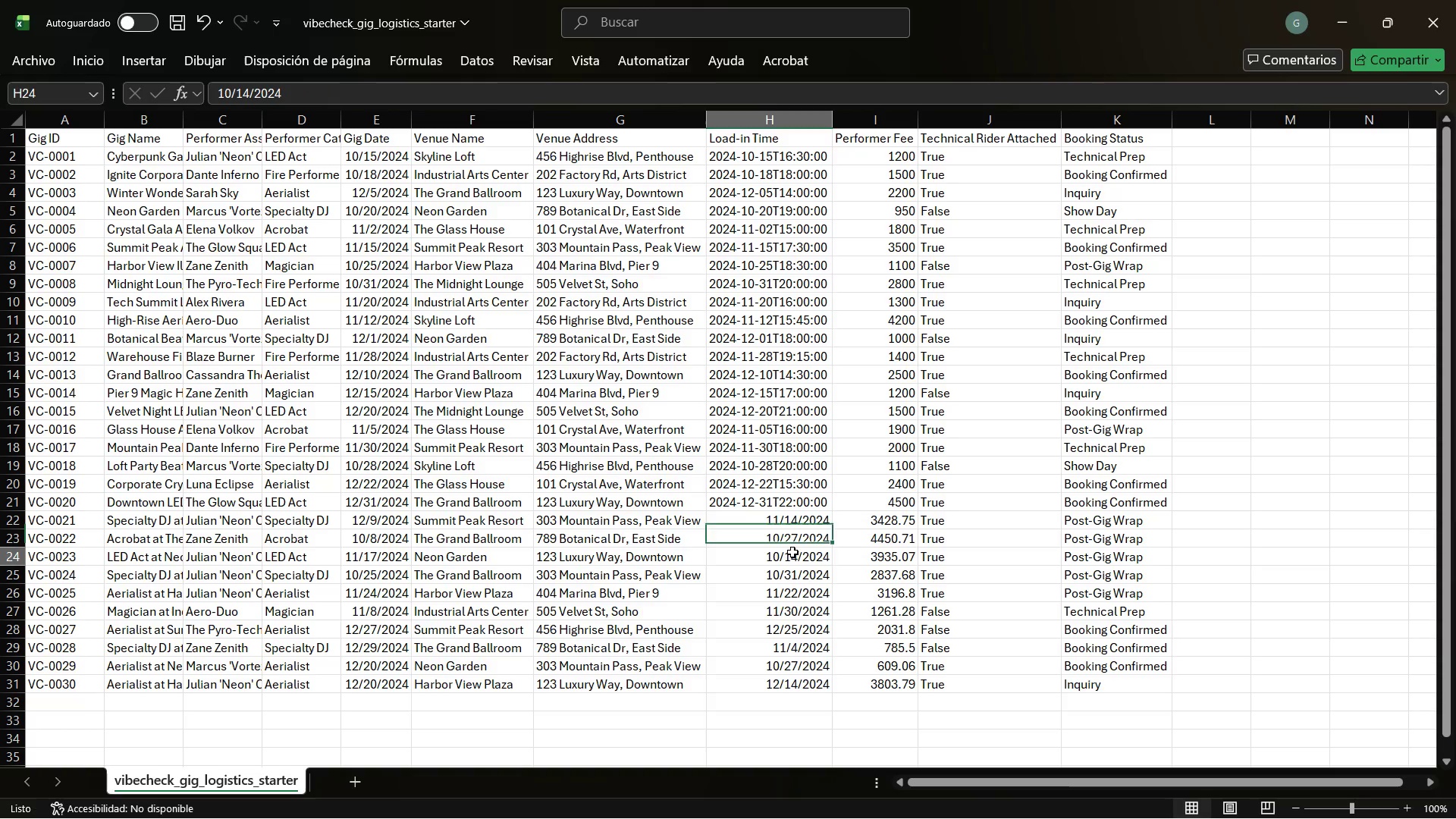 
left_click([792, 552])
 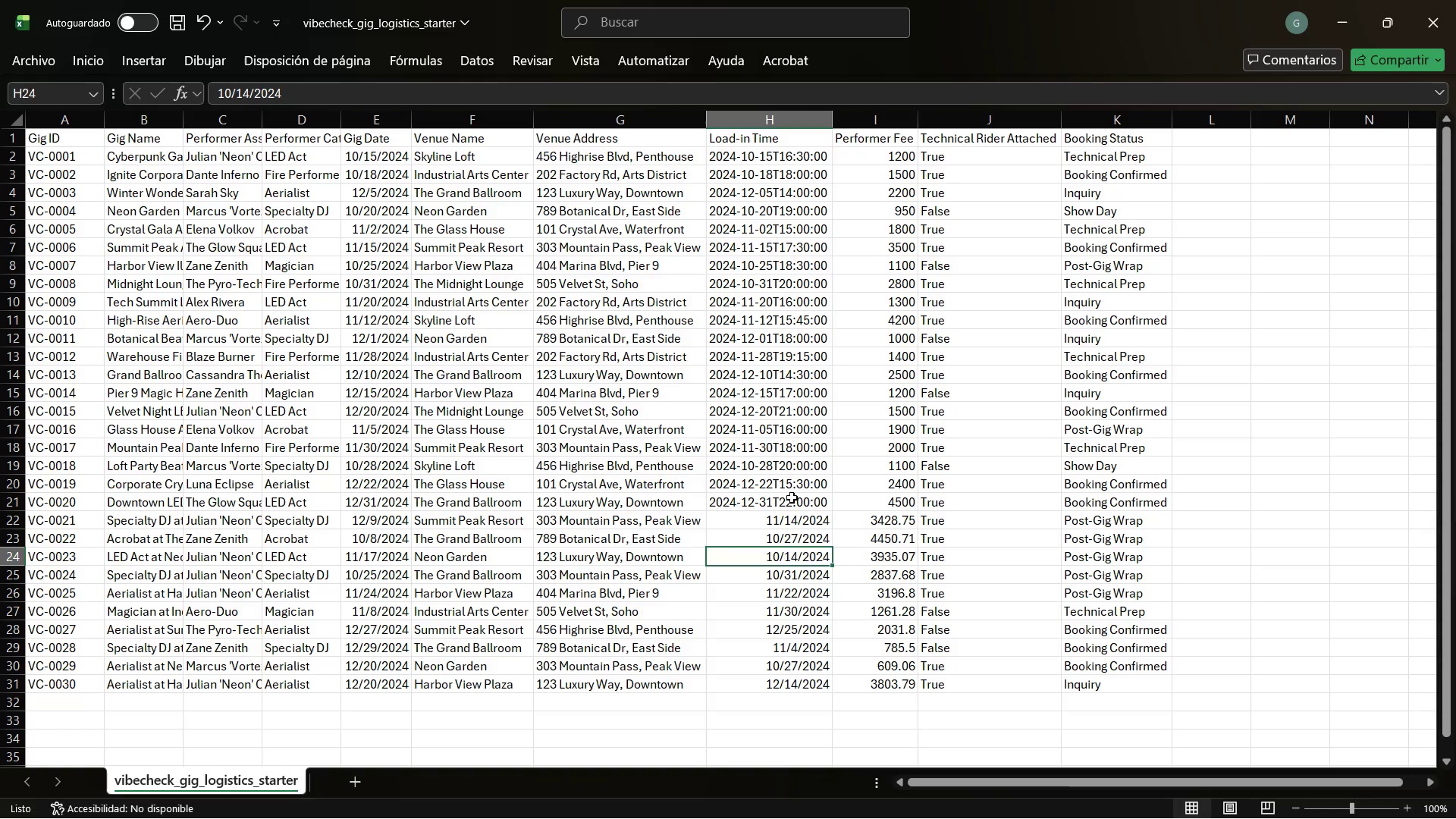 
left_click([792, 497])
 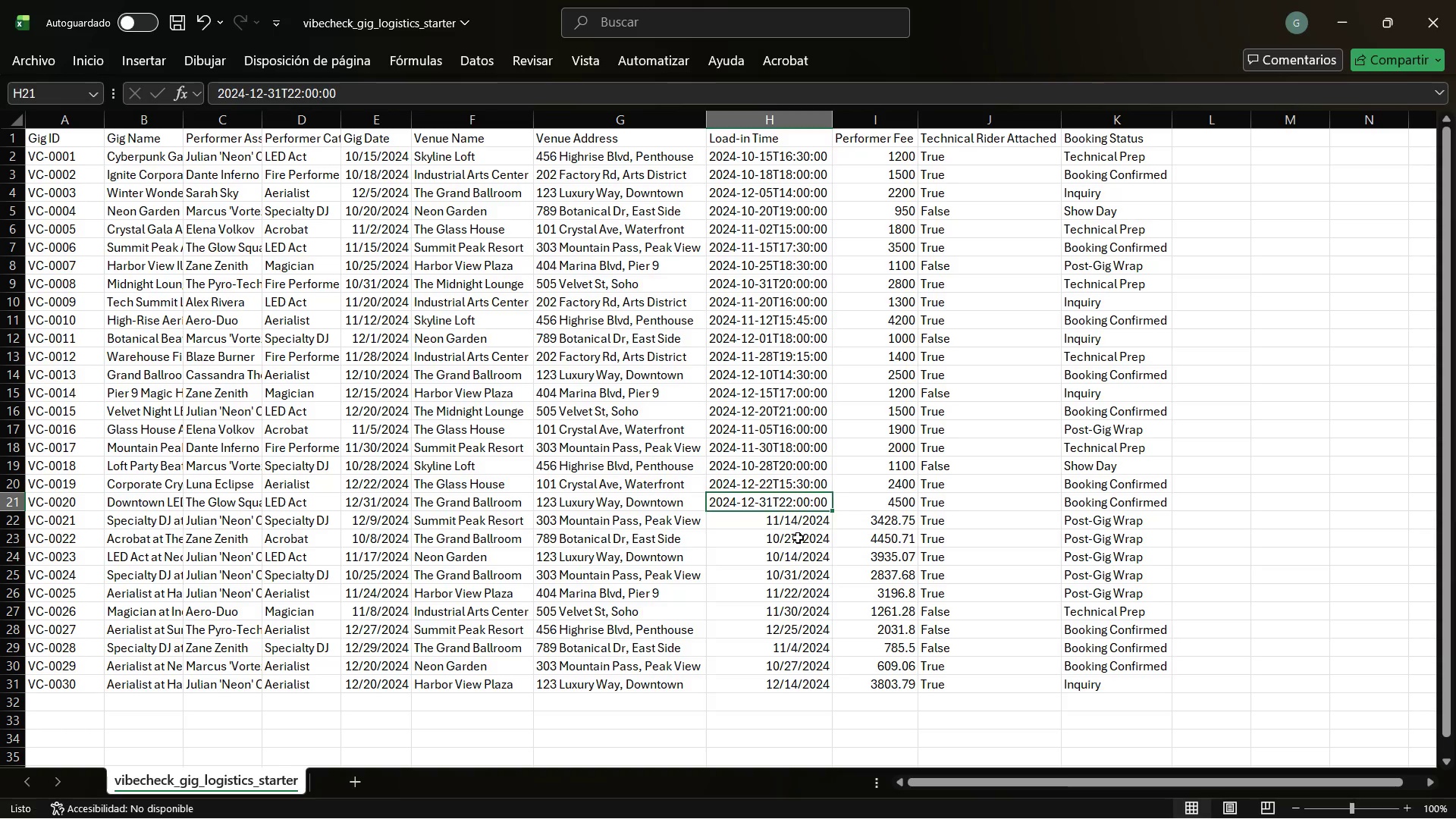 
left_click([798, 538])
 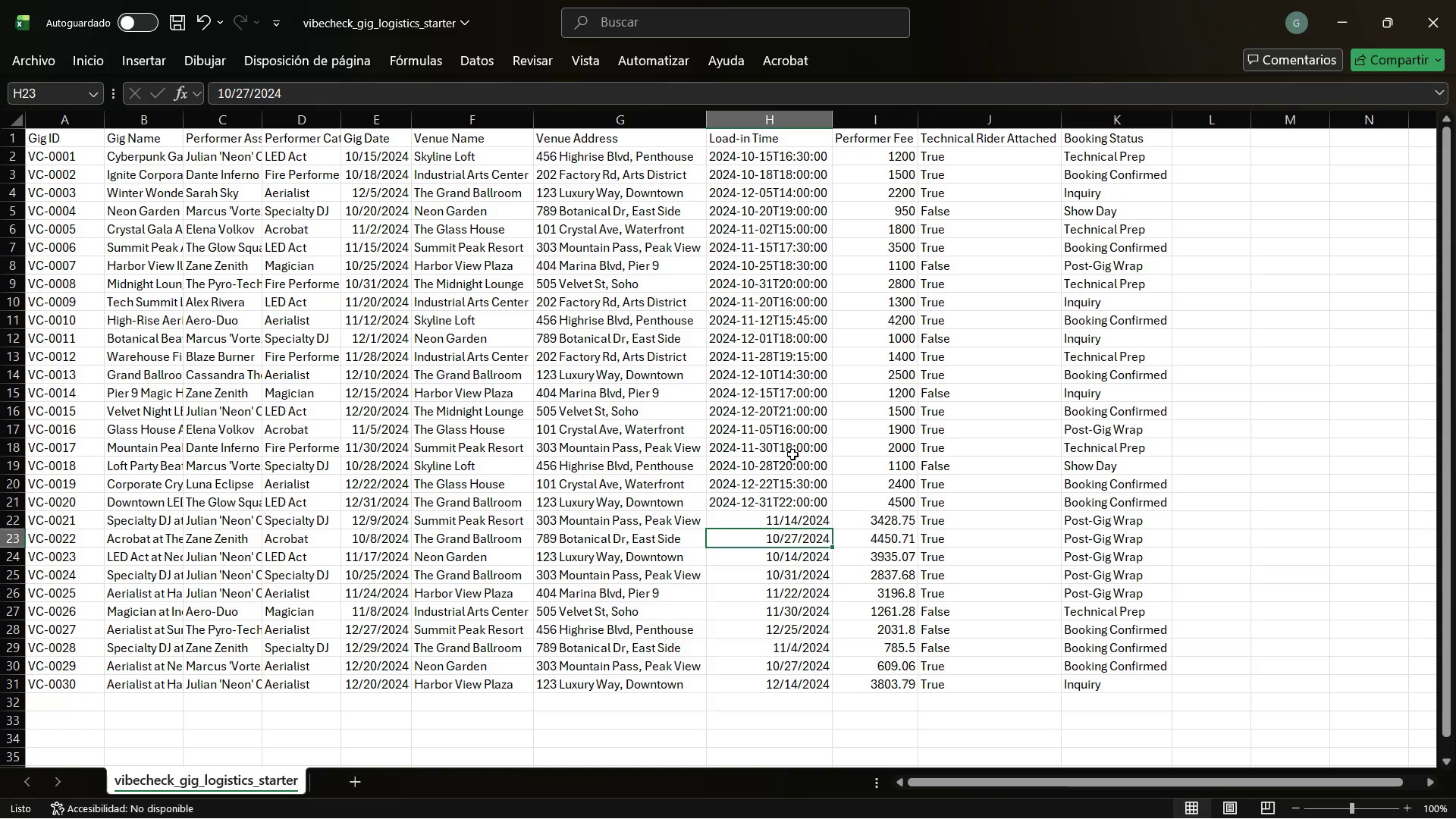 
left_click([792, 454])
 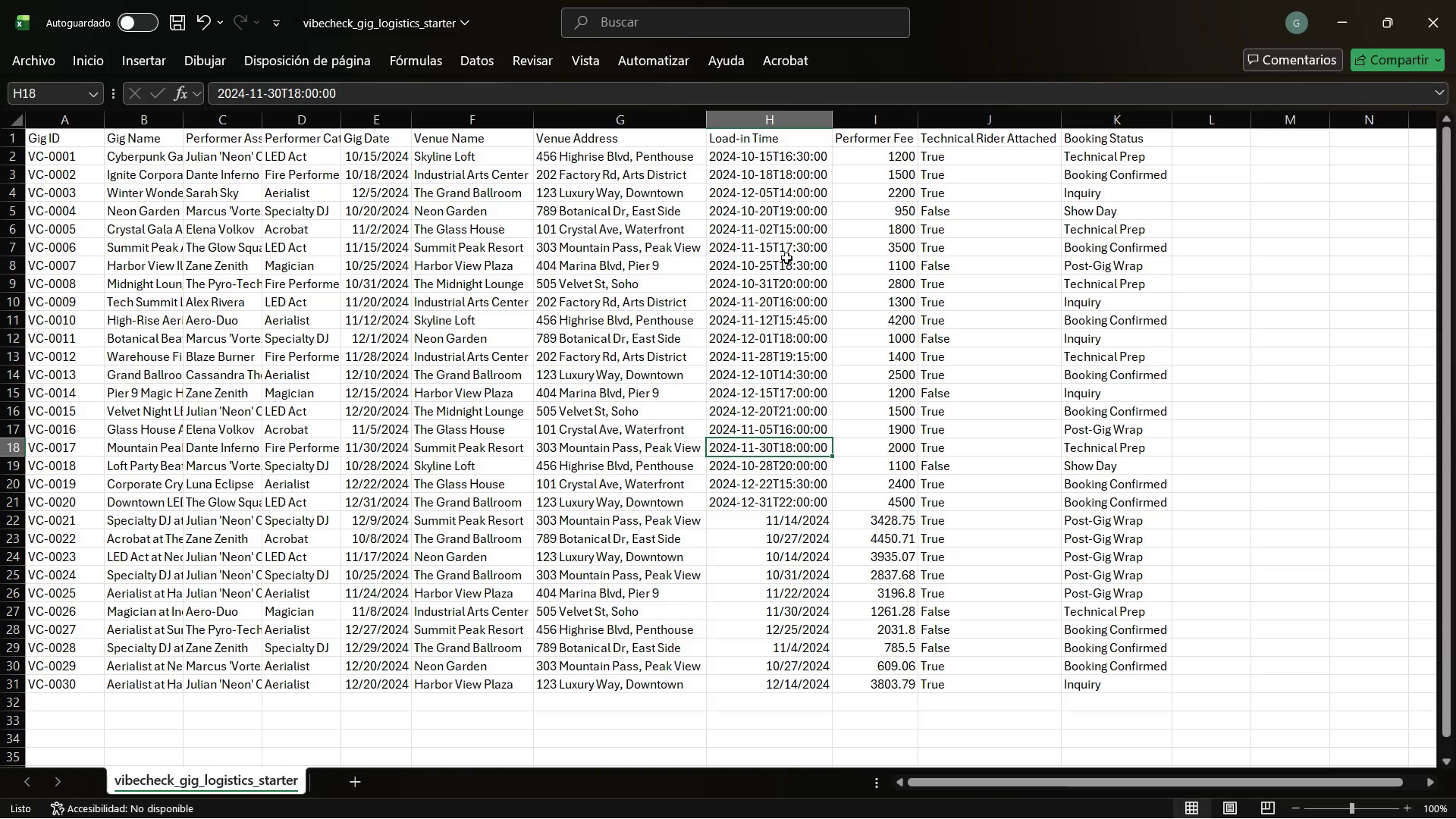 
left_click([786, 258])
 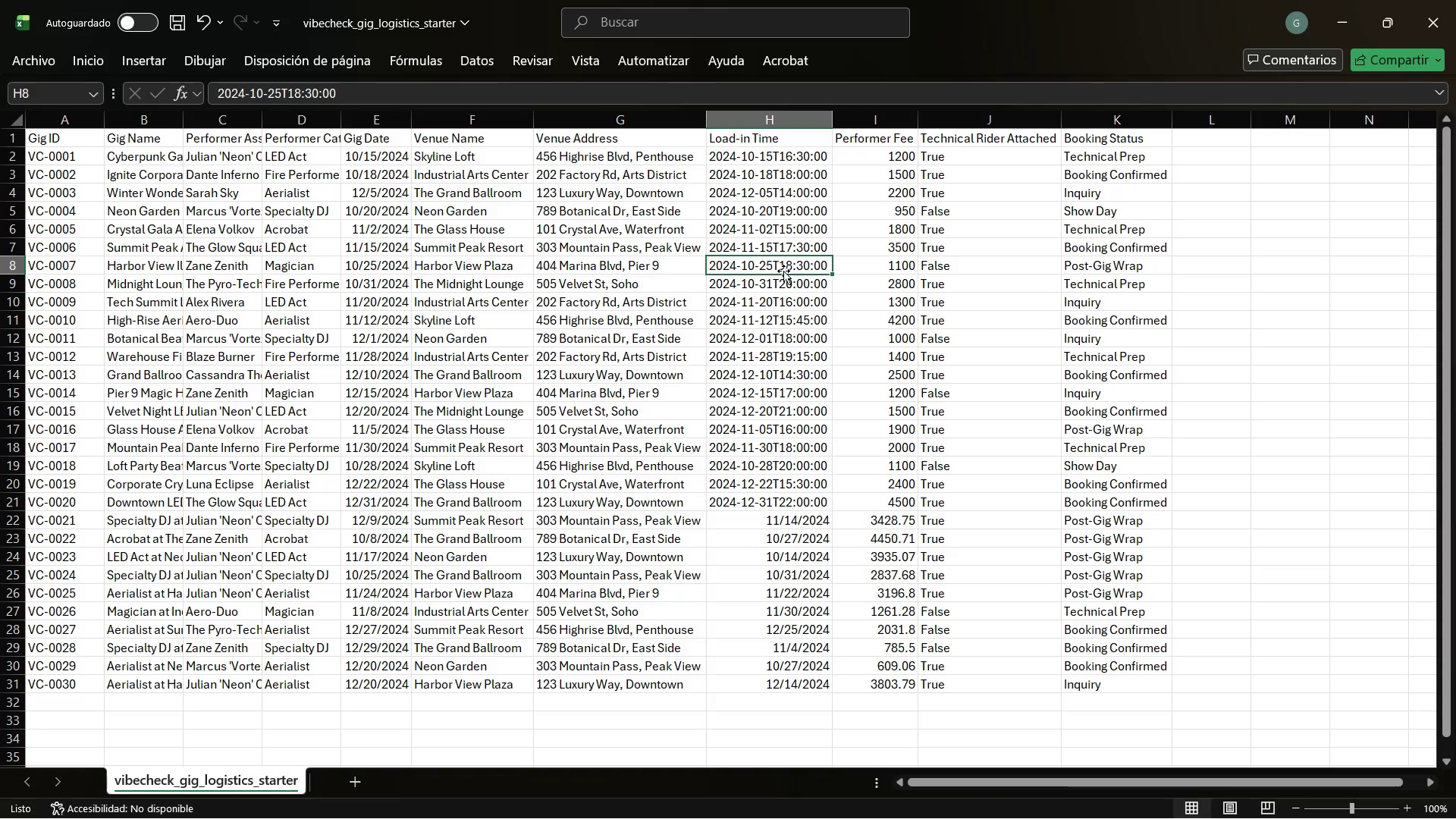 
left_click([783, 271])
 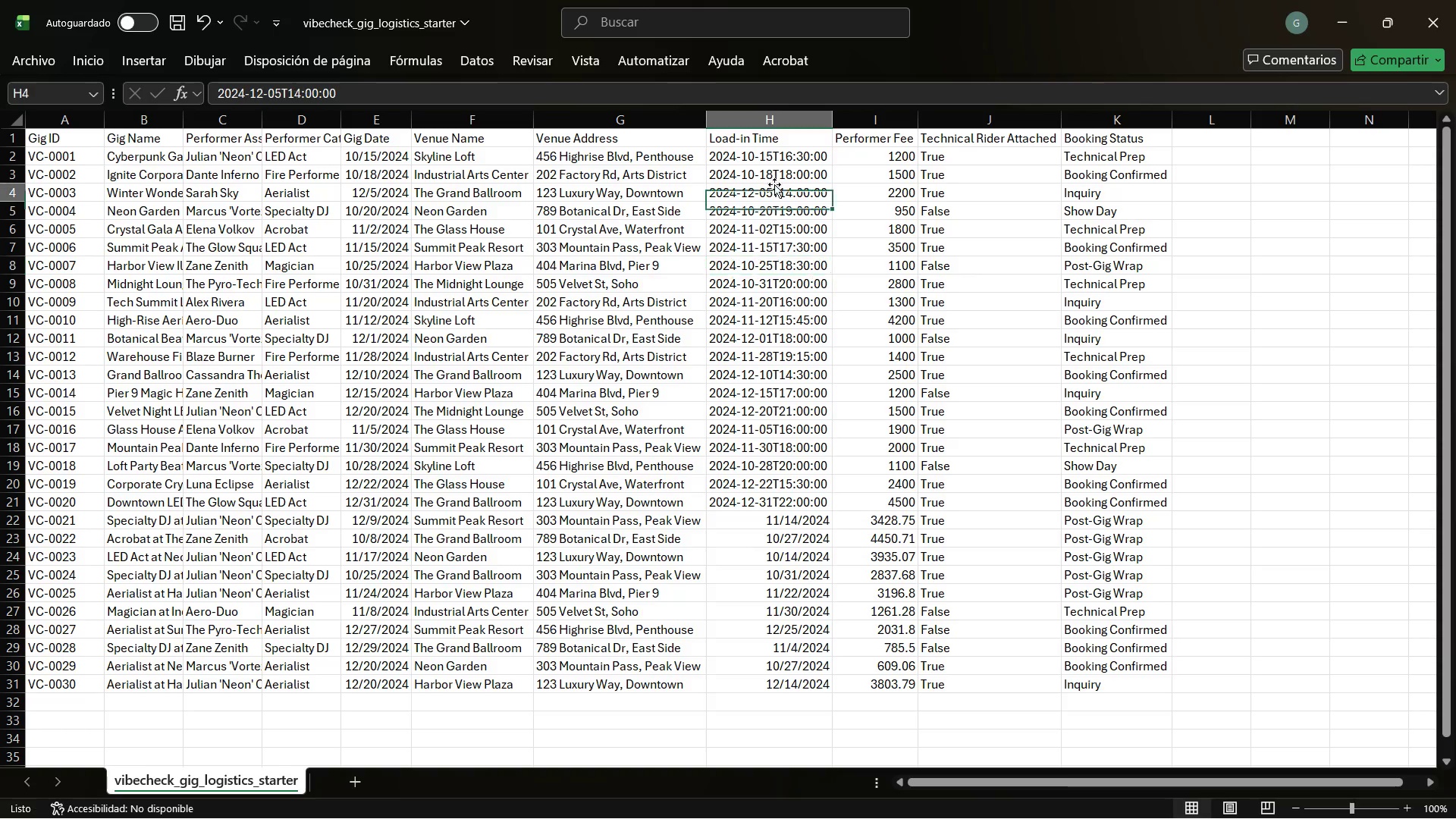 
left_click([774, 184])
 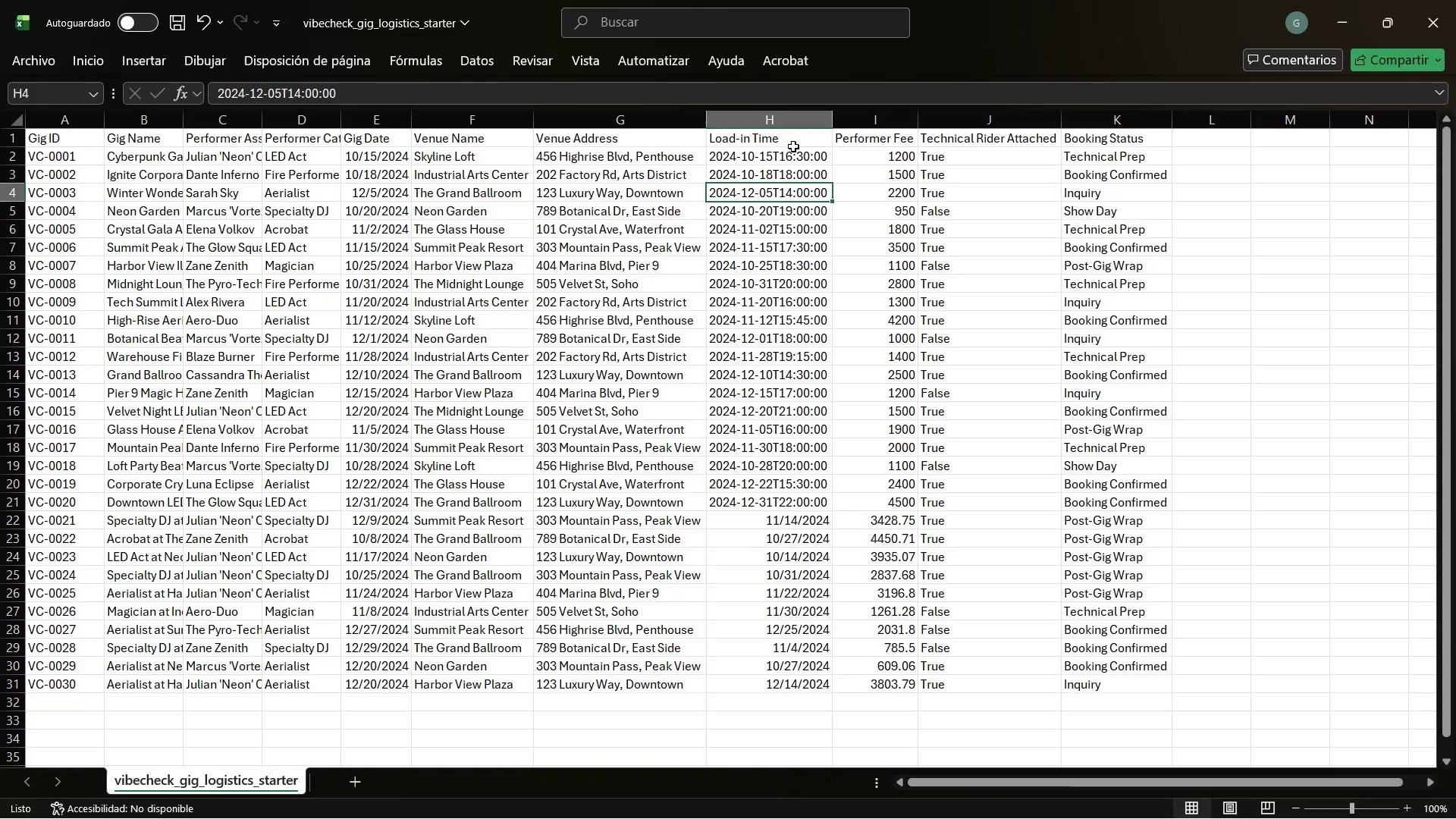 
wait(6.59)
 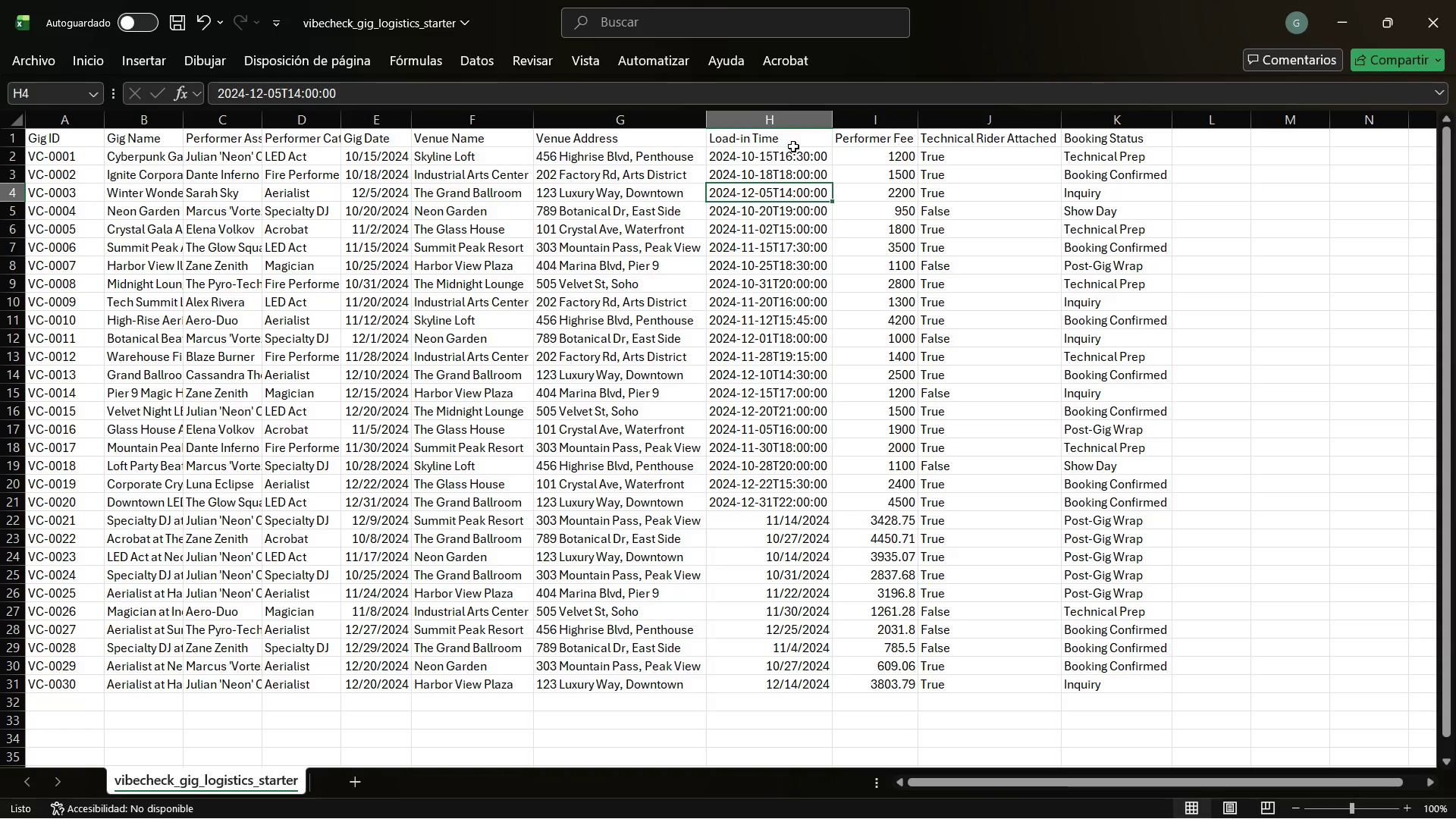 
left_click([1213, 142])
 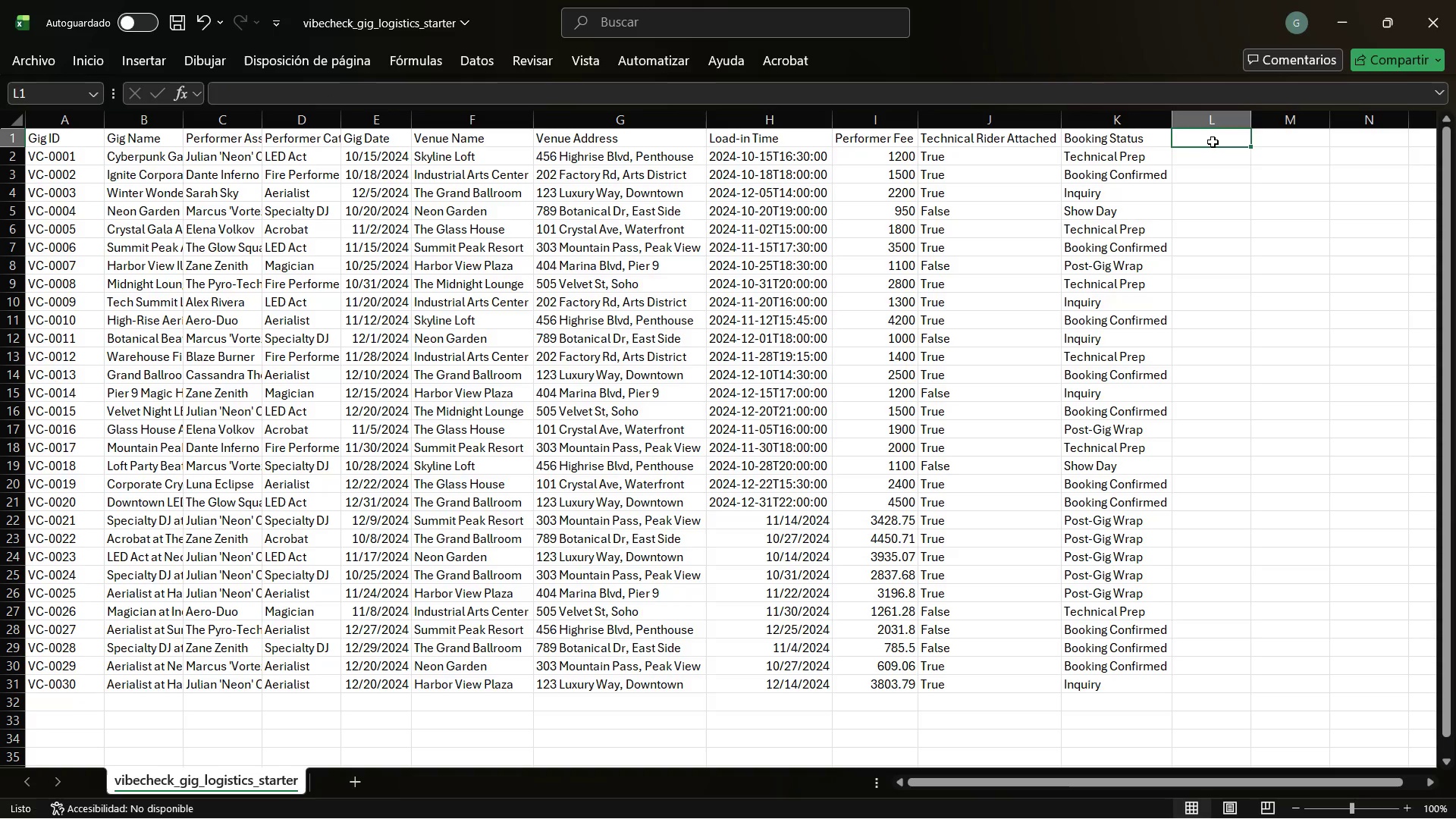 
type(Summary)
 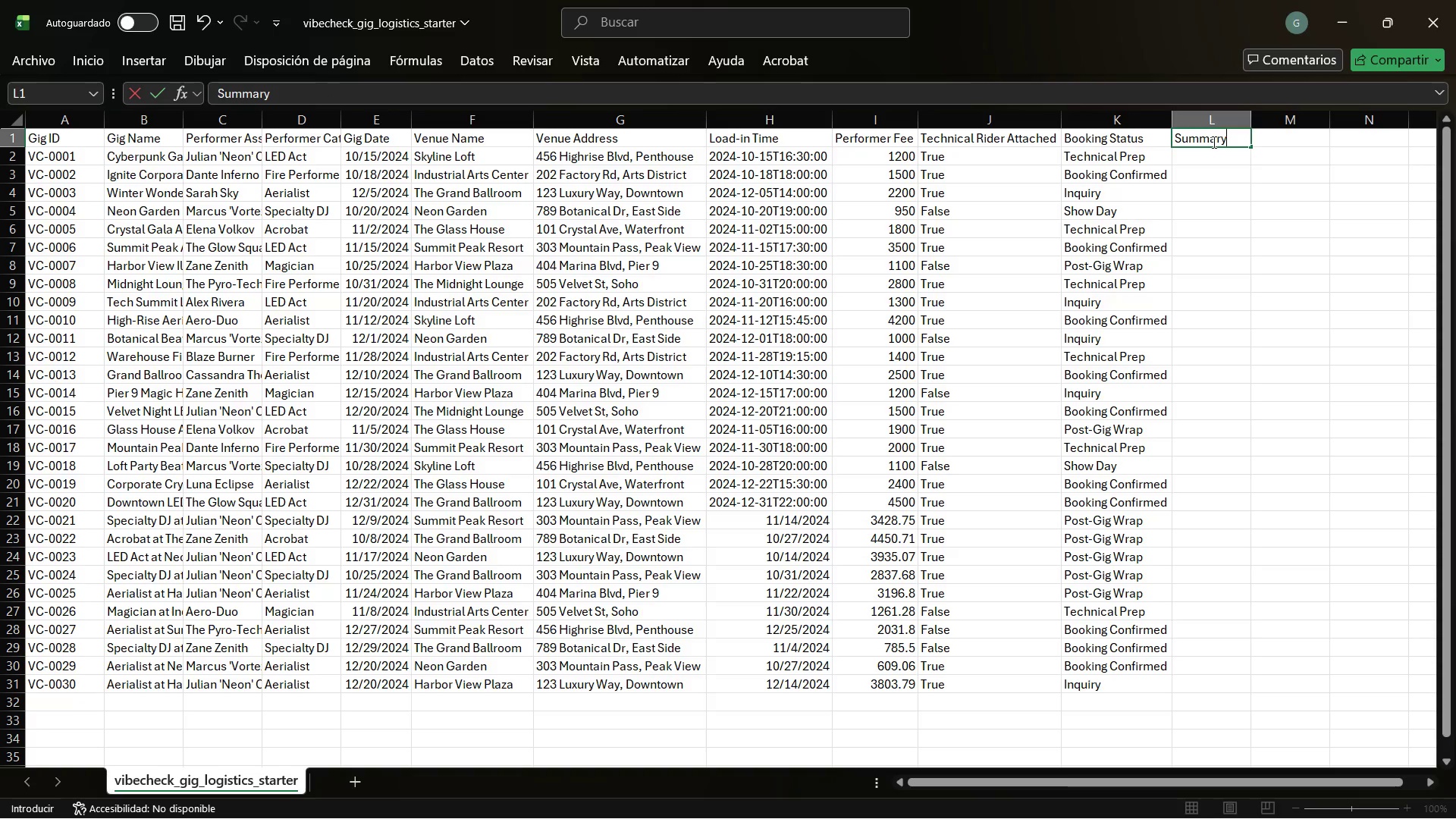 
key(Enter)
 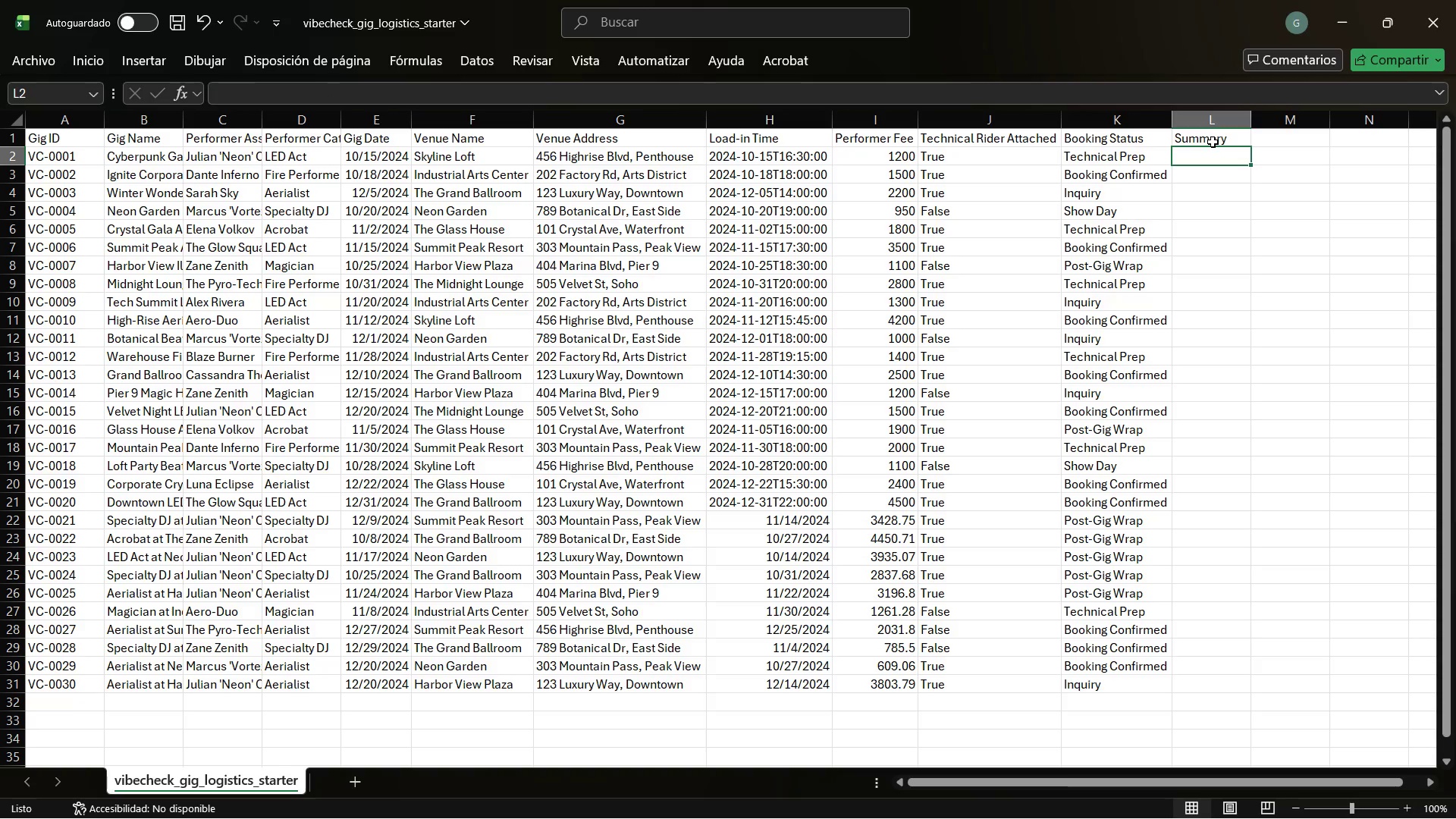 
type()a2)
 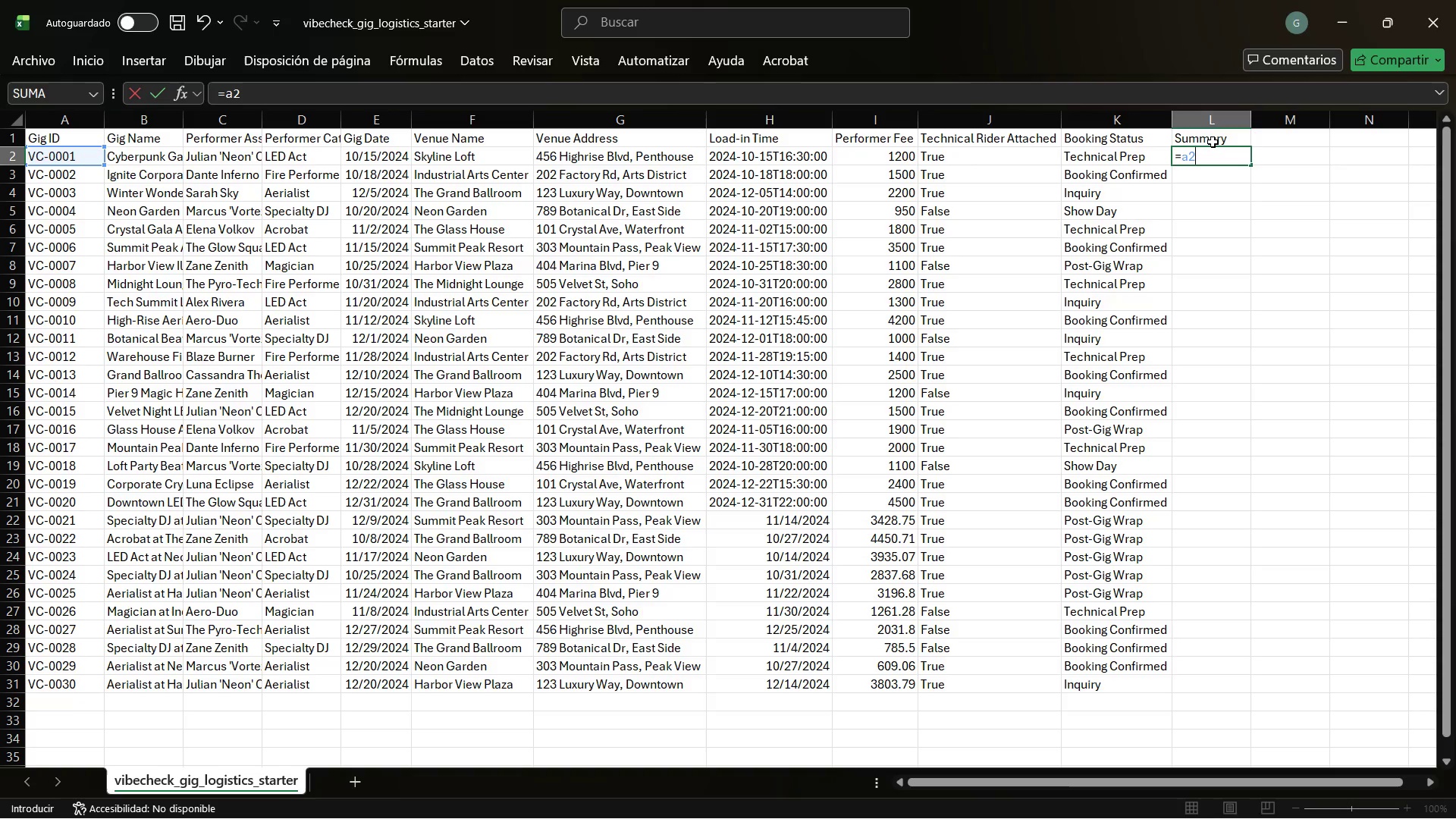 
type(^@-@^B2)
 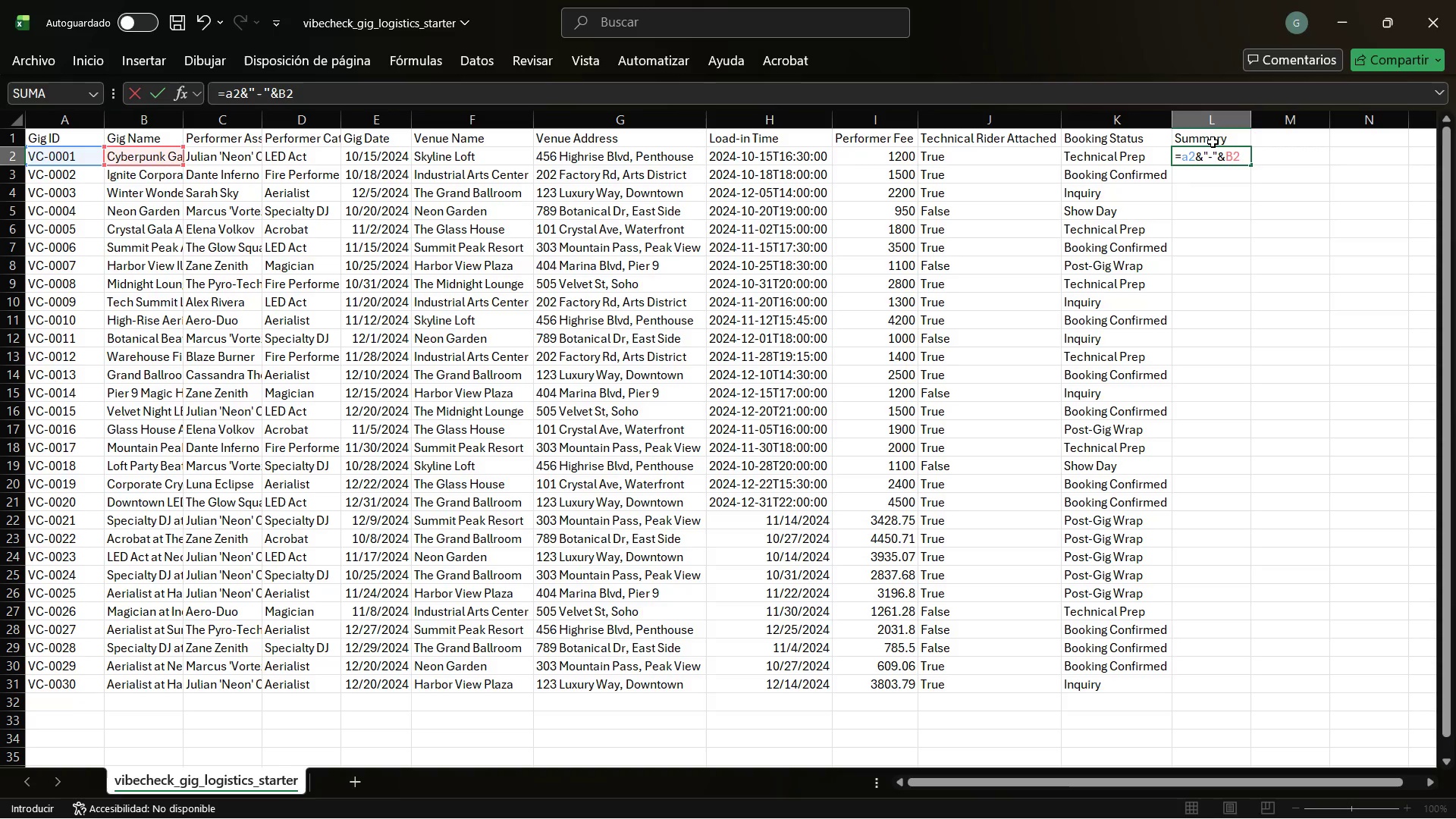 
key(Enter)
 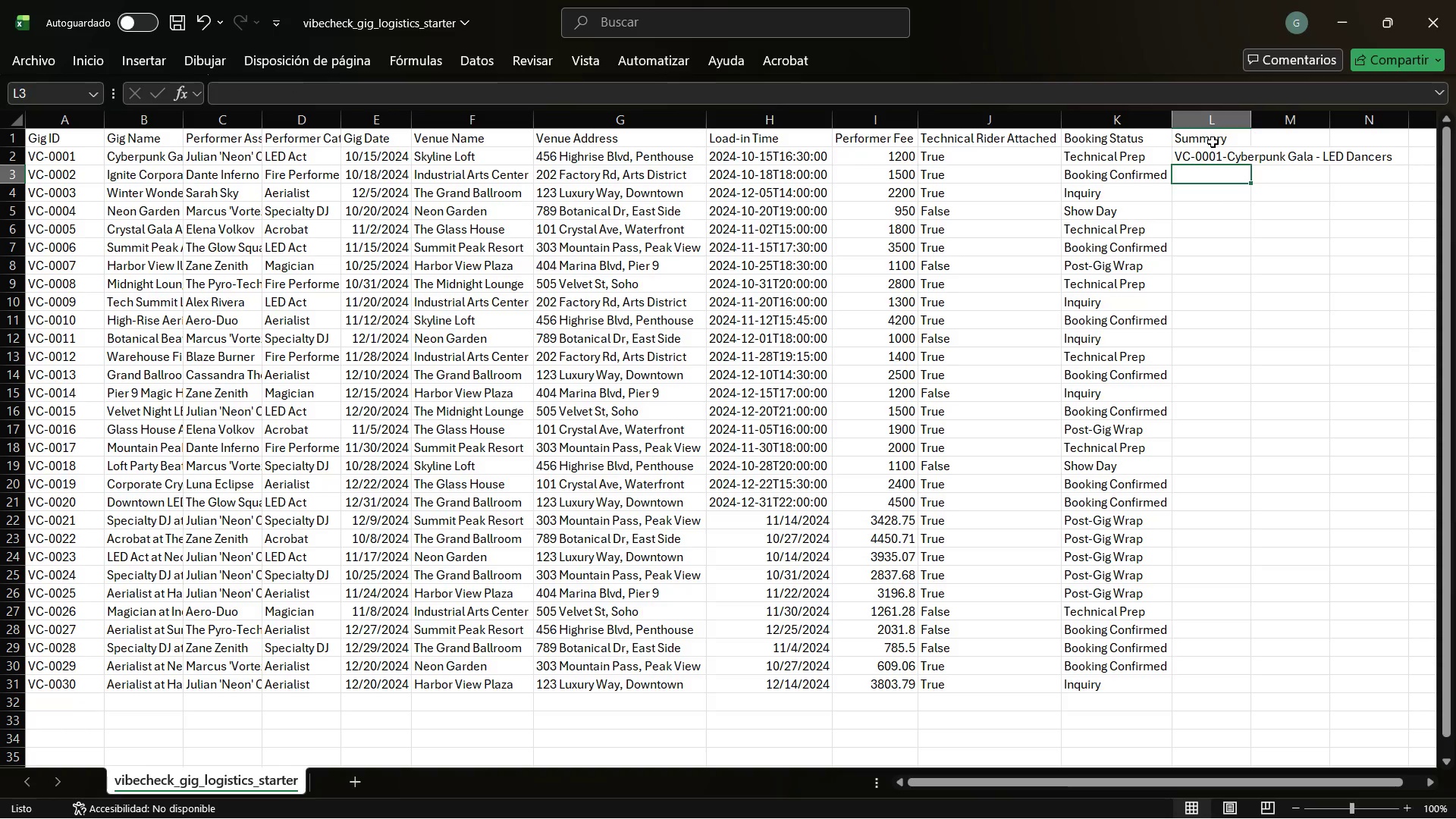 
key(ArrowUp)
 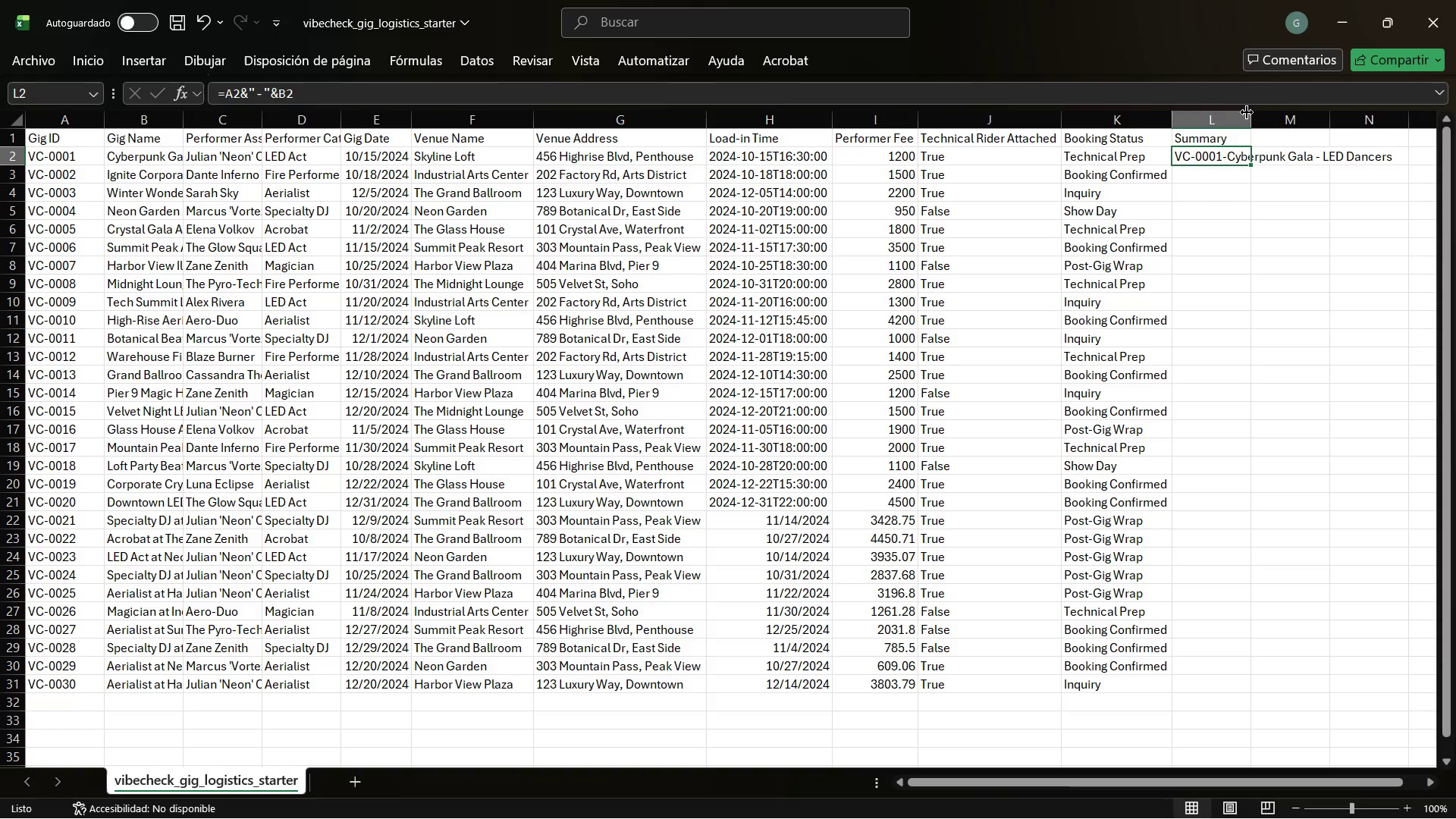 
double_click([1253, 120])
 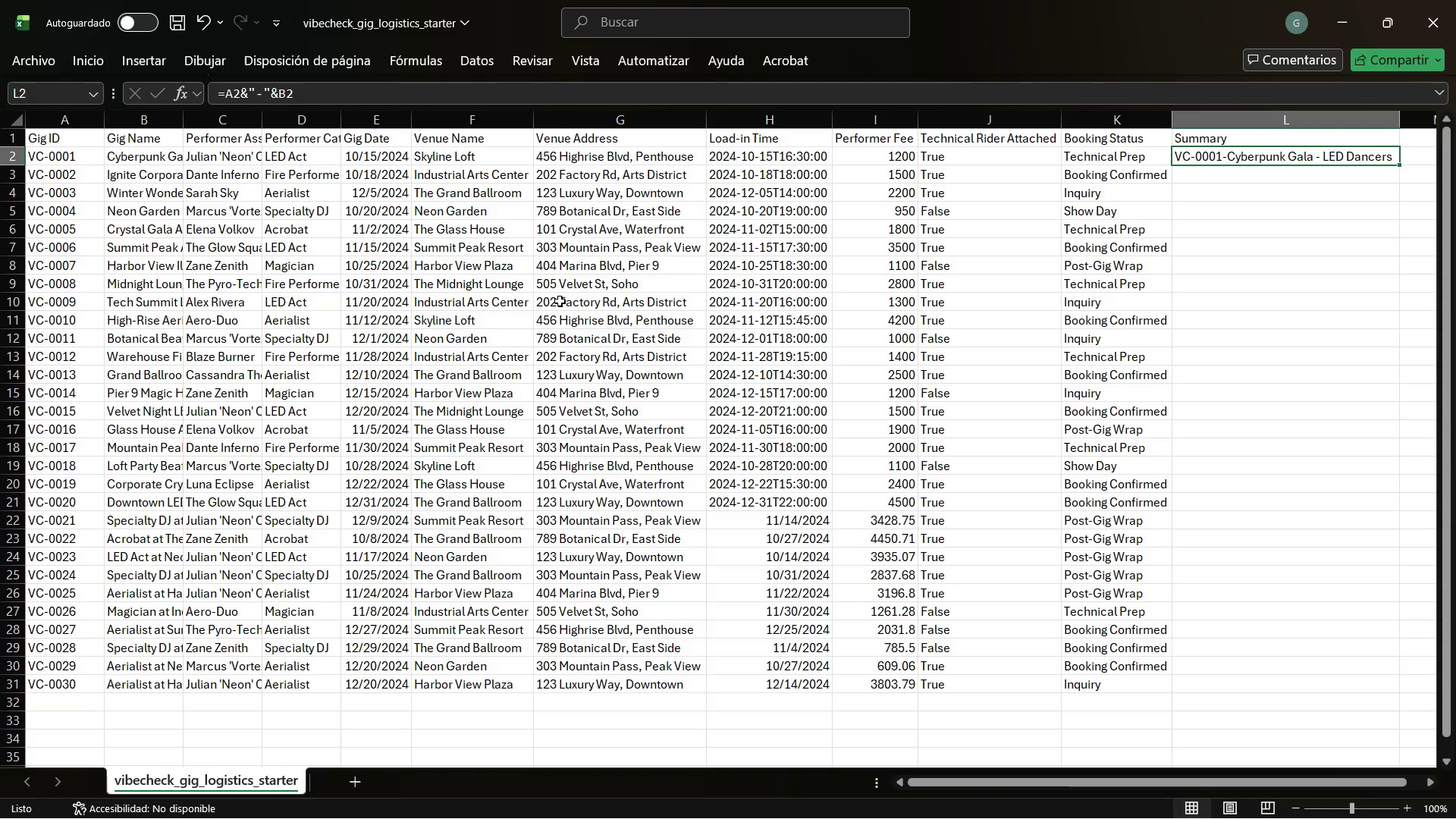 
wait(12.64)
 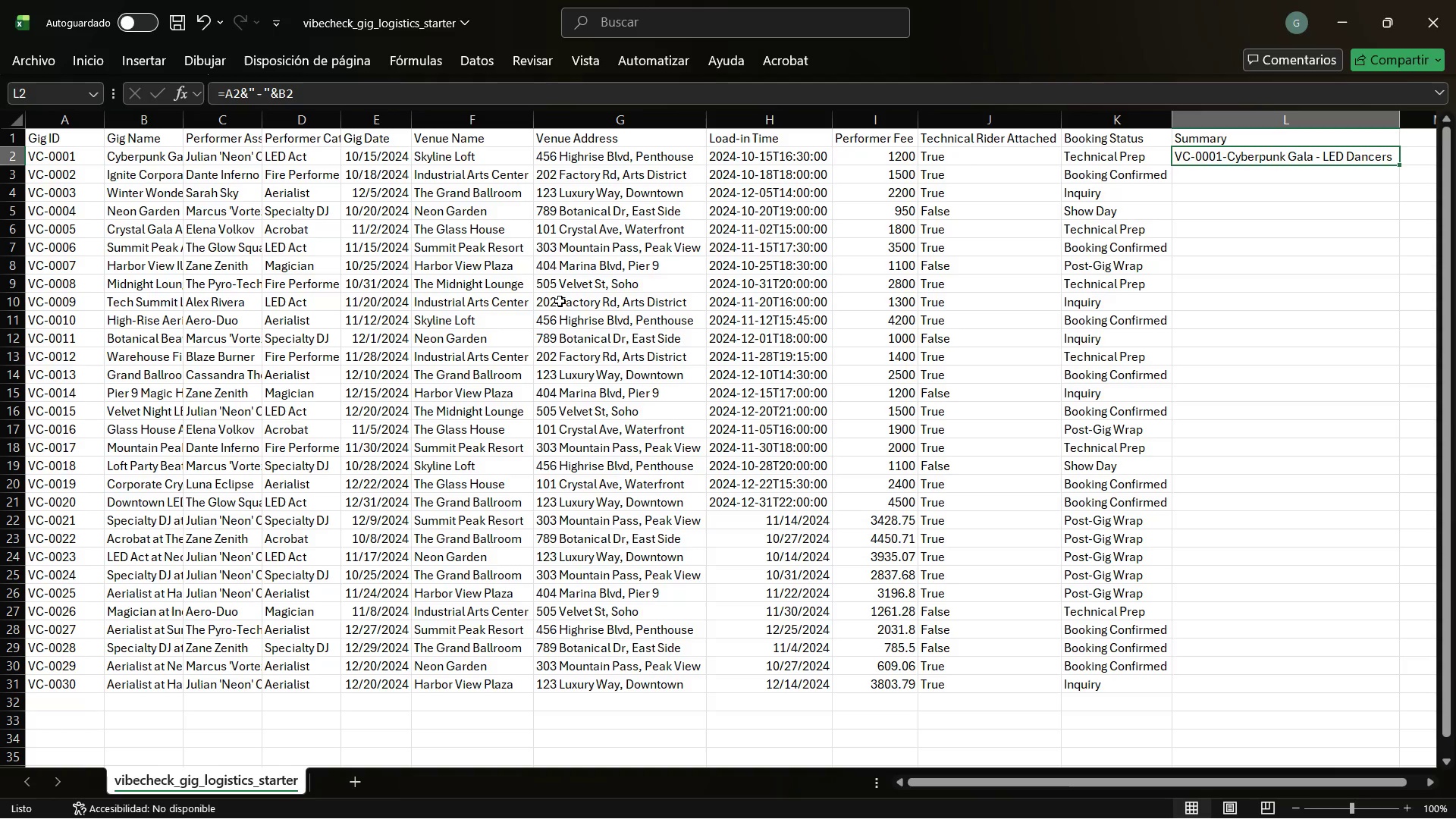 
left_click_drag(start_coordinate=[1032, 780], to_coordinate=[1164, 774])
 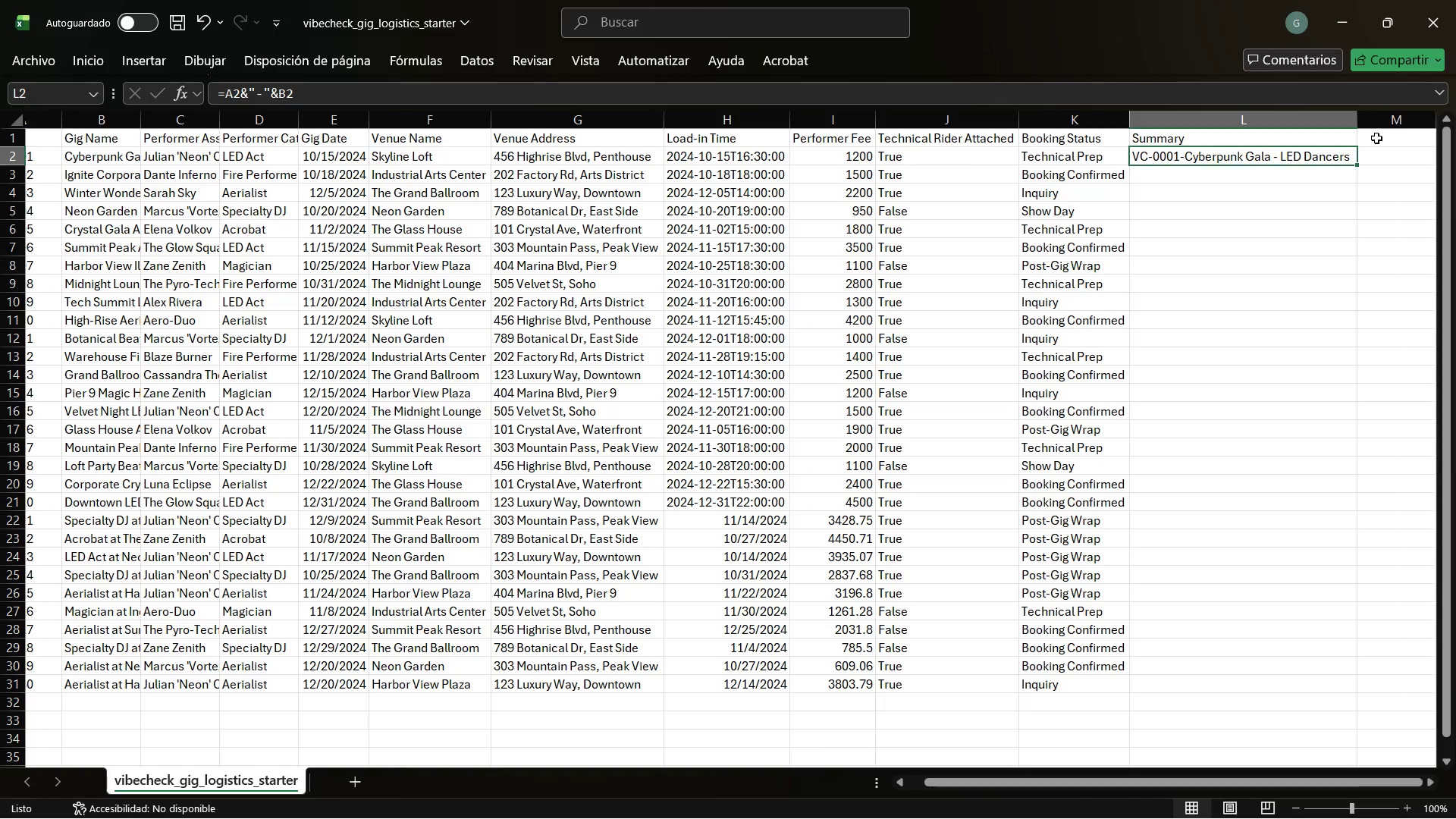 
left_click([1376, 144])
 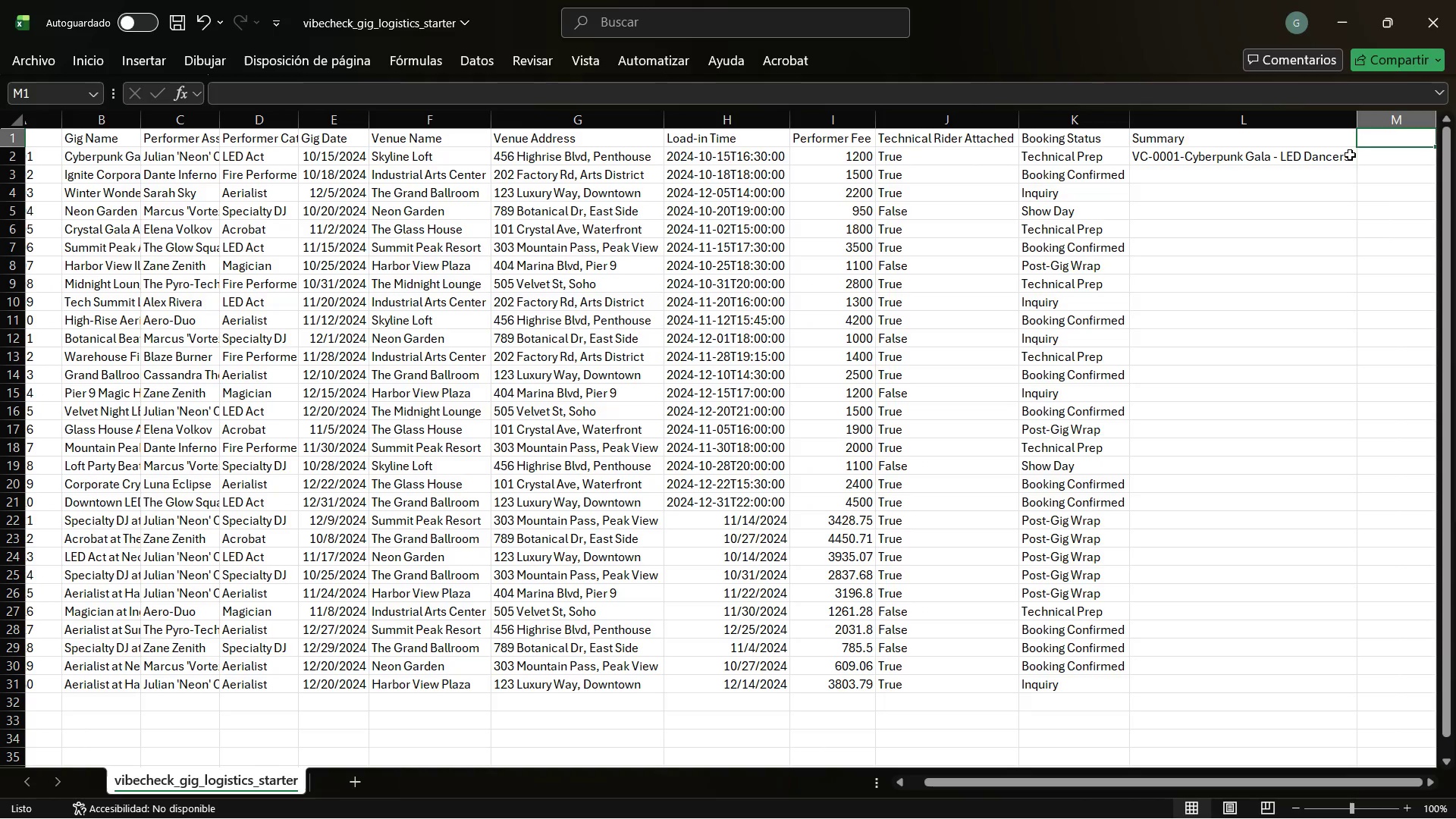 
left_click([1335, 155])
 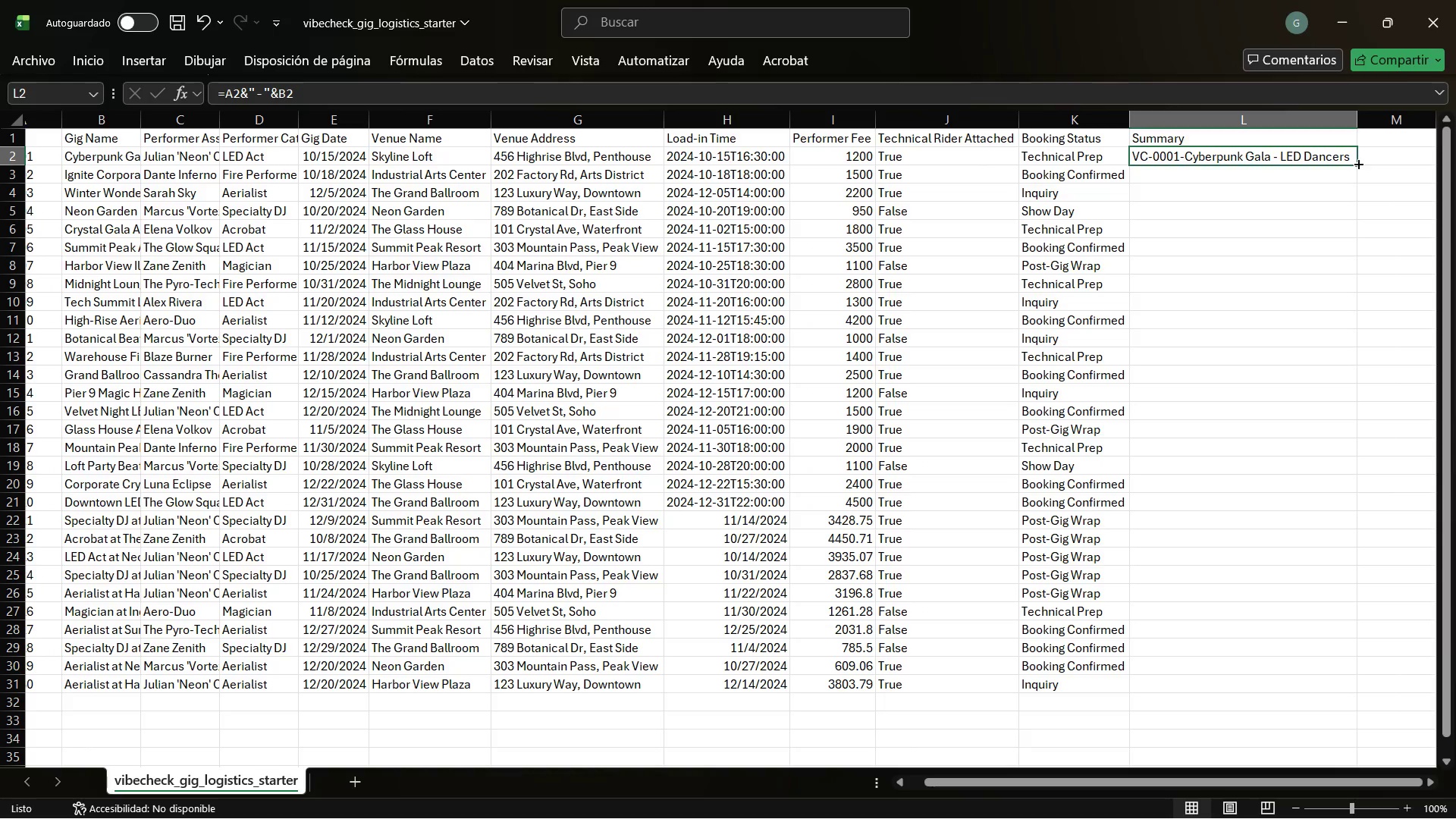 
left_click_drag(start_coordinate=[1357, 163], to_coordinate=[1341, 690])
 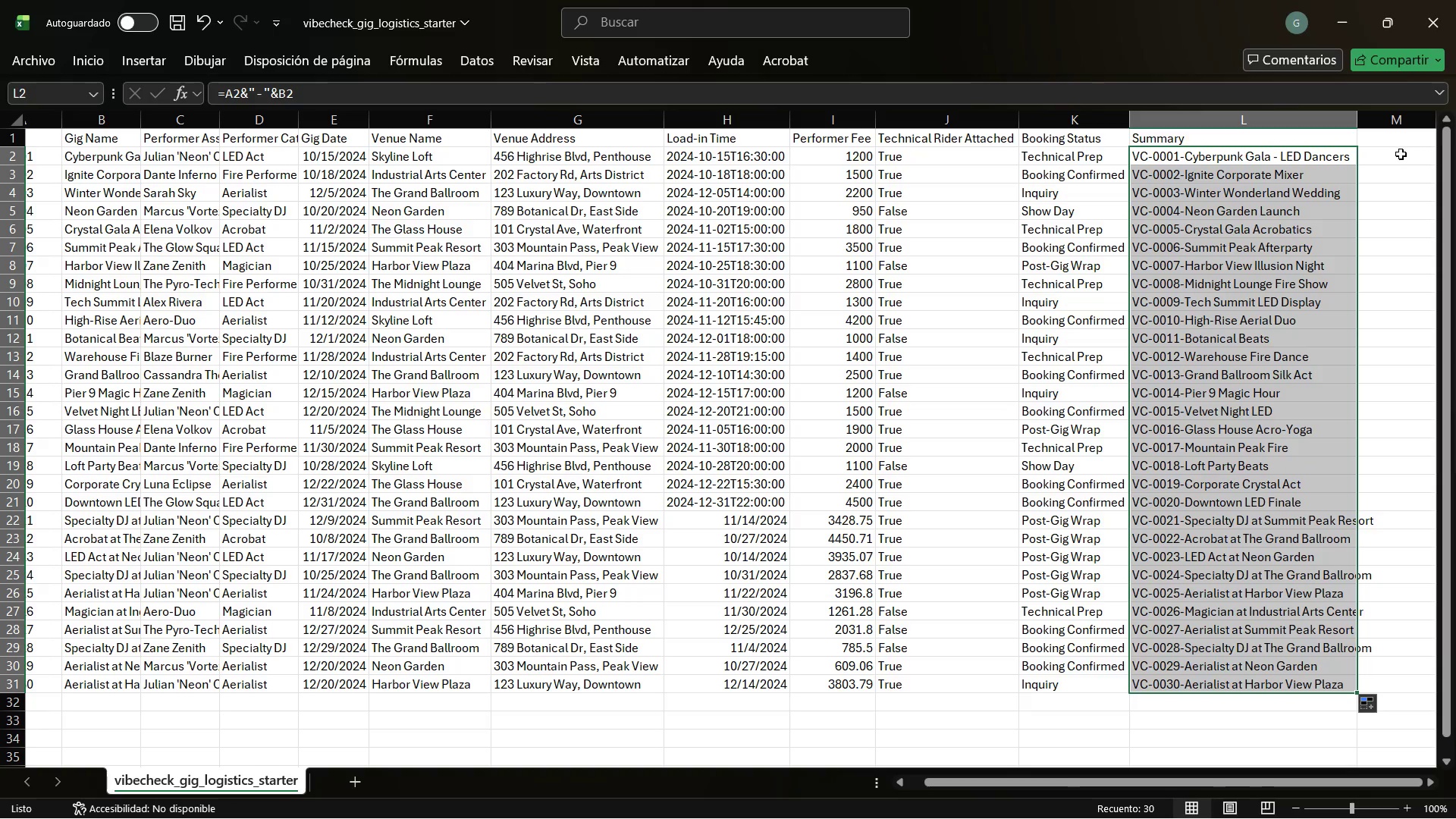 
left_click([1385, 146])
 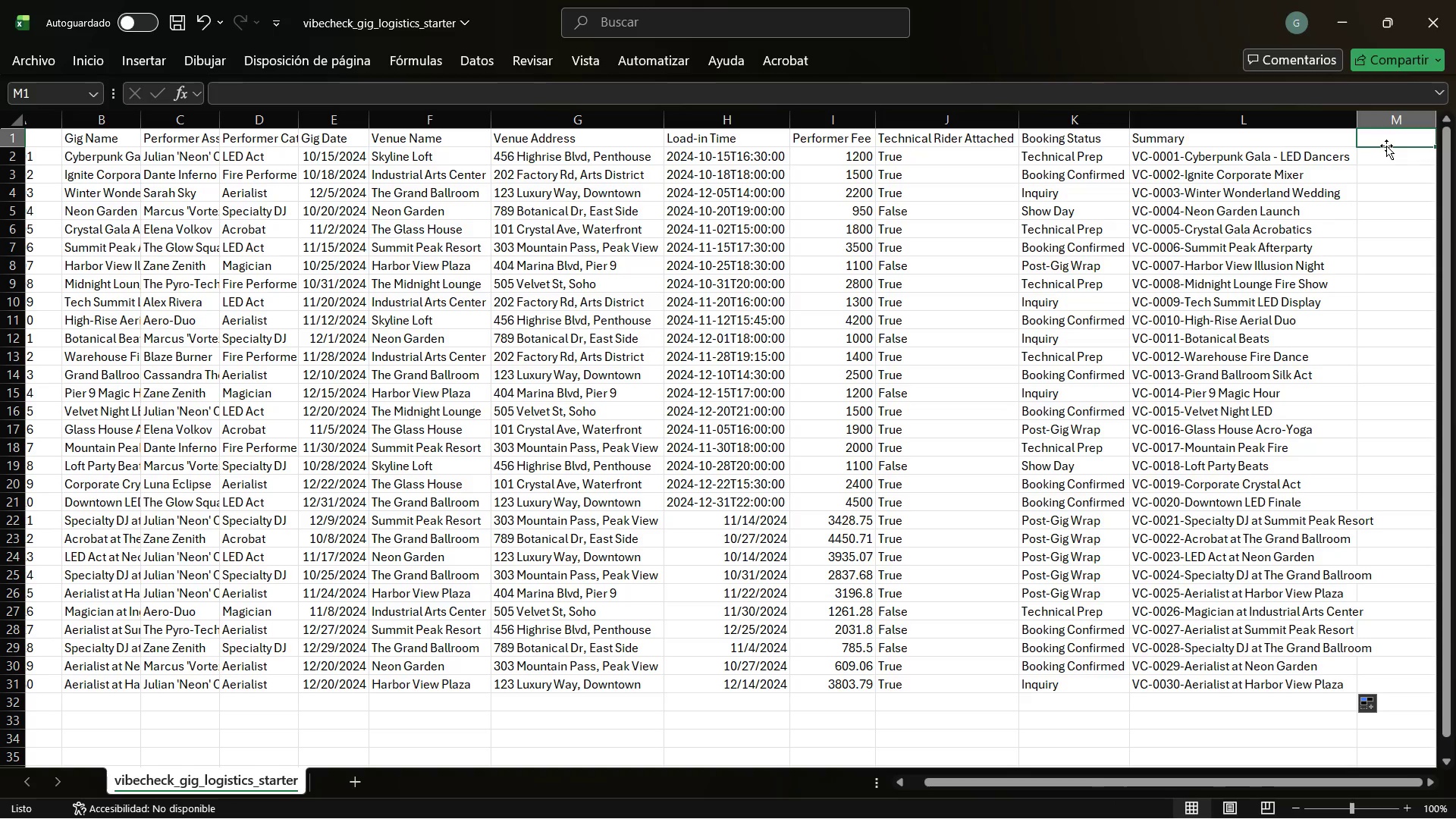 
type(Issue Tyoe)
key(Backspace)
key(Backspace)
type(pe)
 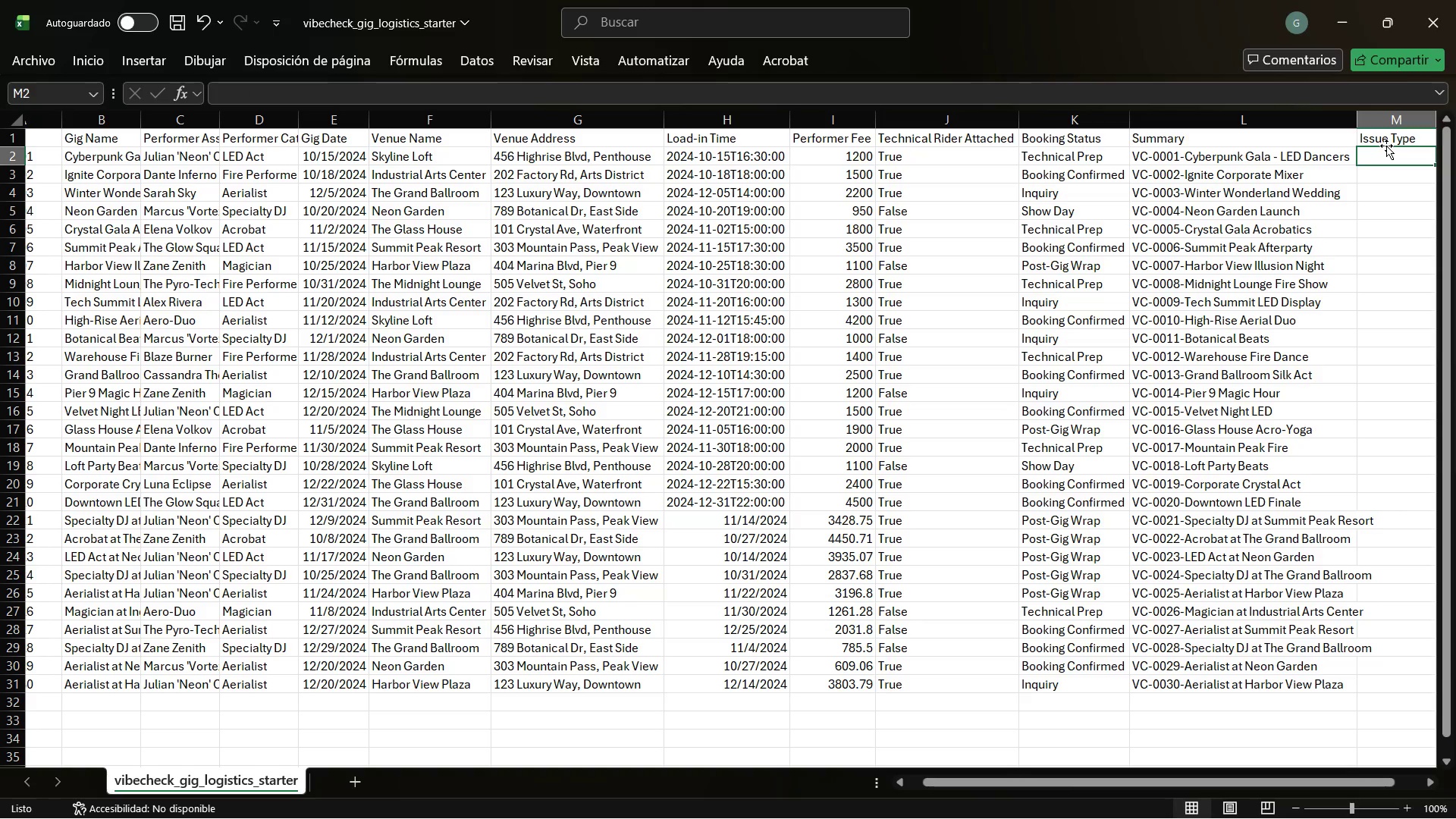 
 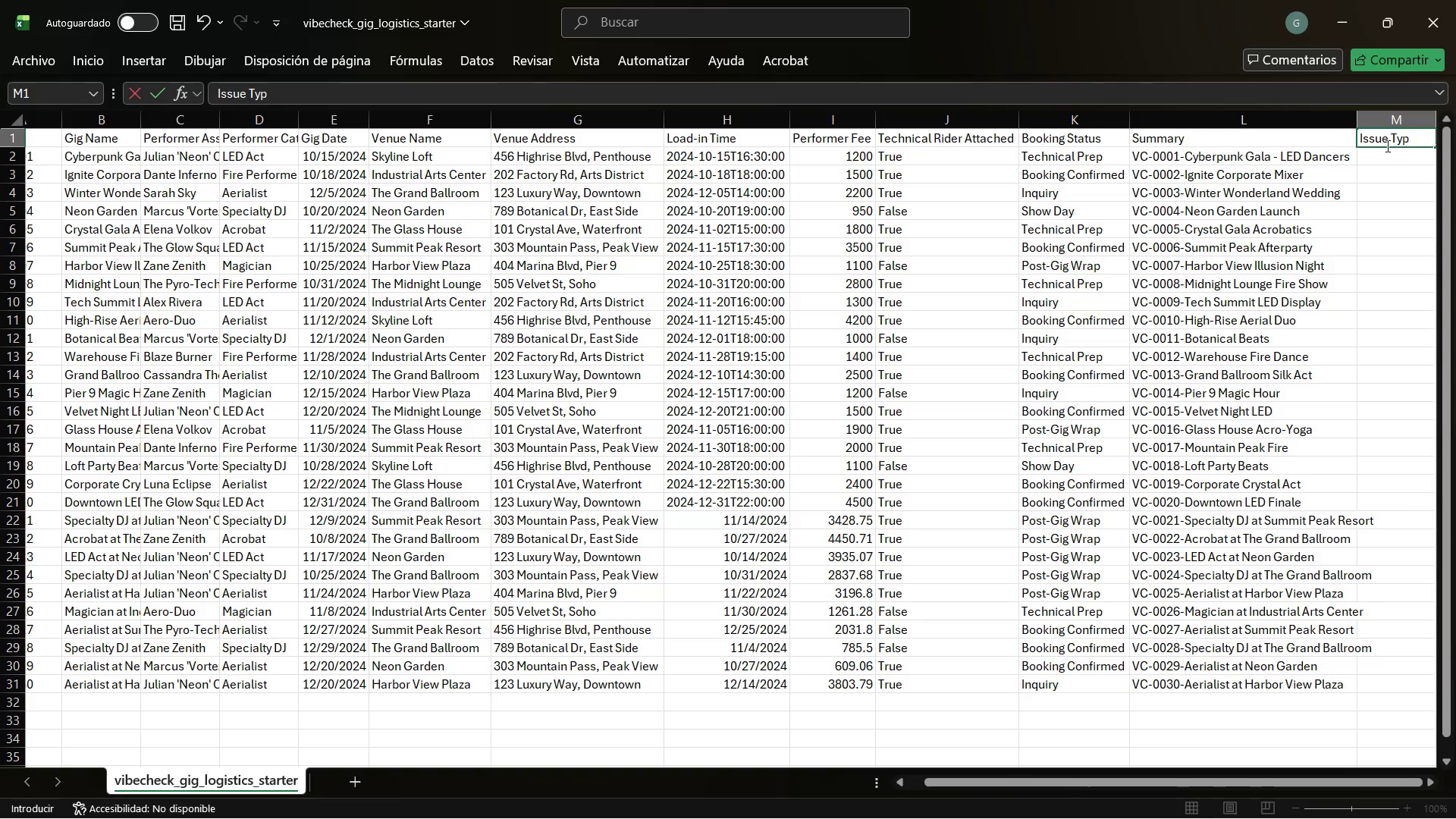 
key(Enter)
 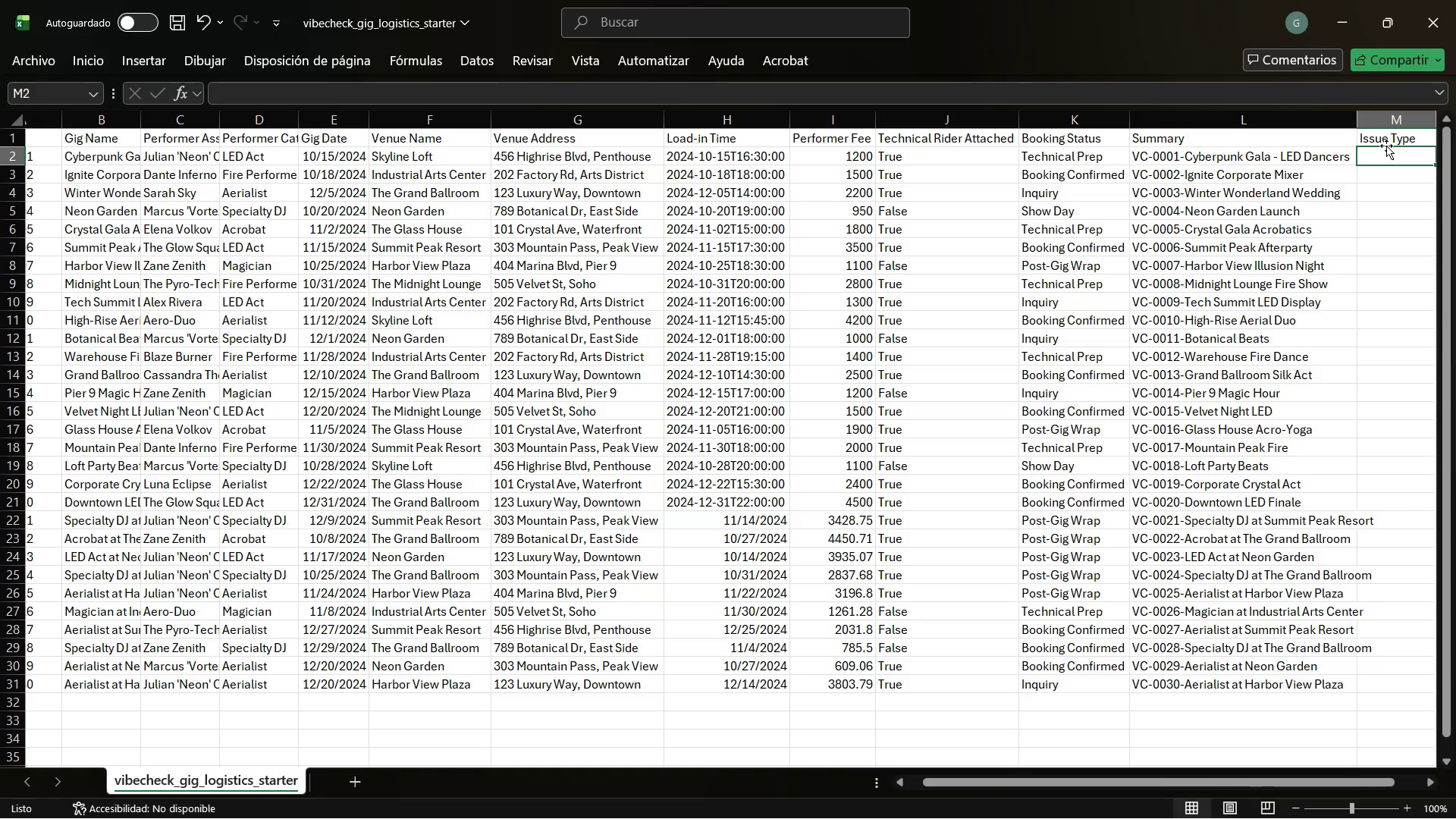 
type(Task)
 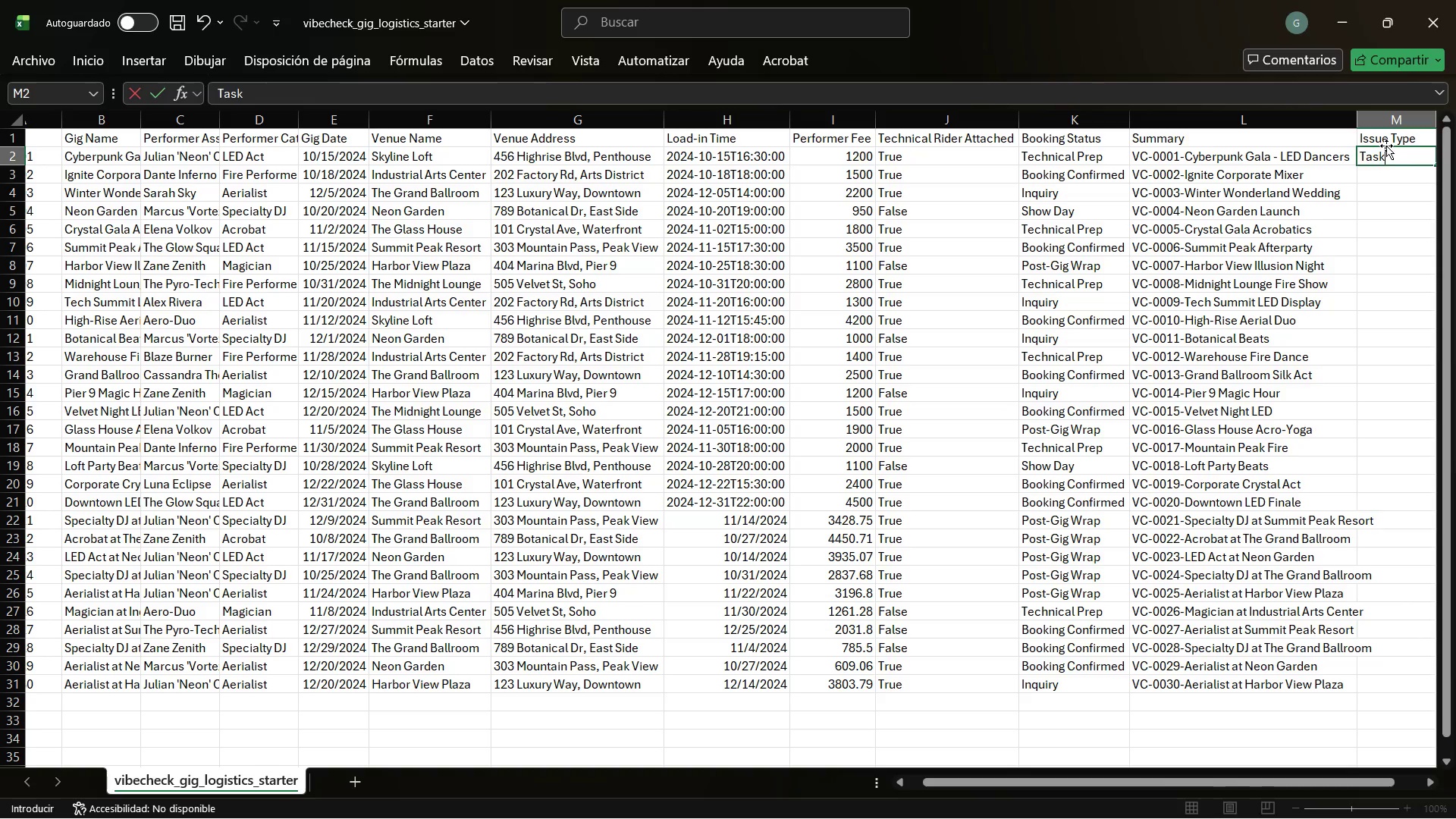 
key(Enter)
 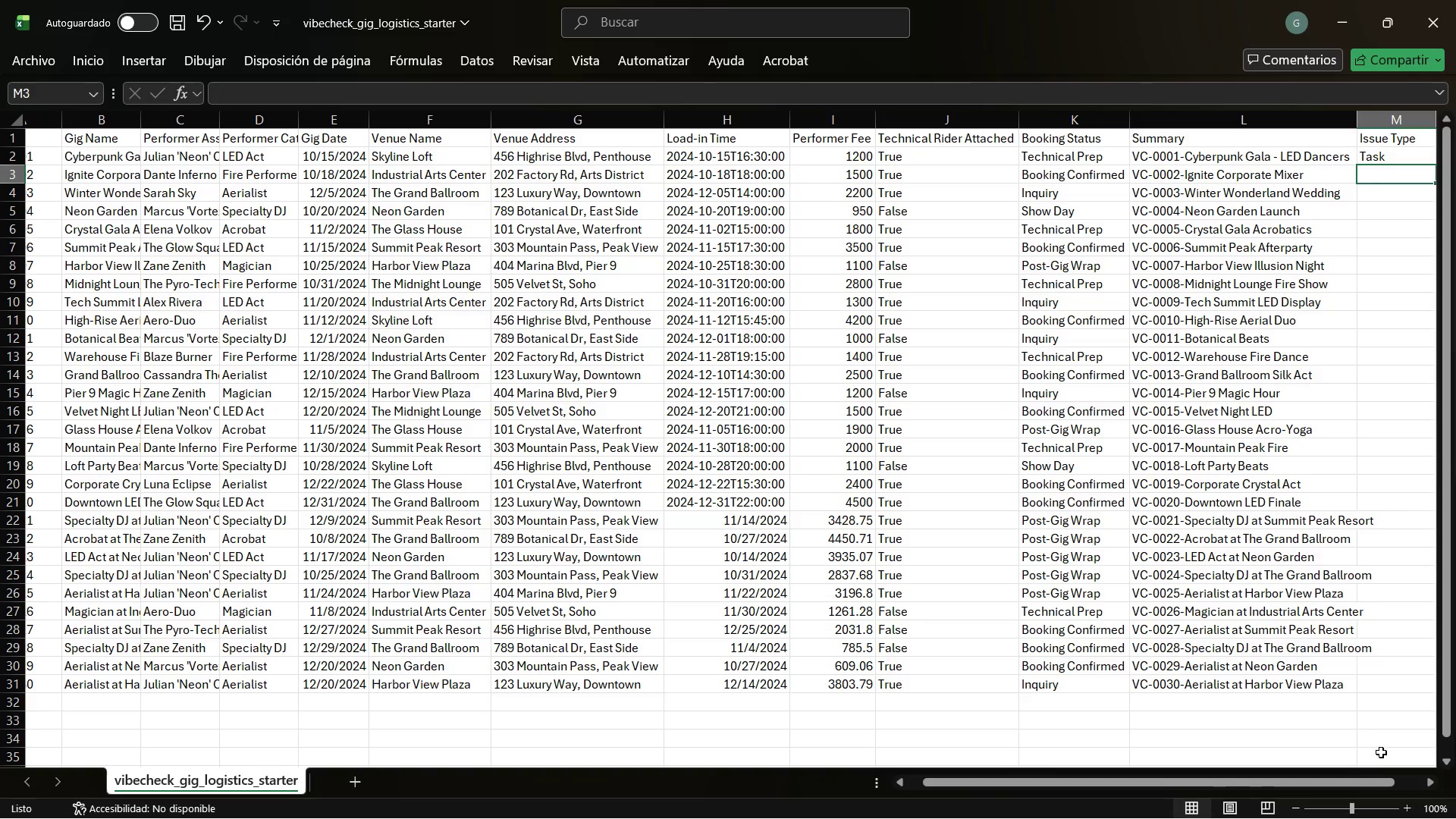 
left_click_drag(start_coordinate=[1356, 782], to_coordinate=[1446, 783])
 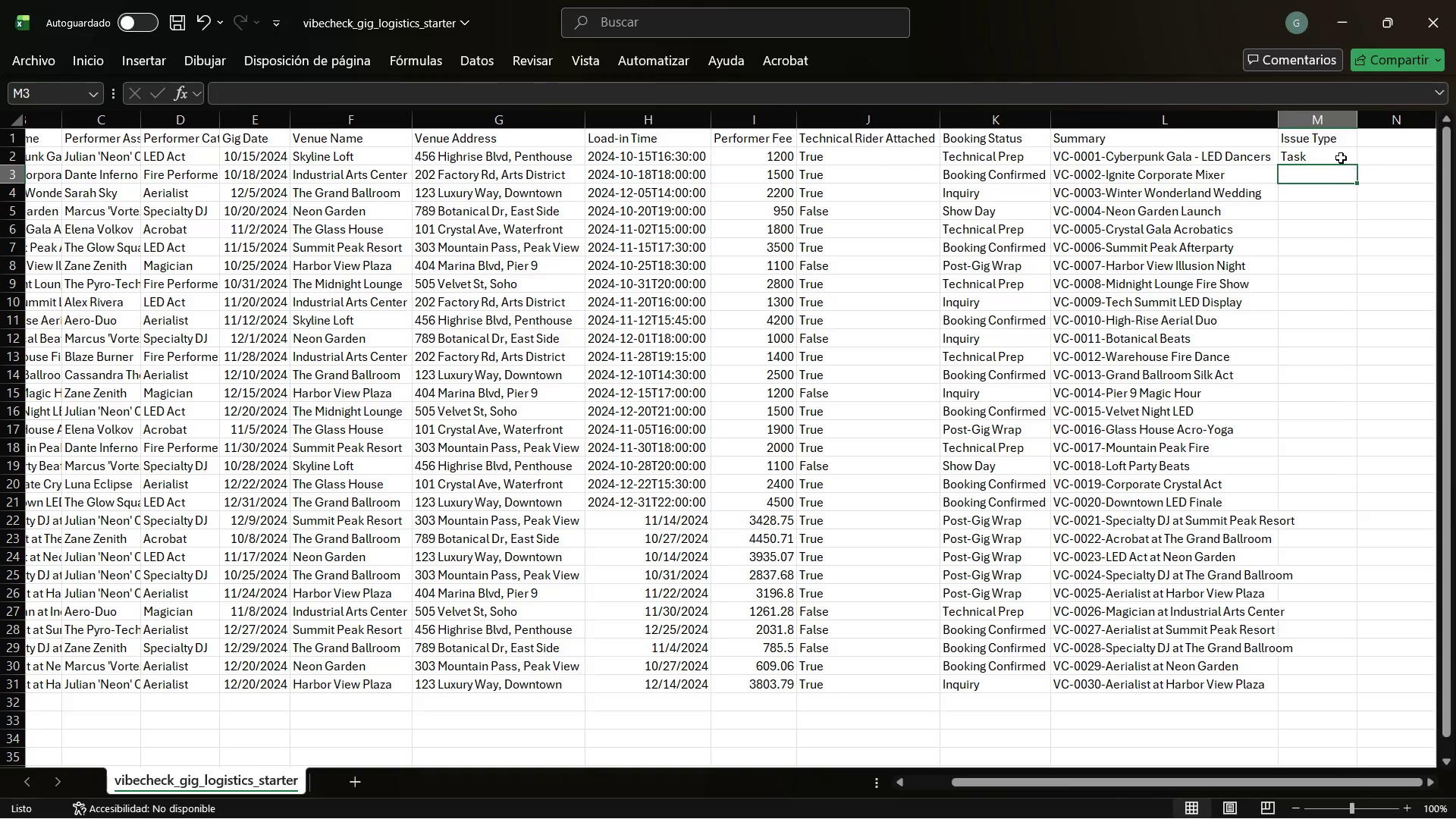 
left_click([1341, 158])
 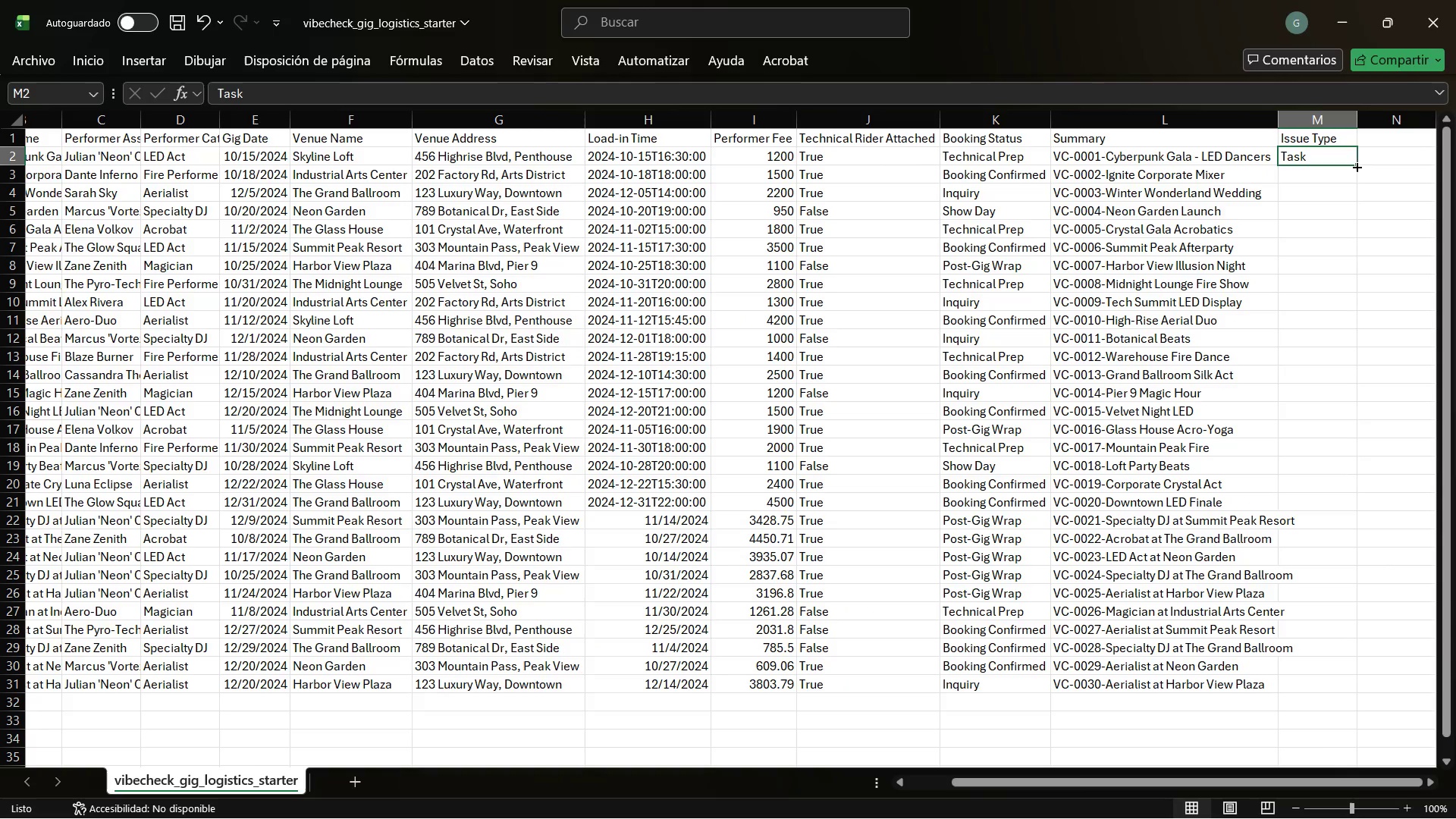 
left_click_drag(start_coordinate=[1356, 166], to_coordinate=[1365, 688])
 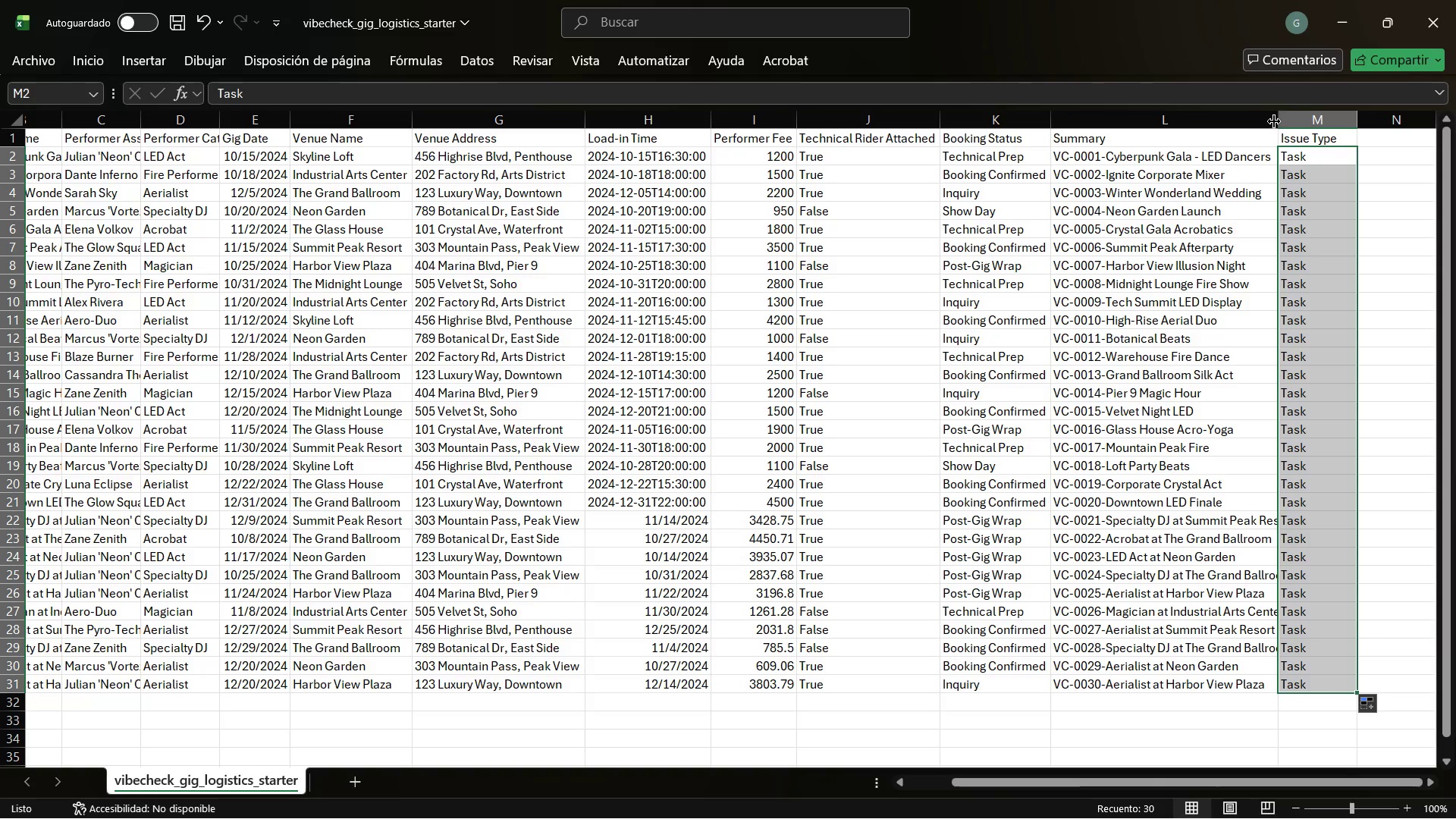 
double_click([1274, 121])
 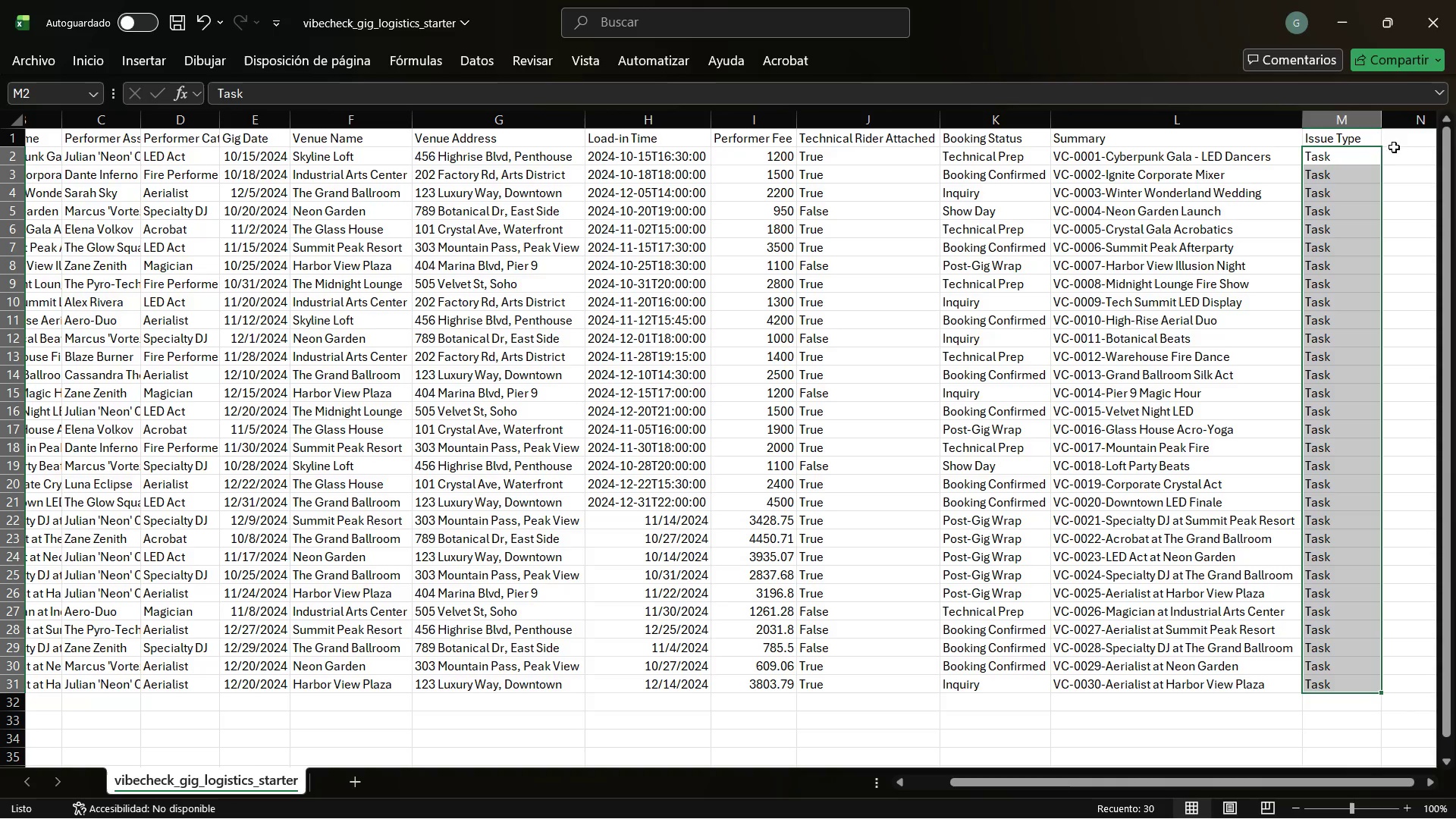 
left_click([1405, 142])
 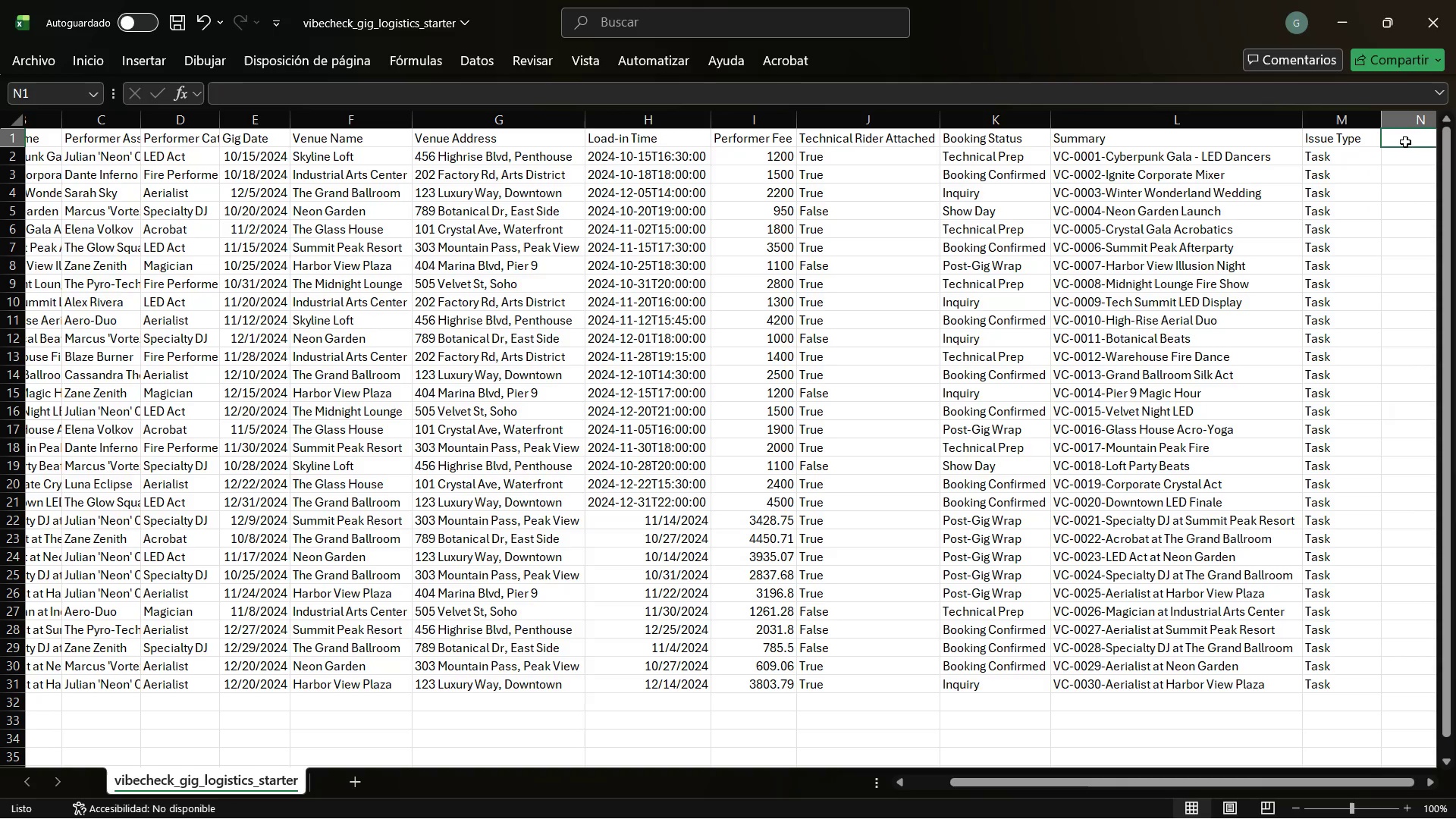 
wait(5.91)
 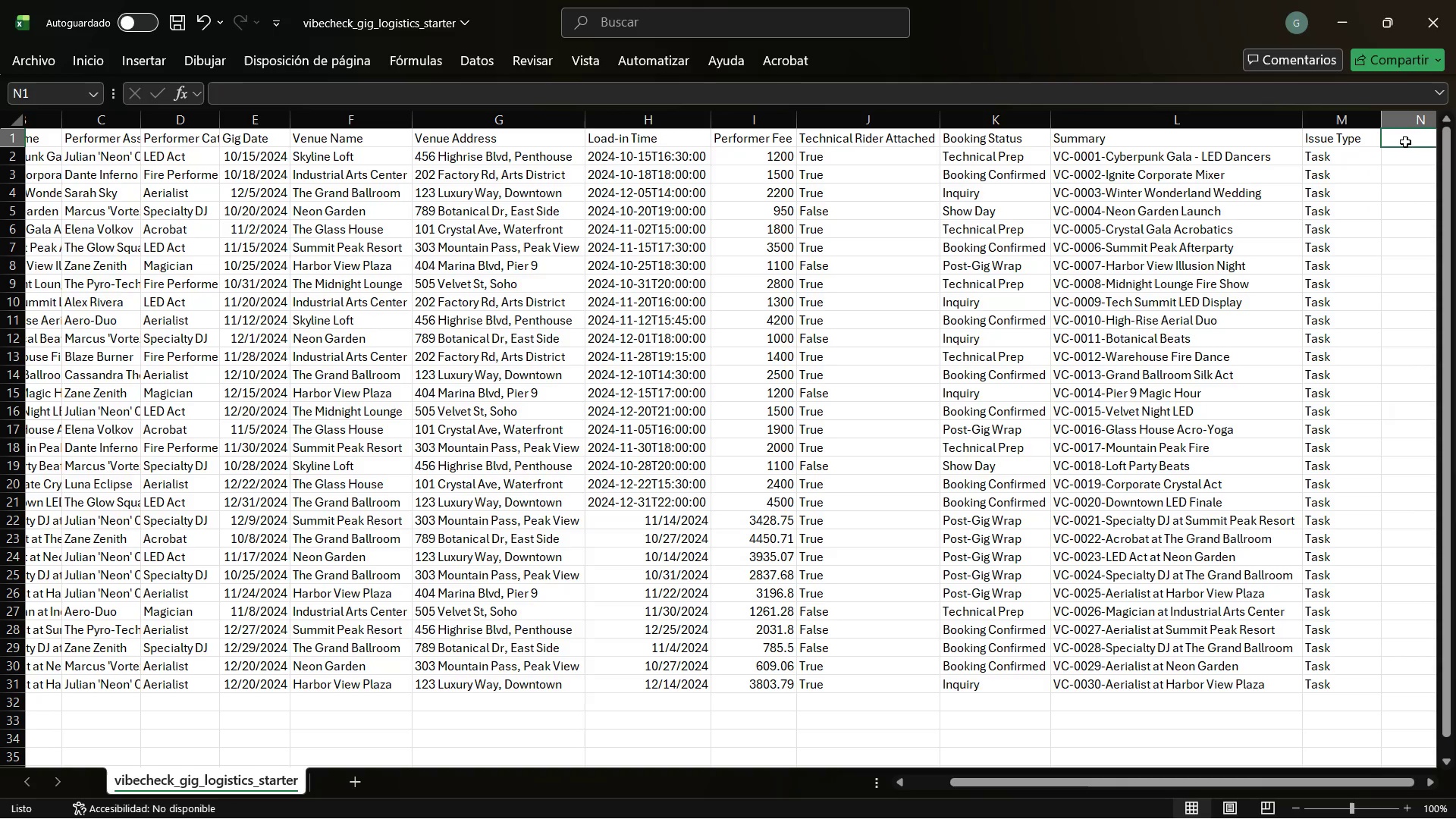 
type(Description)
 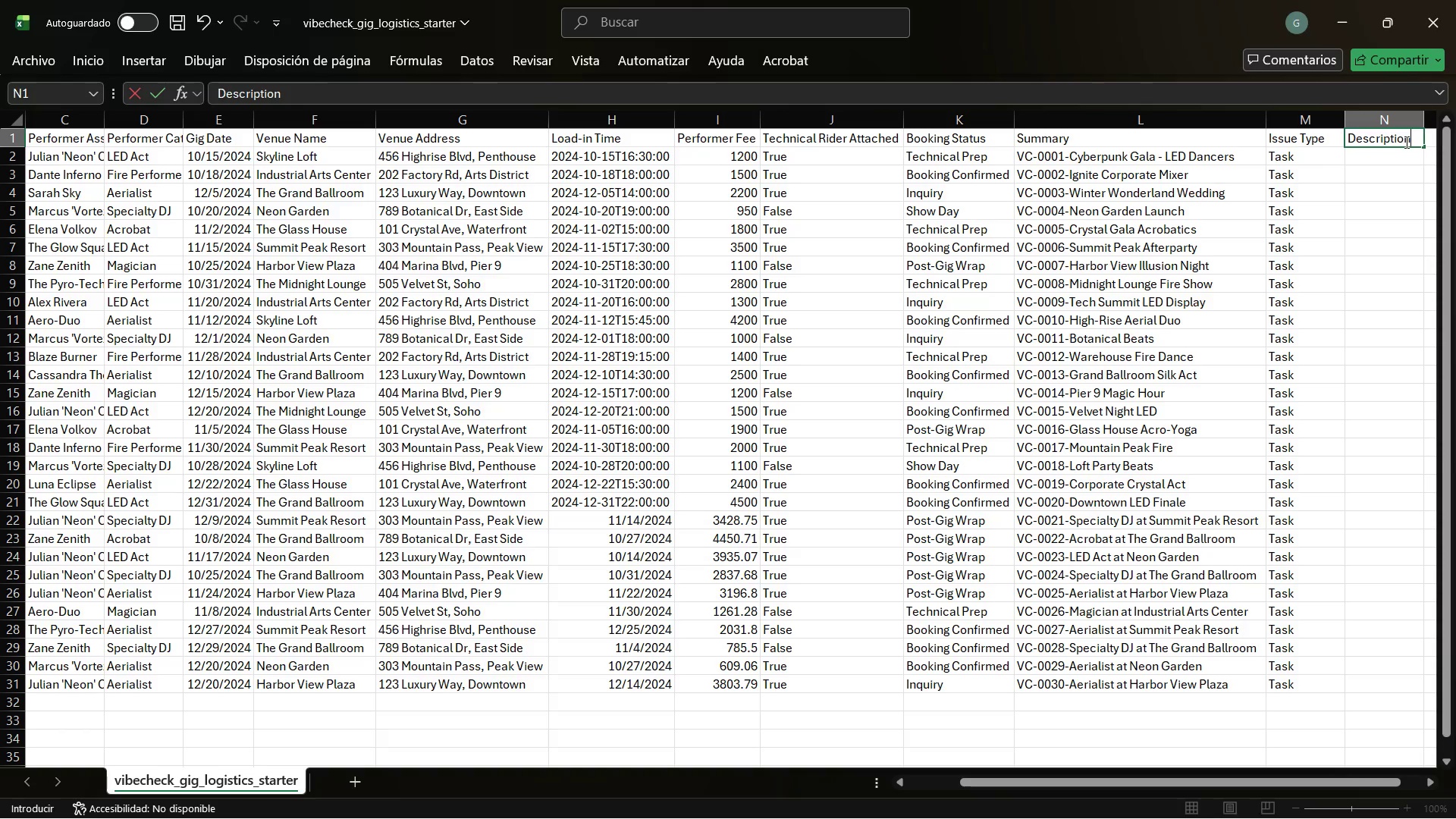 
key(Enter)
 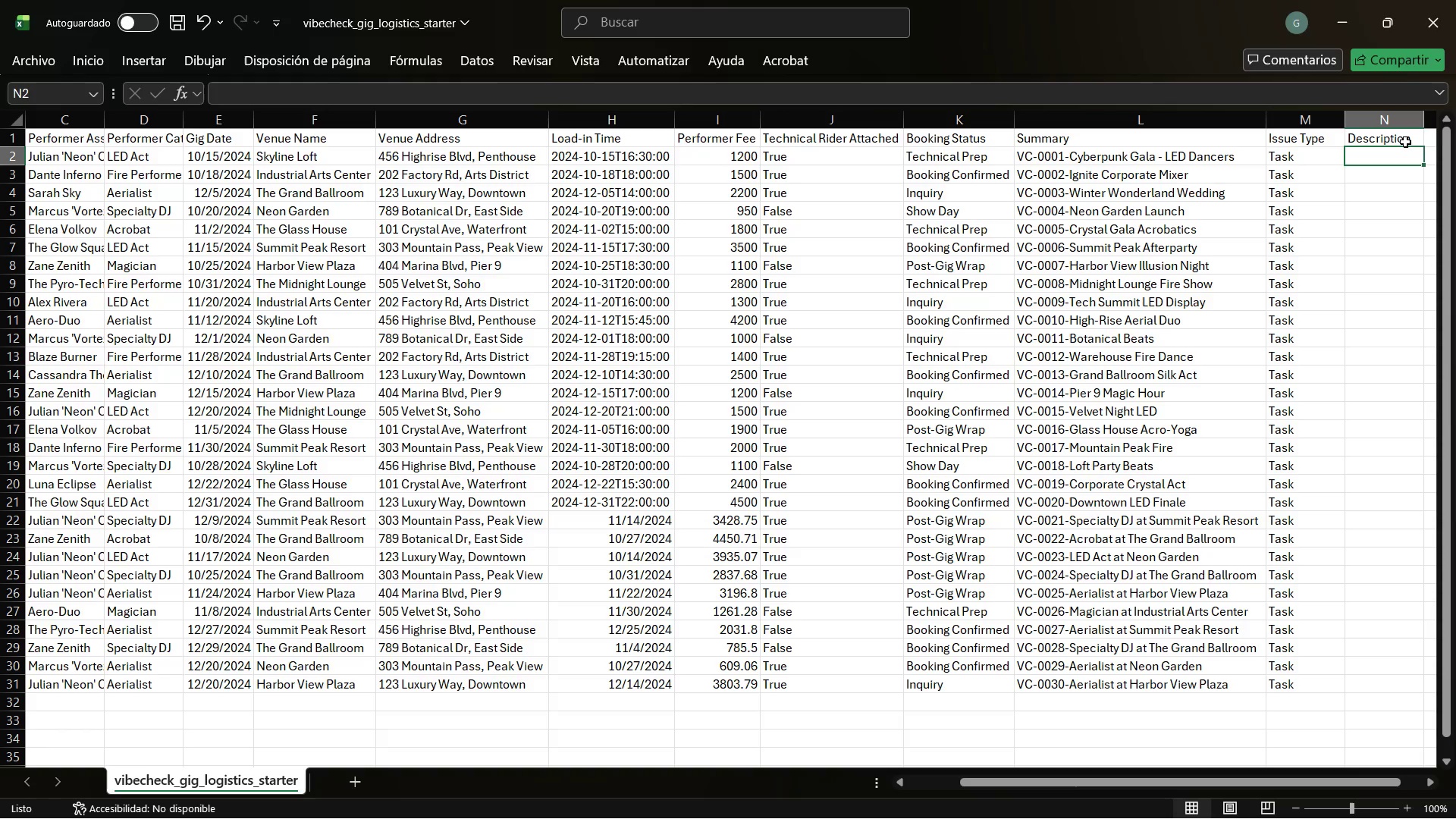 
type()C2)
 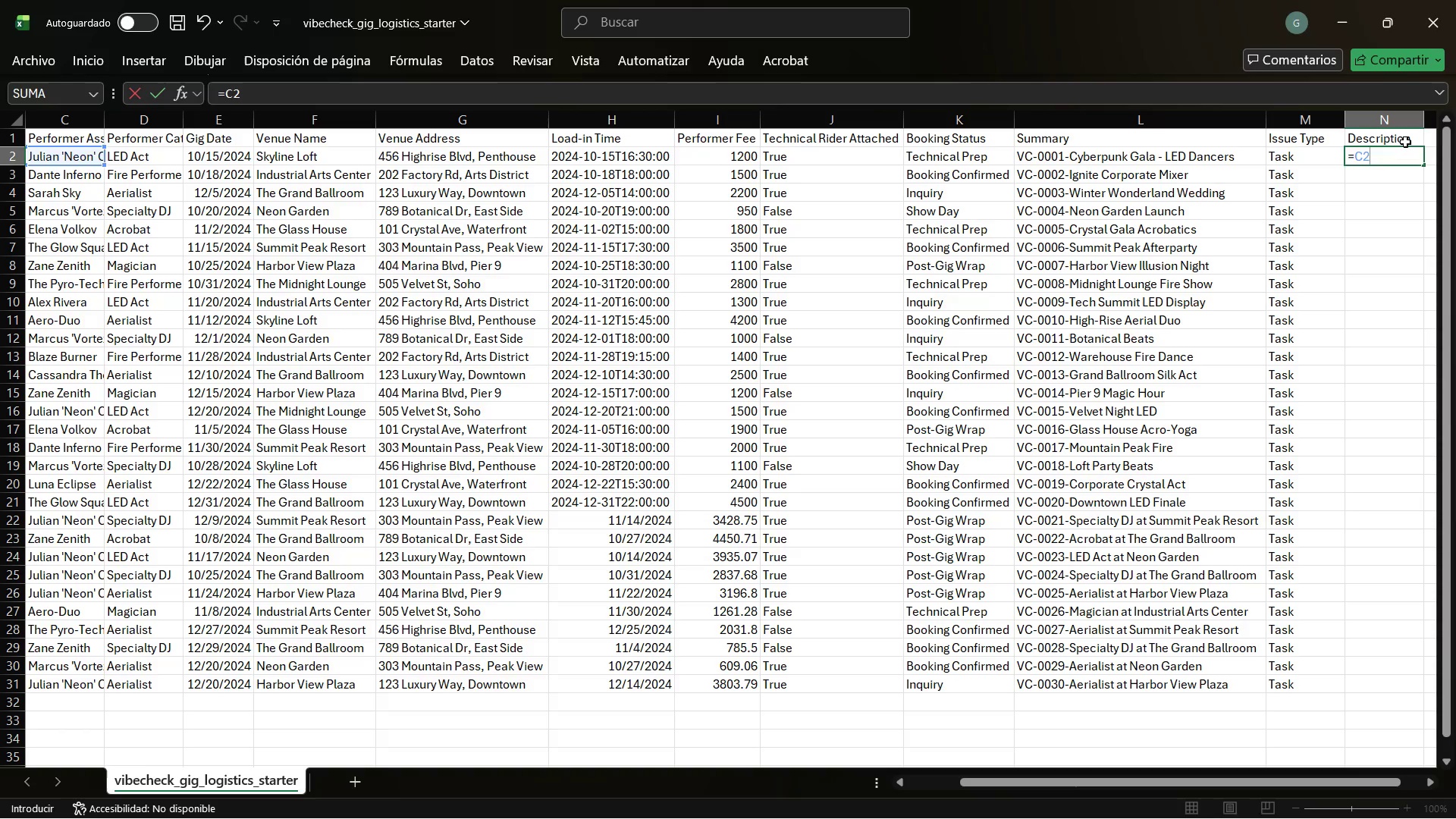 
key(Enter)
 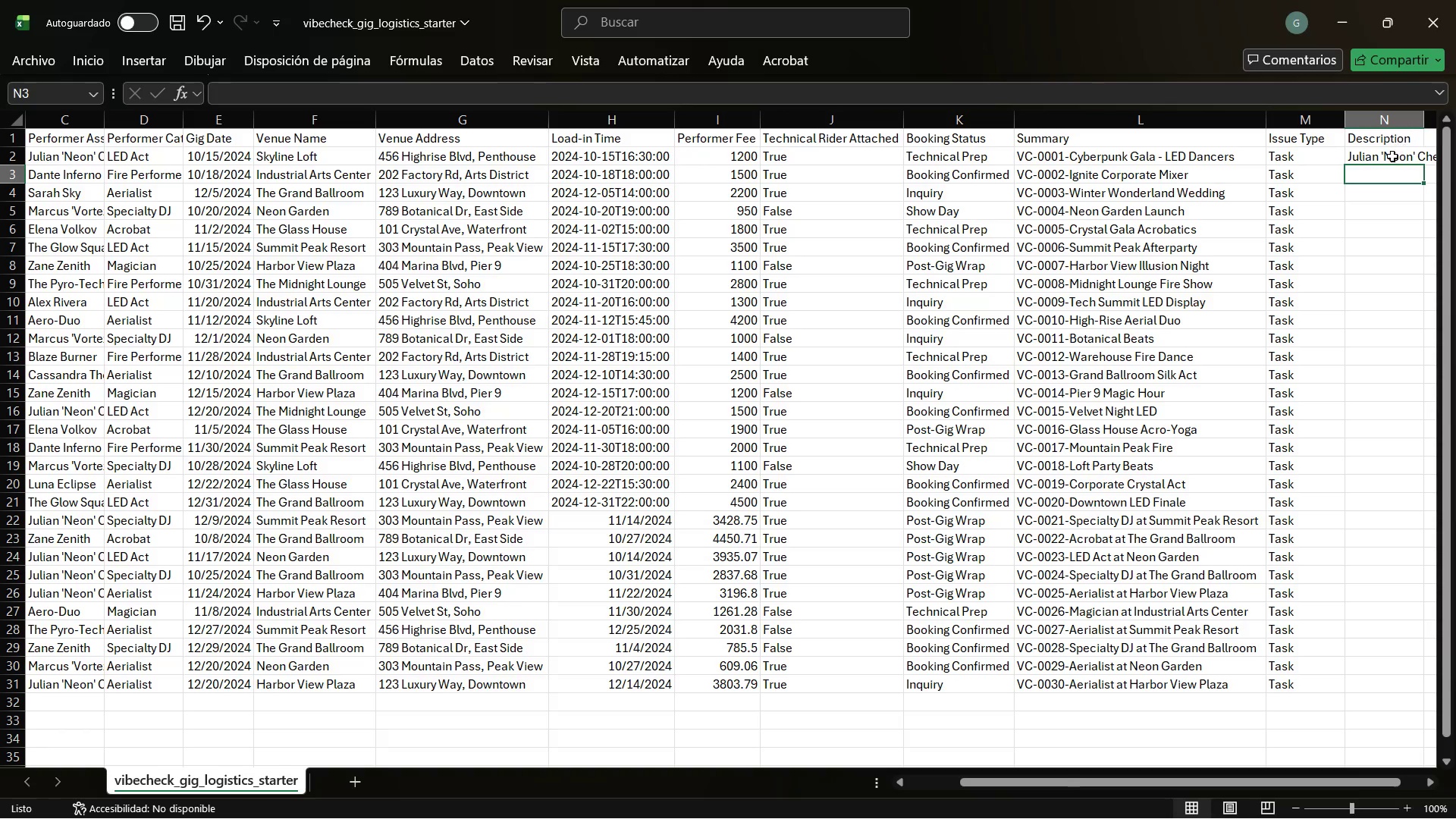 
left_click([1390, 156])
 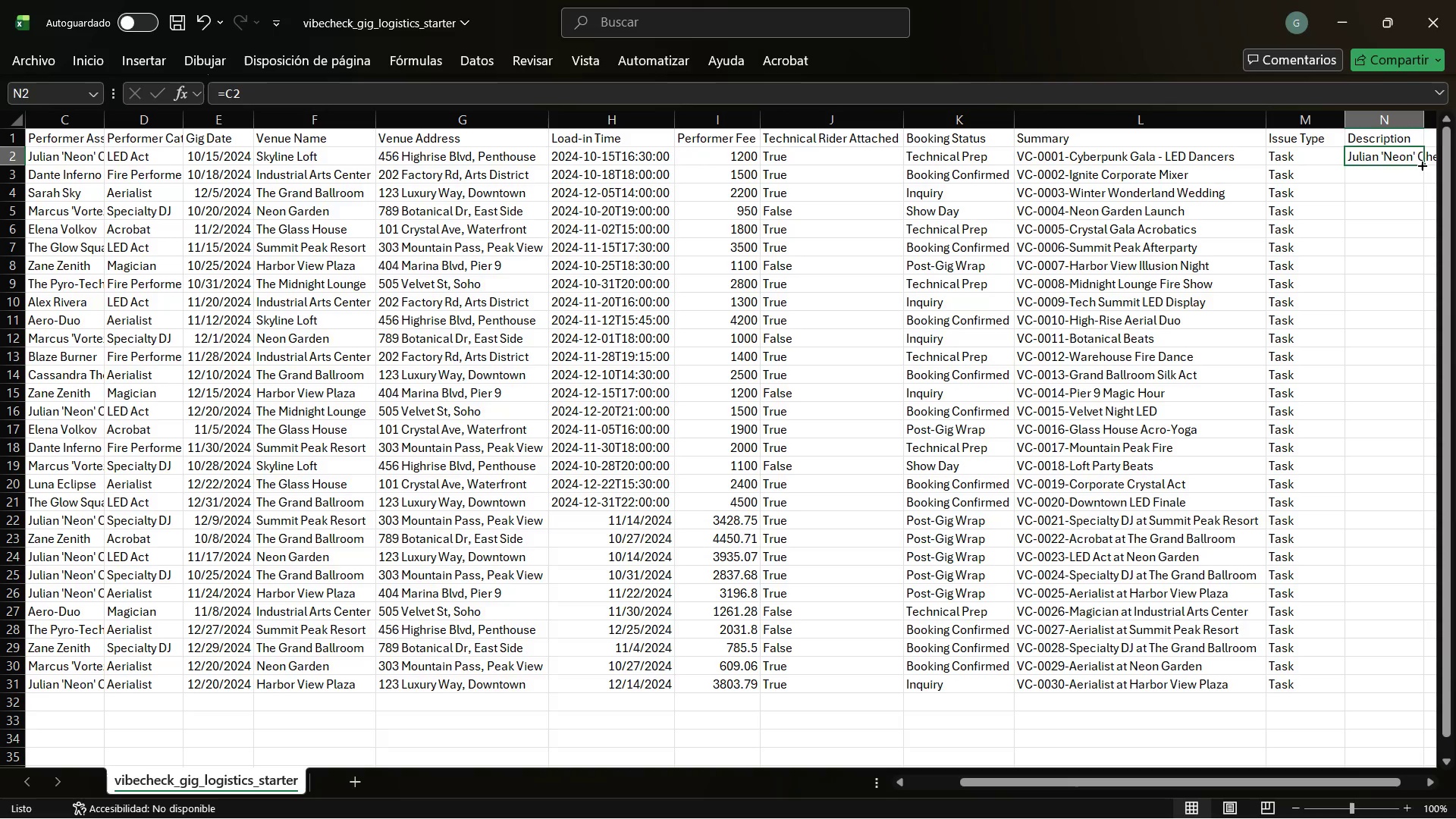 
left_click_drag(start_coordinate=[1421, 165], to_coordinate=[1391, 449])
 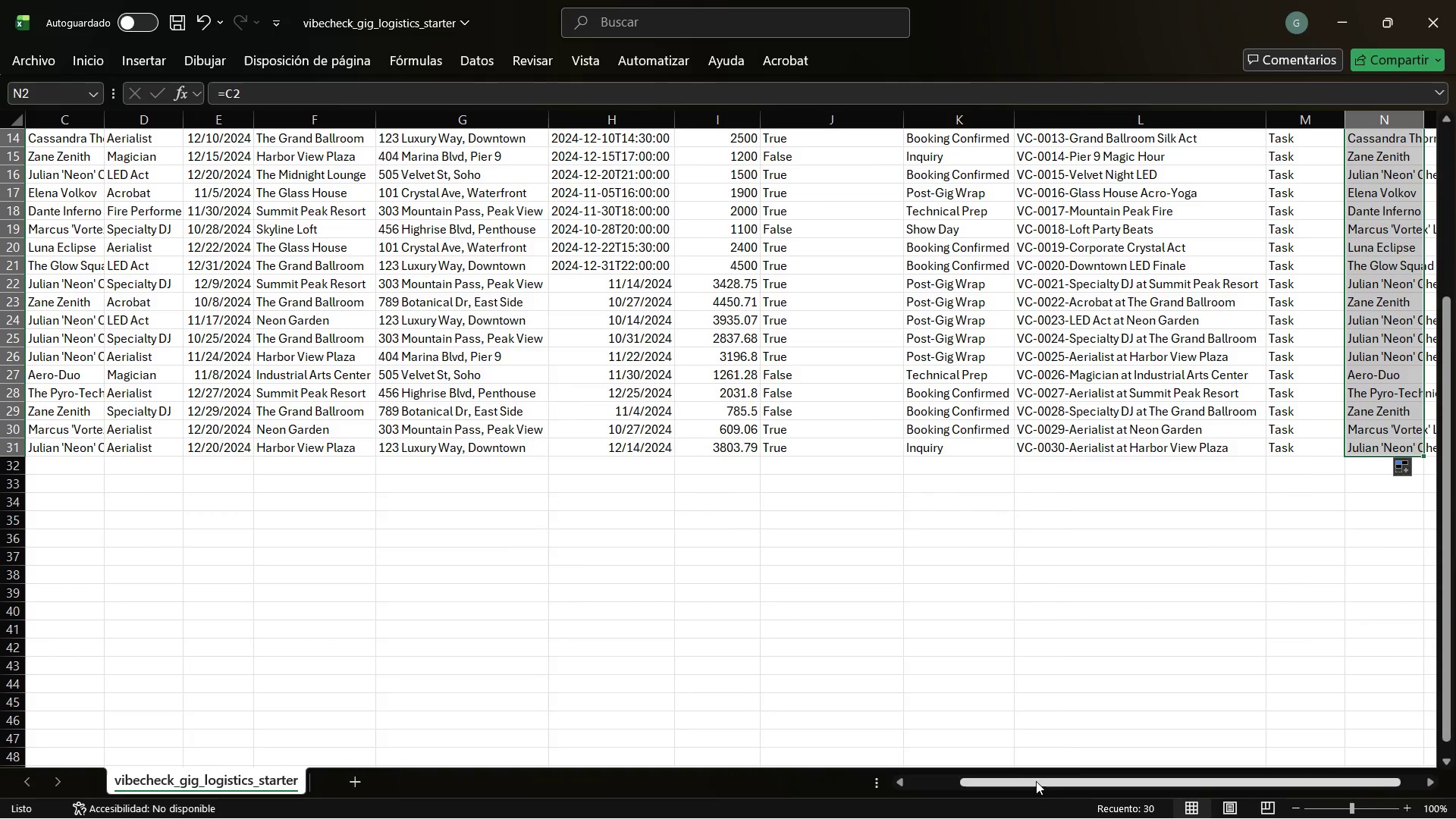 
left_click_drag(start_coordinate=[1043, 784], to_coordinate=[1234, 779])
 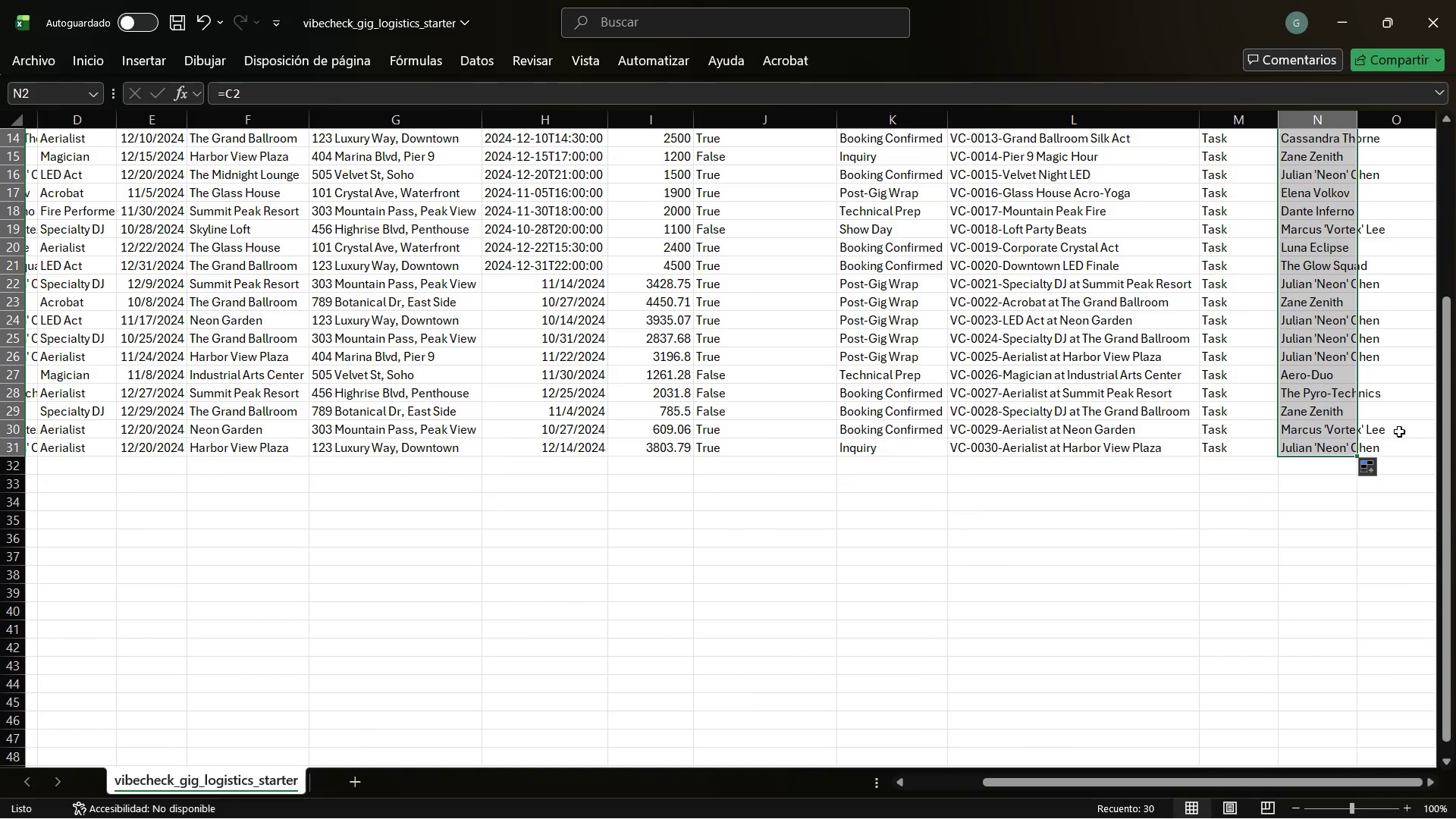 
left_click([1399, 431])
 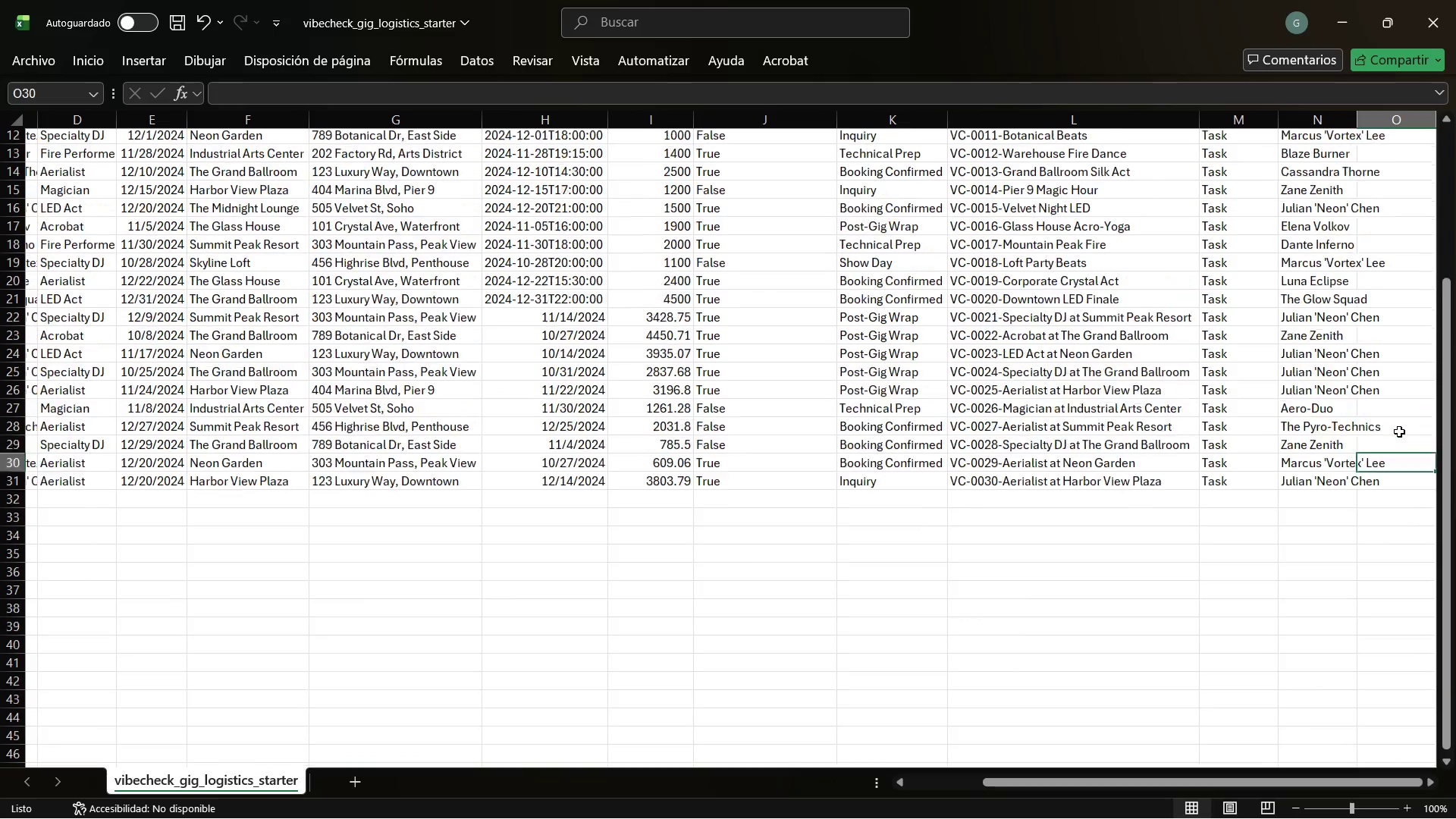 
scroll: coordinate [1399, 431], scroll_direction: up, amount: 10.0
 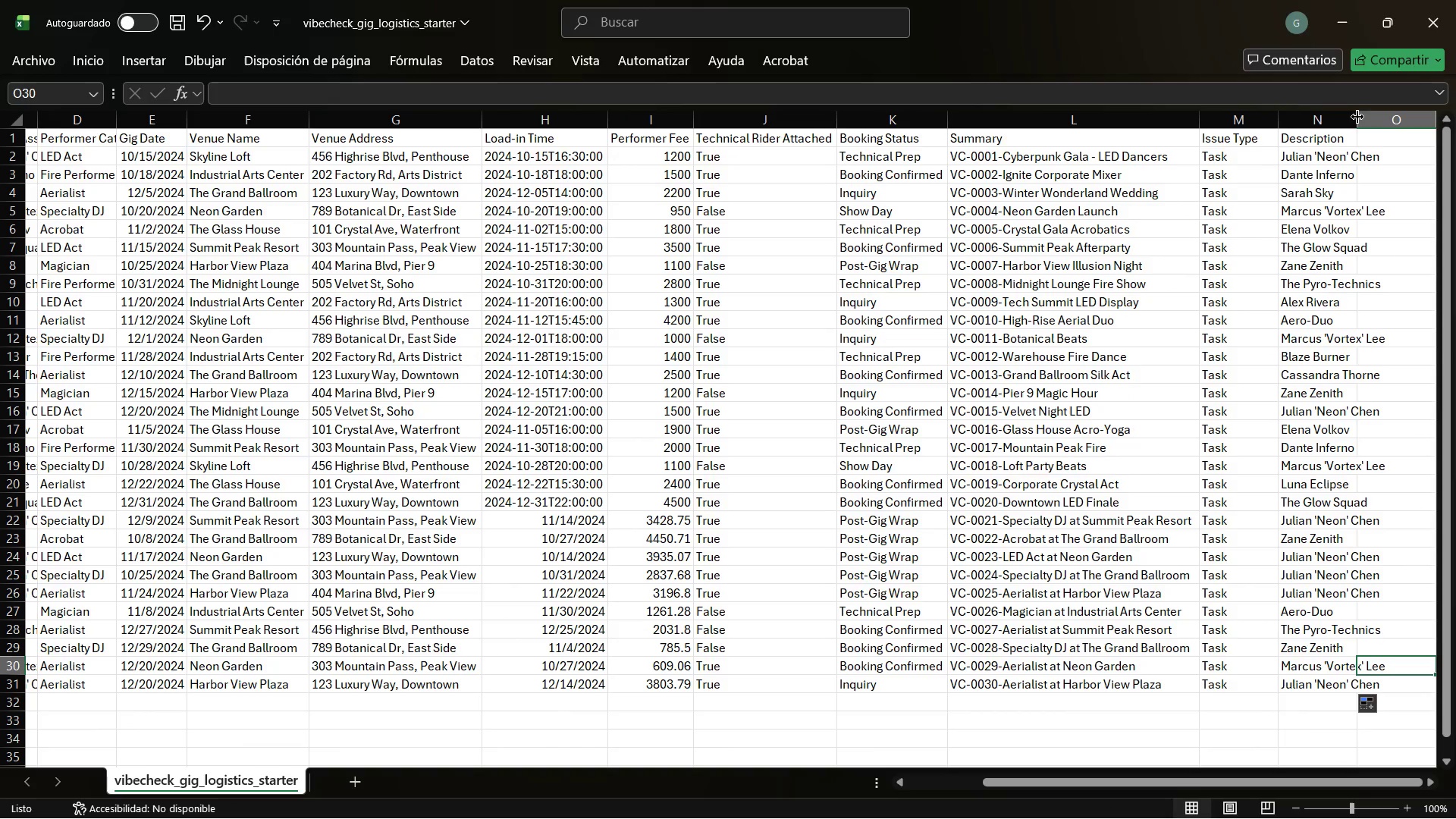 
left_click([1356, 120])
 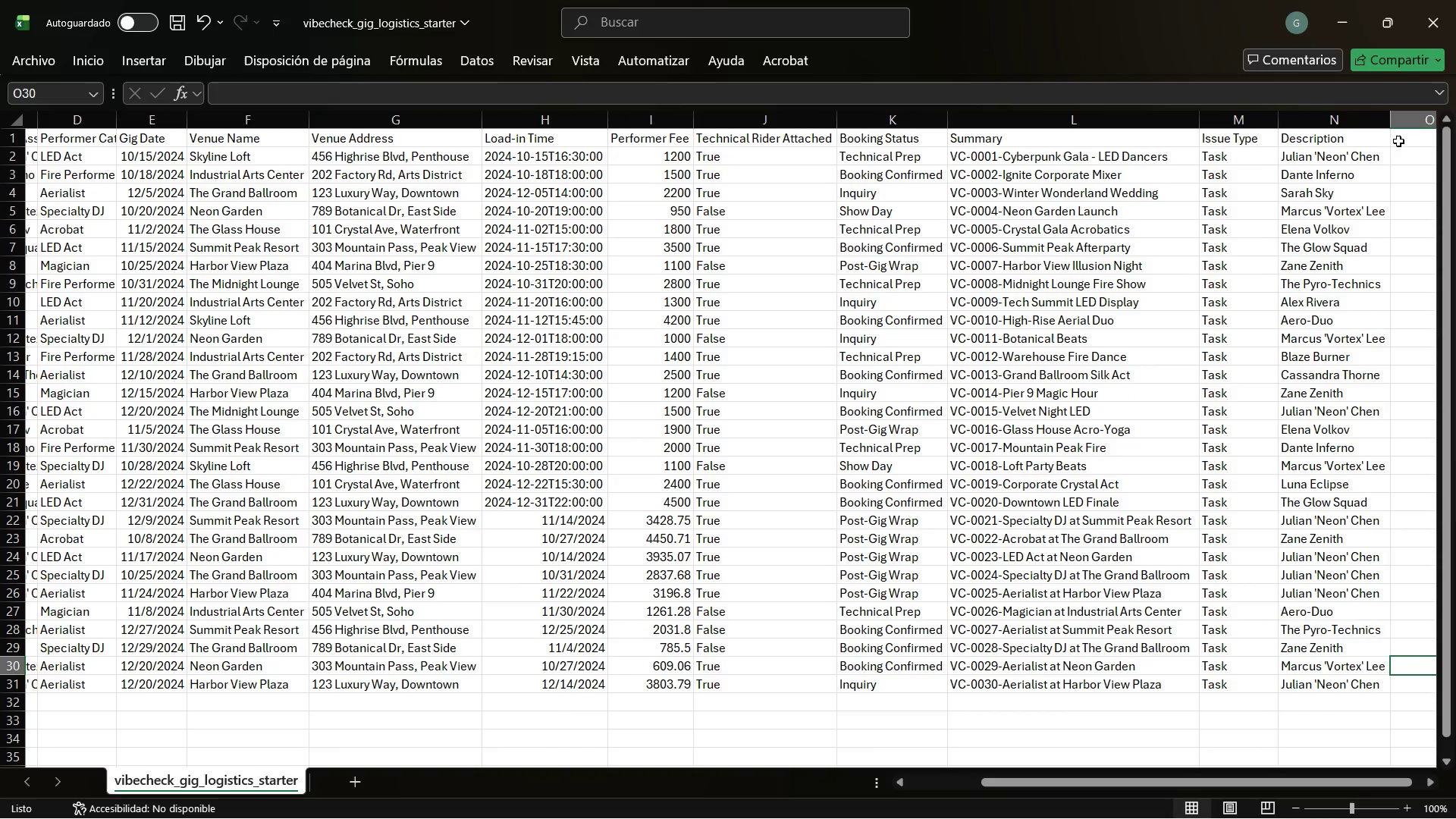 
left_click([1414, 141])
 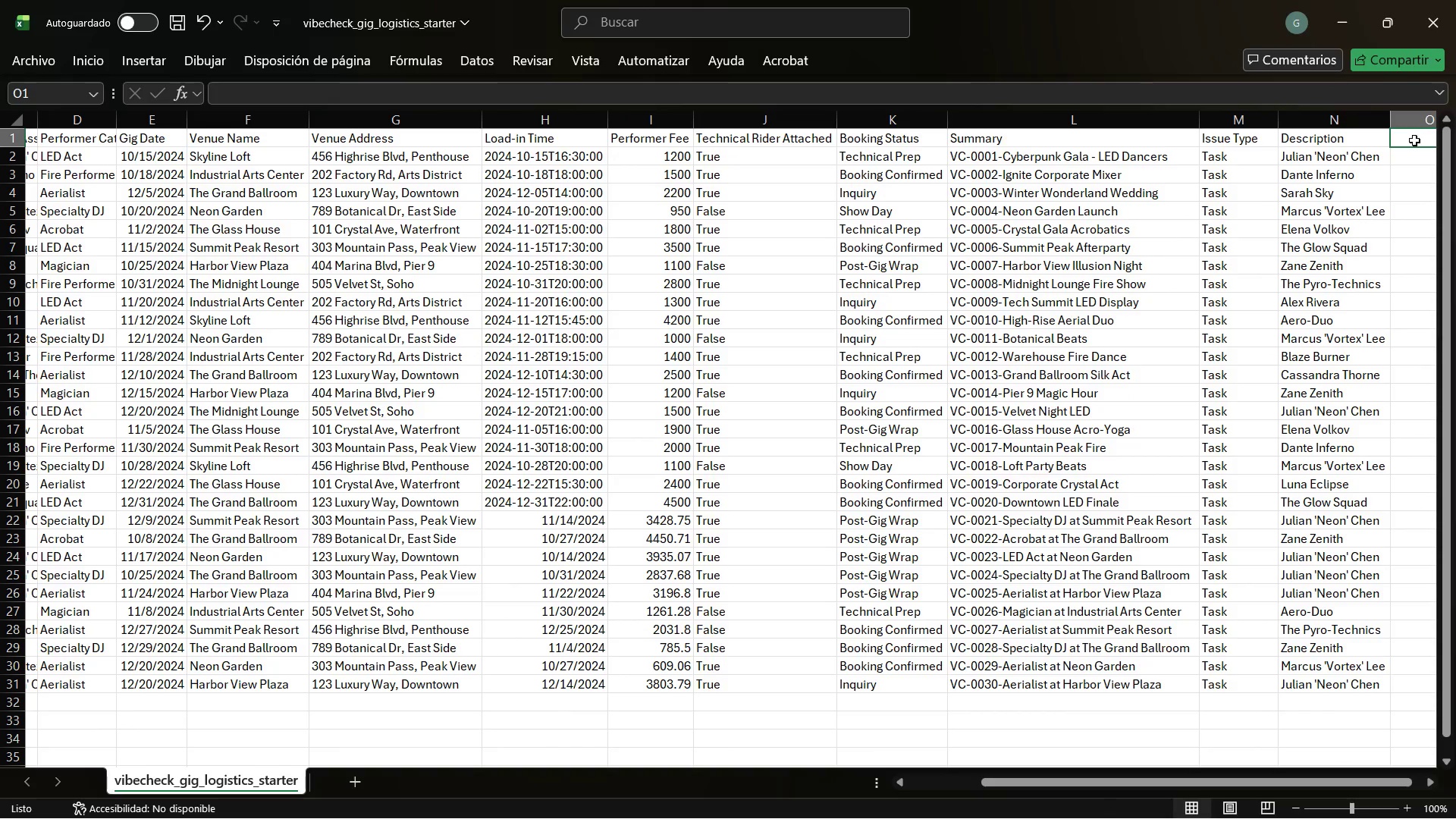 
type(Assignee)
 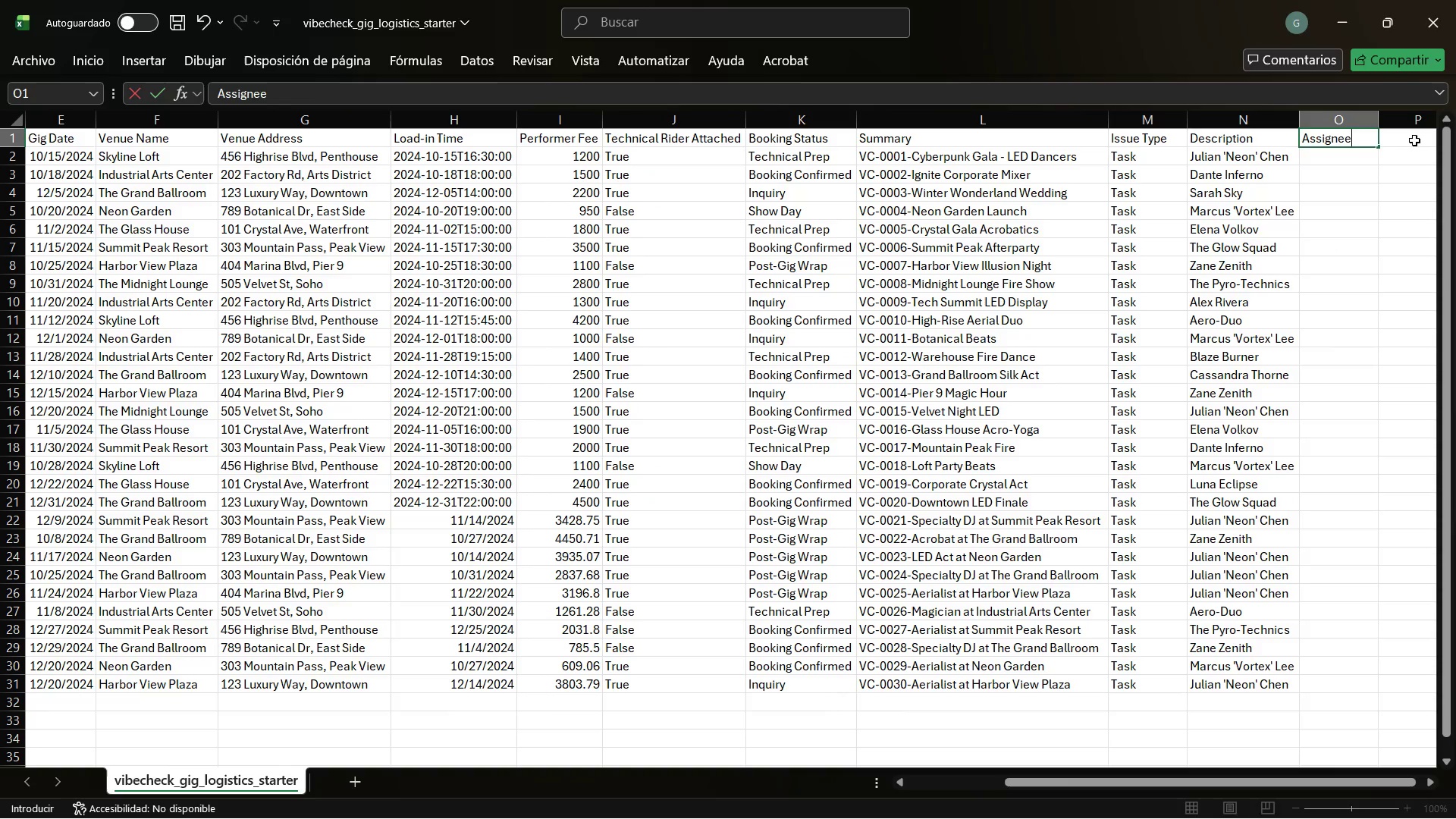 
key(Enter)
 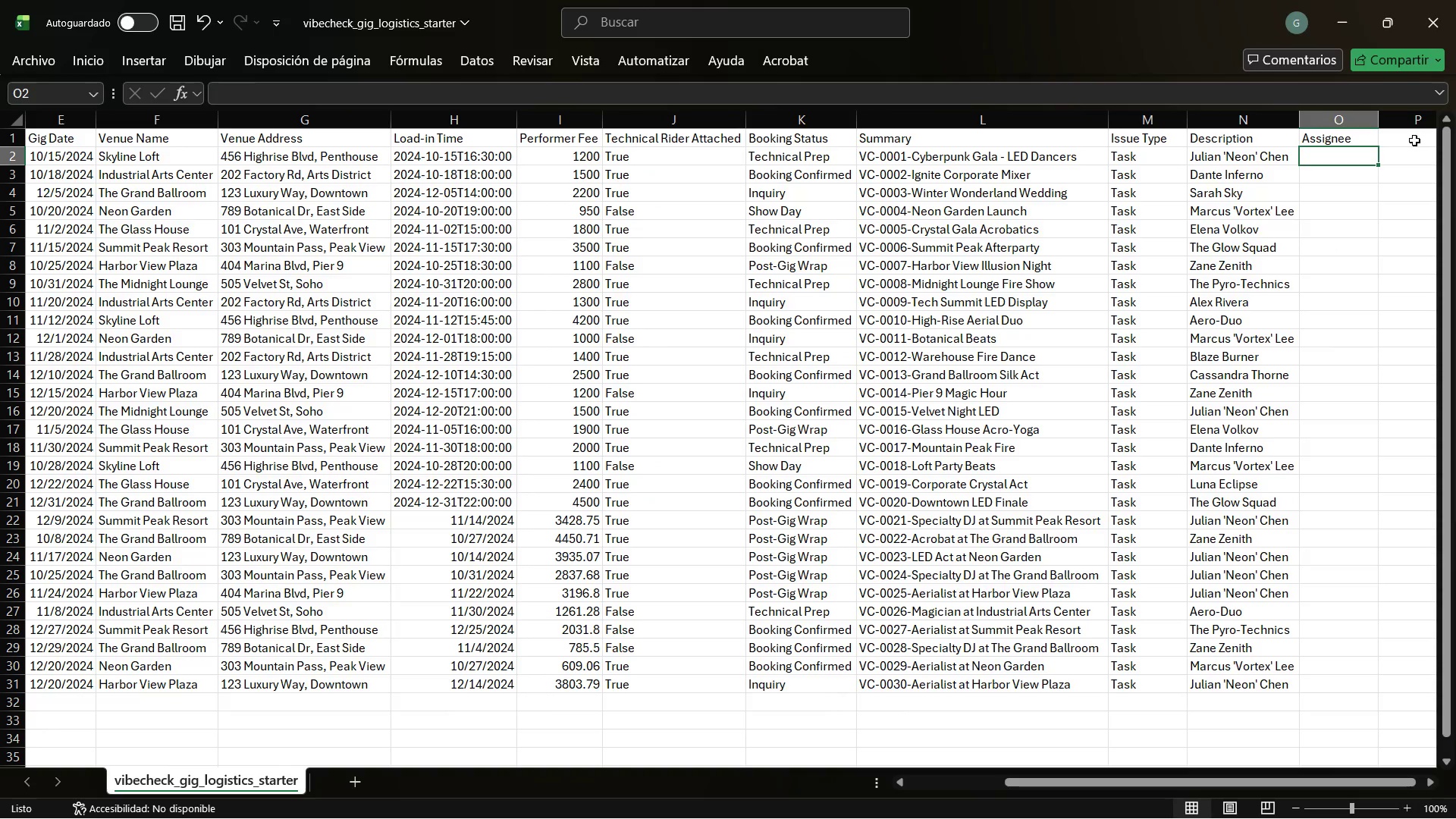 
type(juanesghc)
key(Backspace)
key(Backspace)
key(Backspace)
type(c)
key(Backspace)
type(gc2010)
 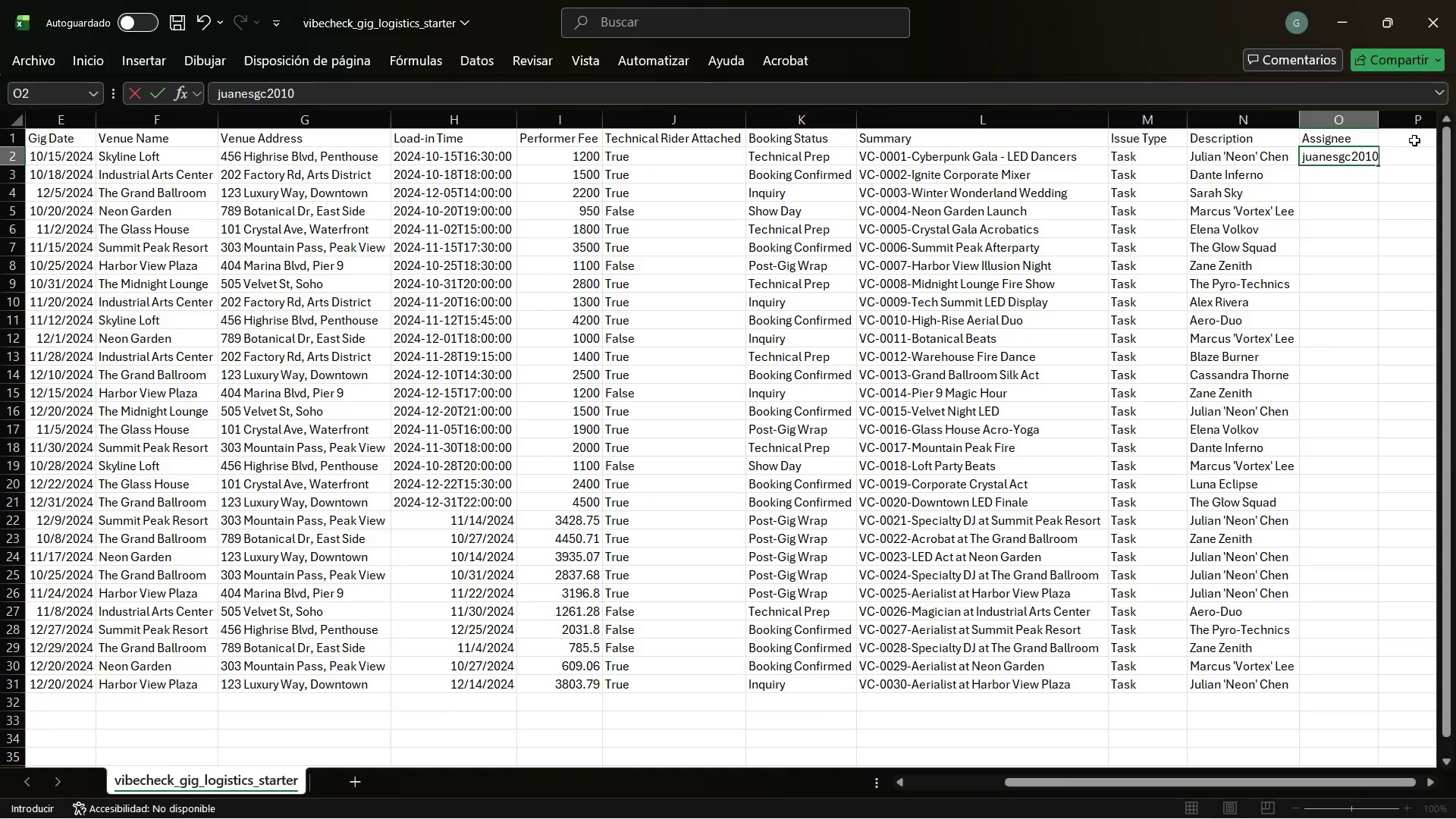 
key(Control+ControlLeft)
 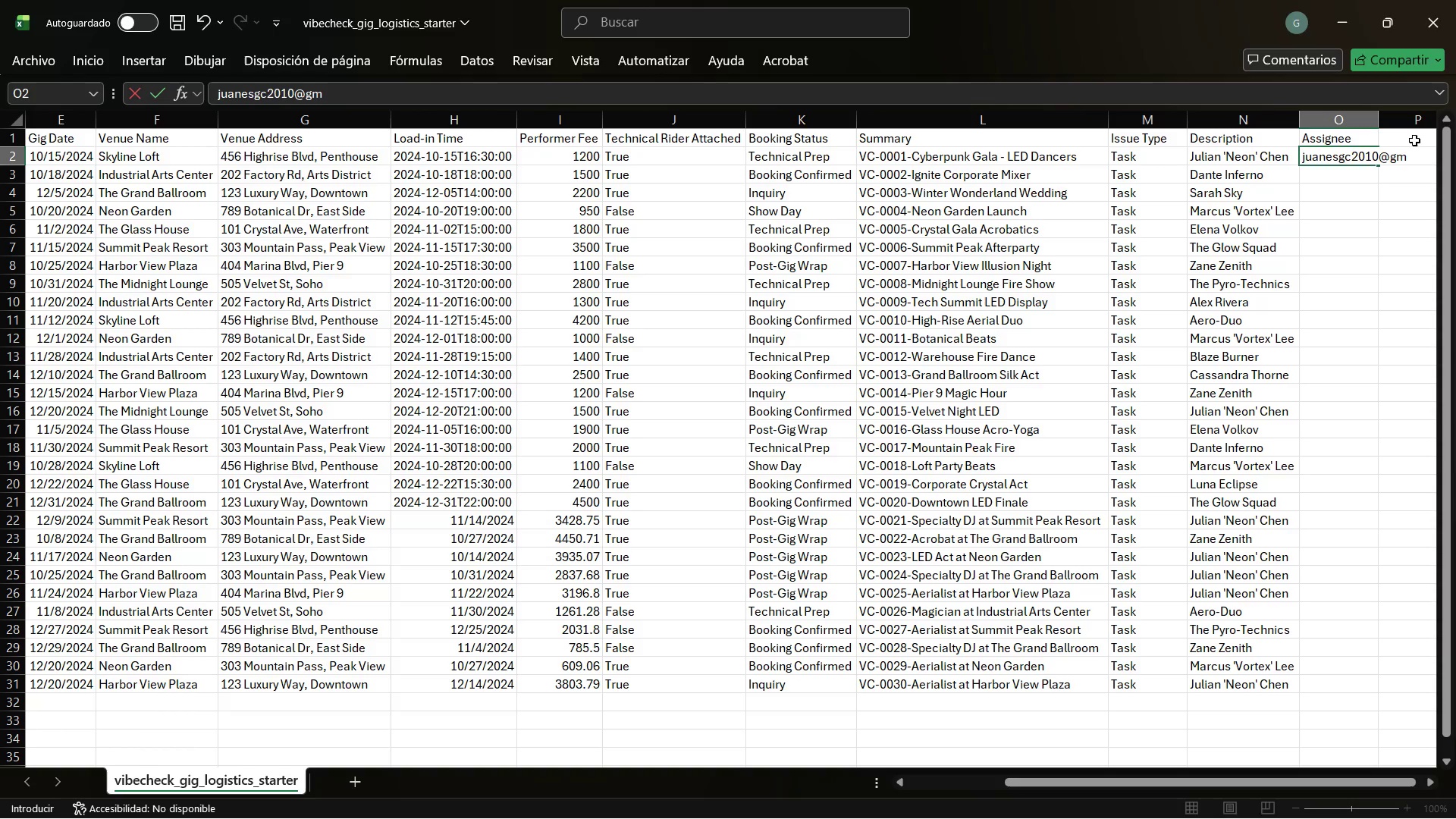 
key(Alt+Control+AltRight)
 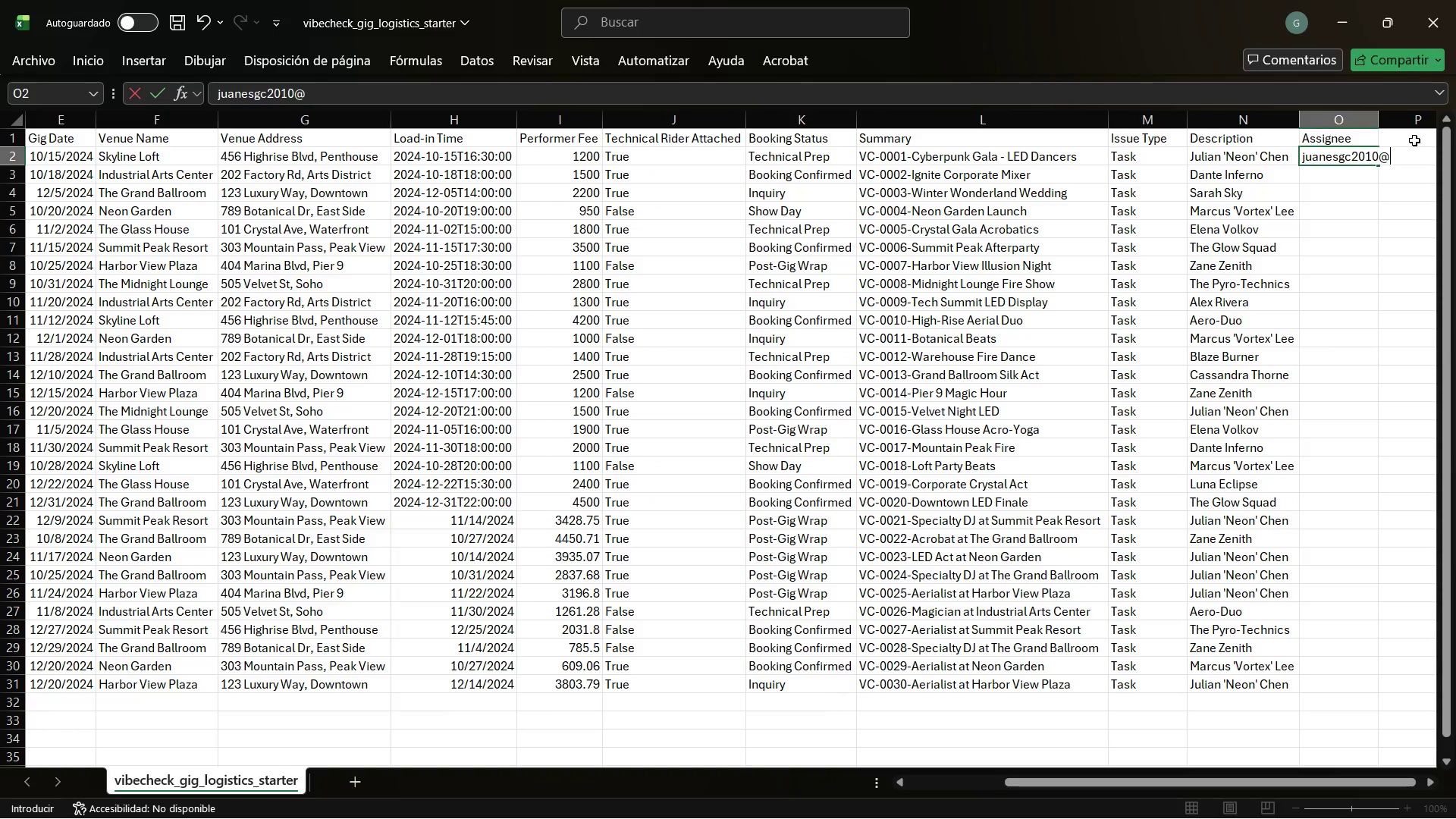 
key(Alt+Control+Q)
 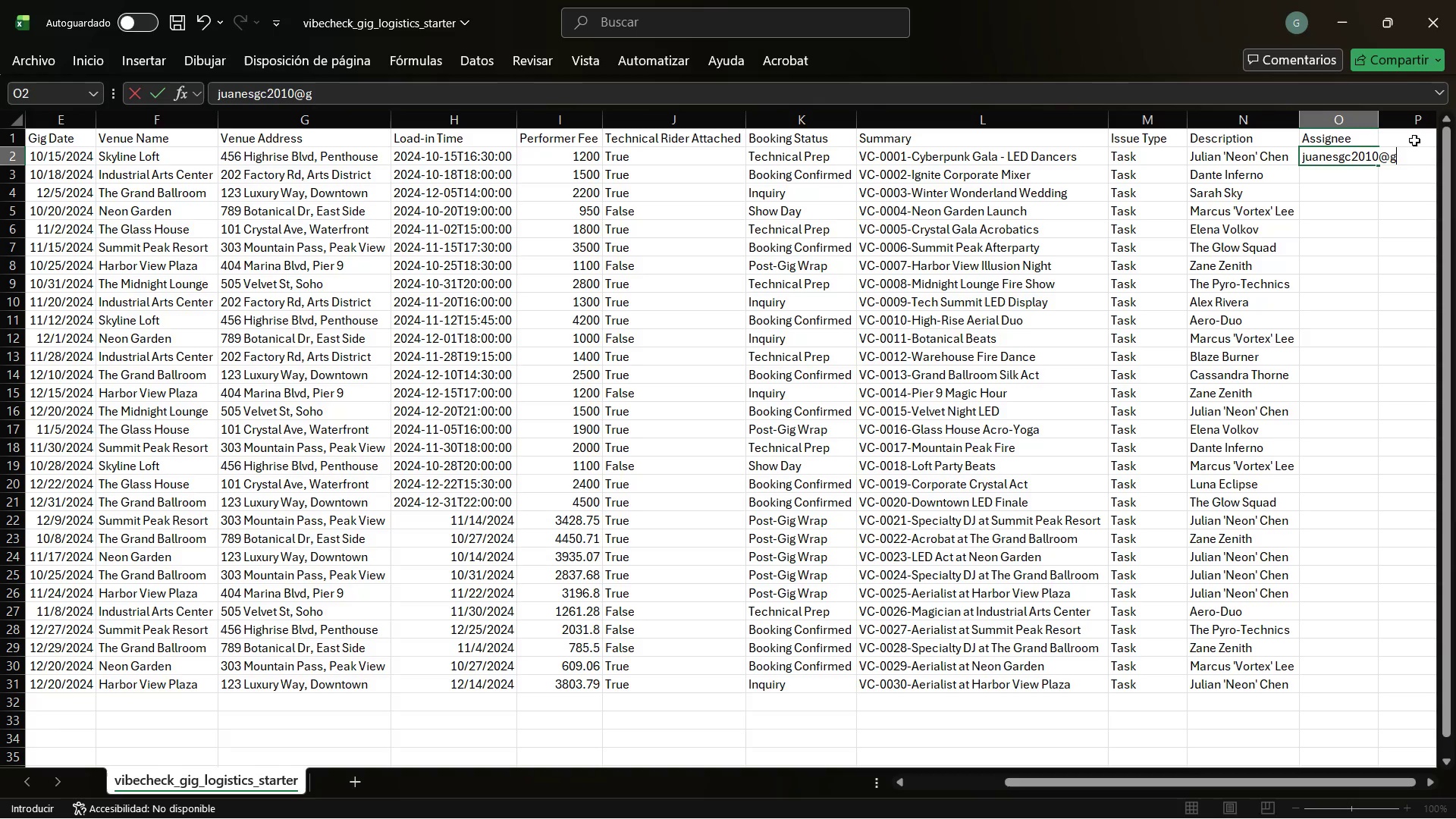 
type(gmail.com)
 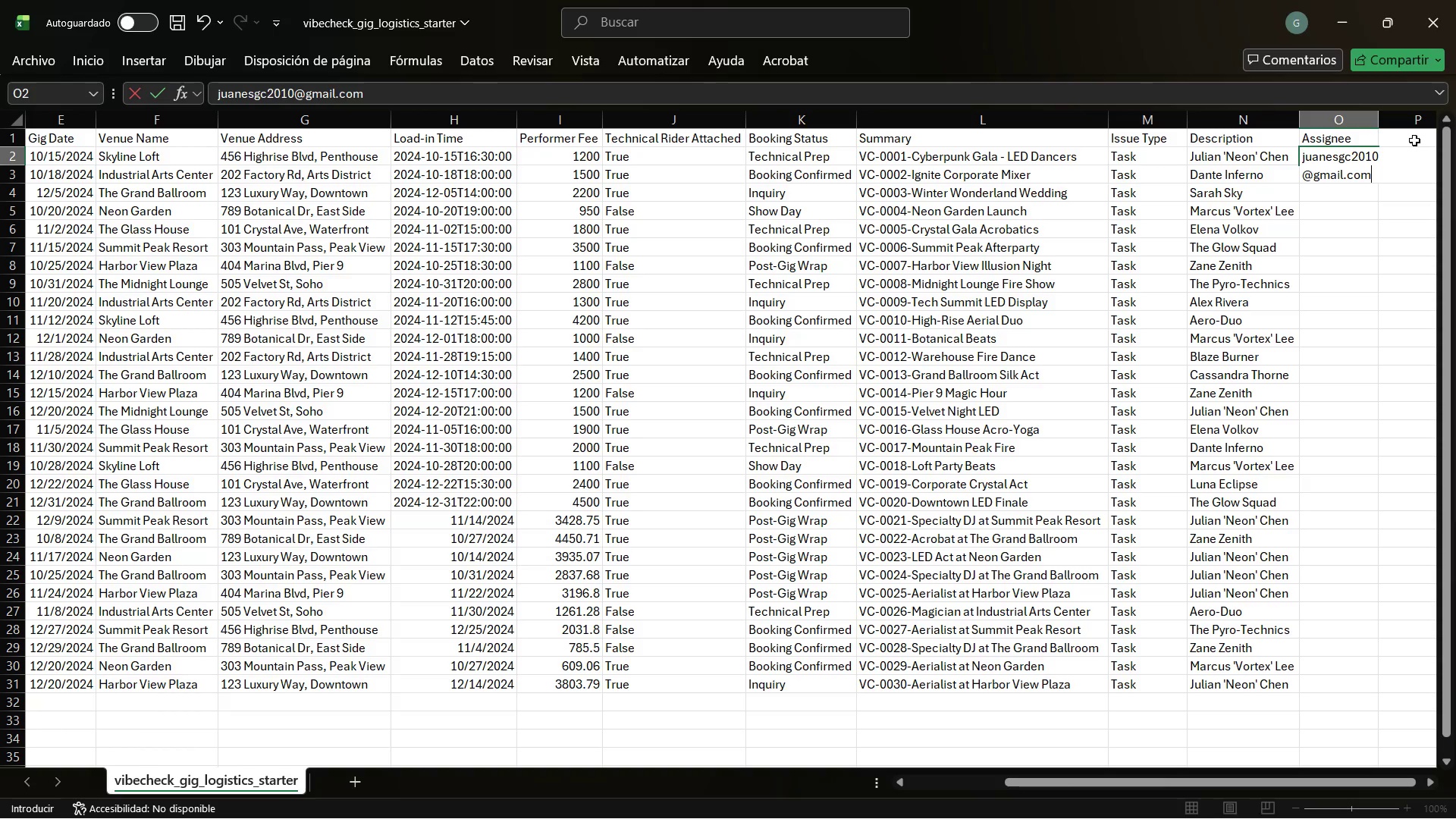 
key(Enter)
 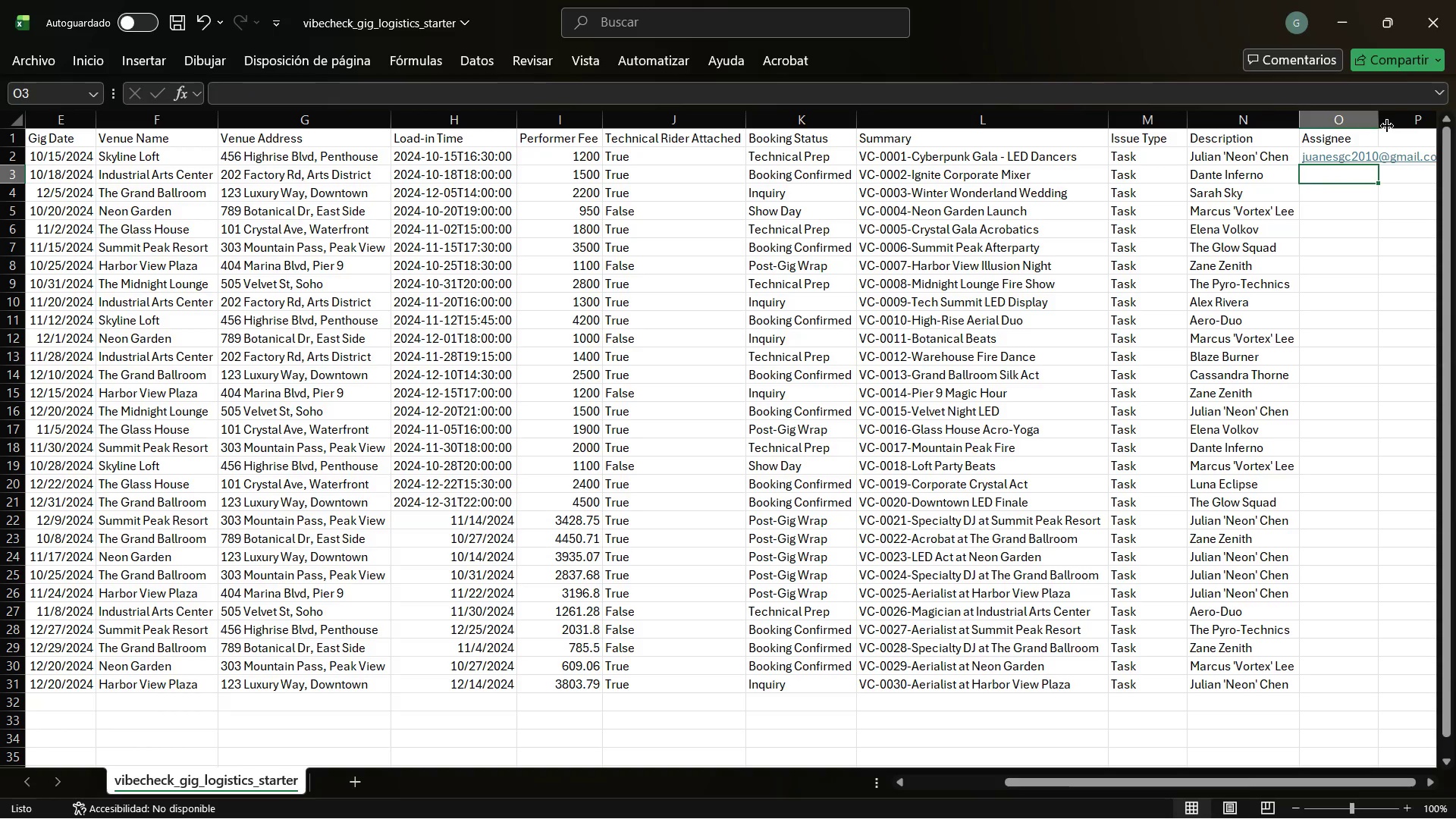 
double_click([1384, 124])
 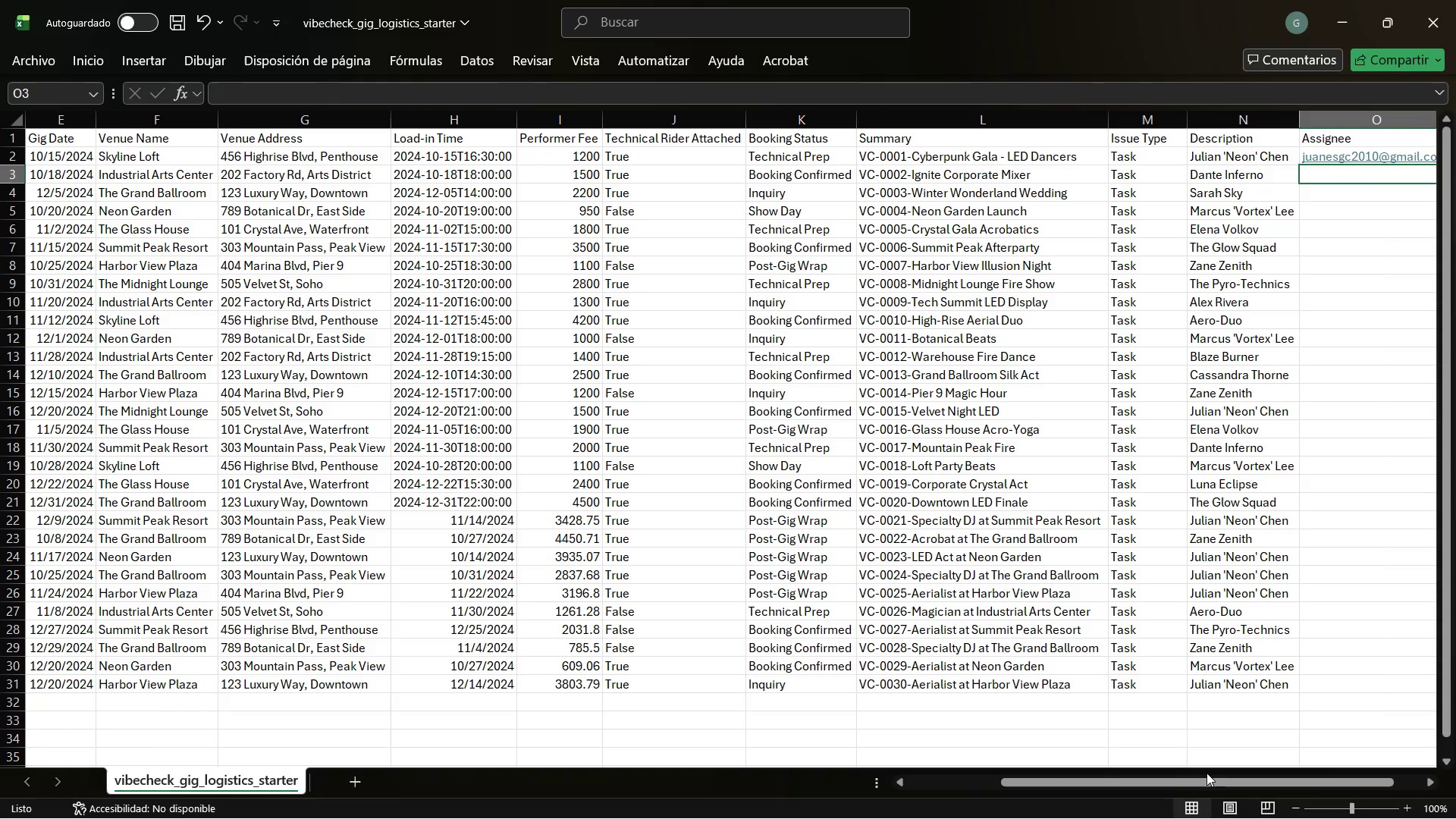 
left_click_drag(start_coordinate=[1203, 780], to_coordinate=[1351, 769])
 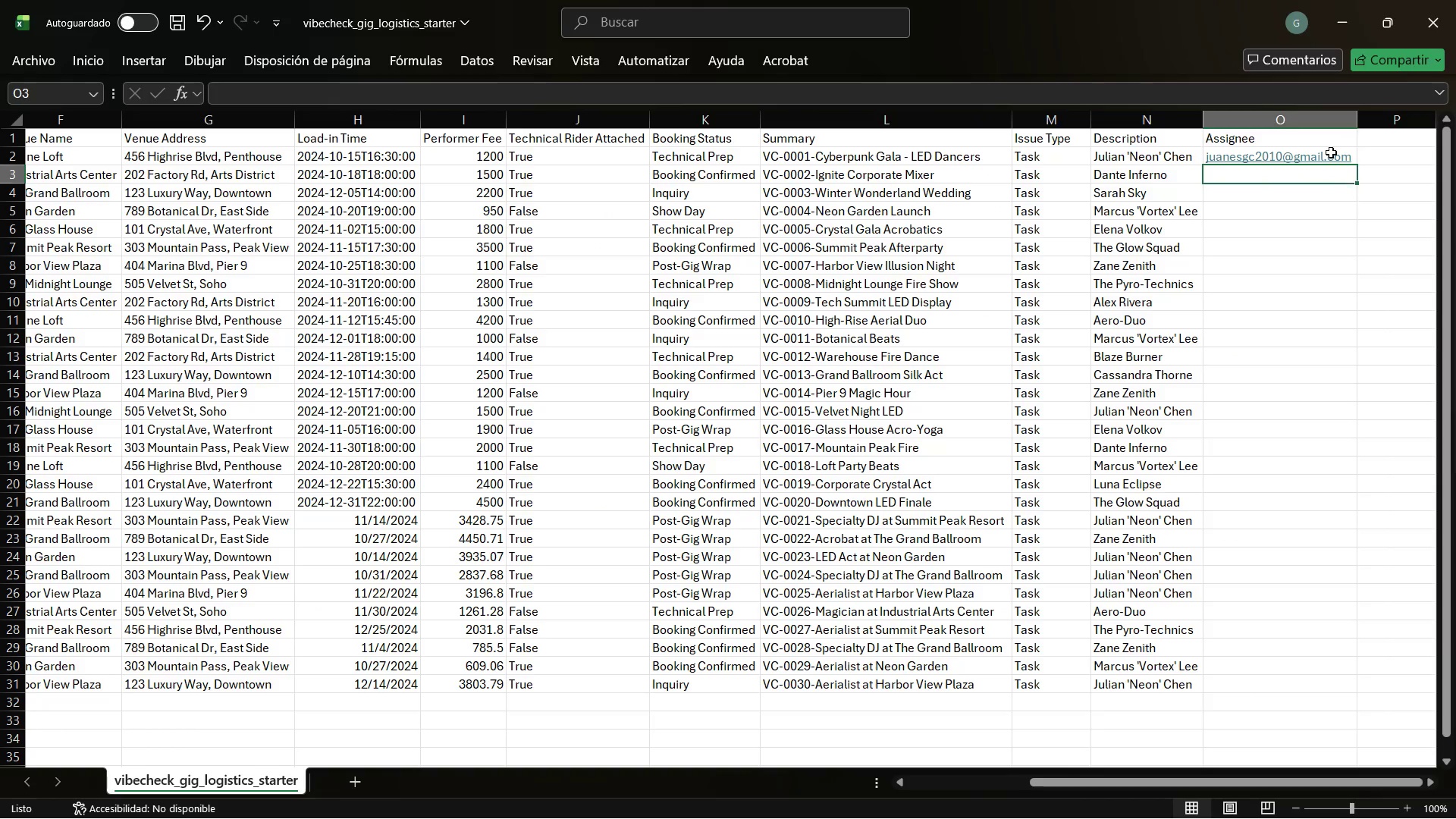 
left_click([1331, 152])
 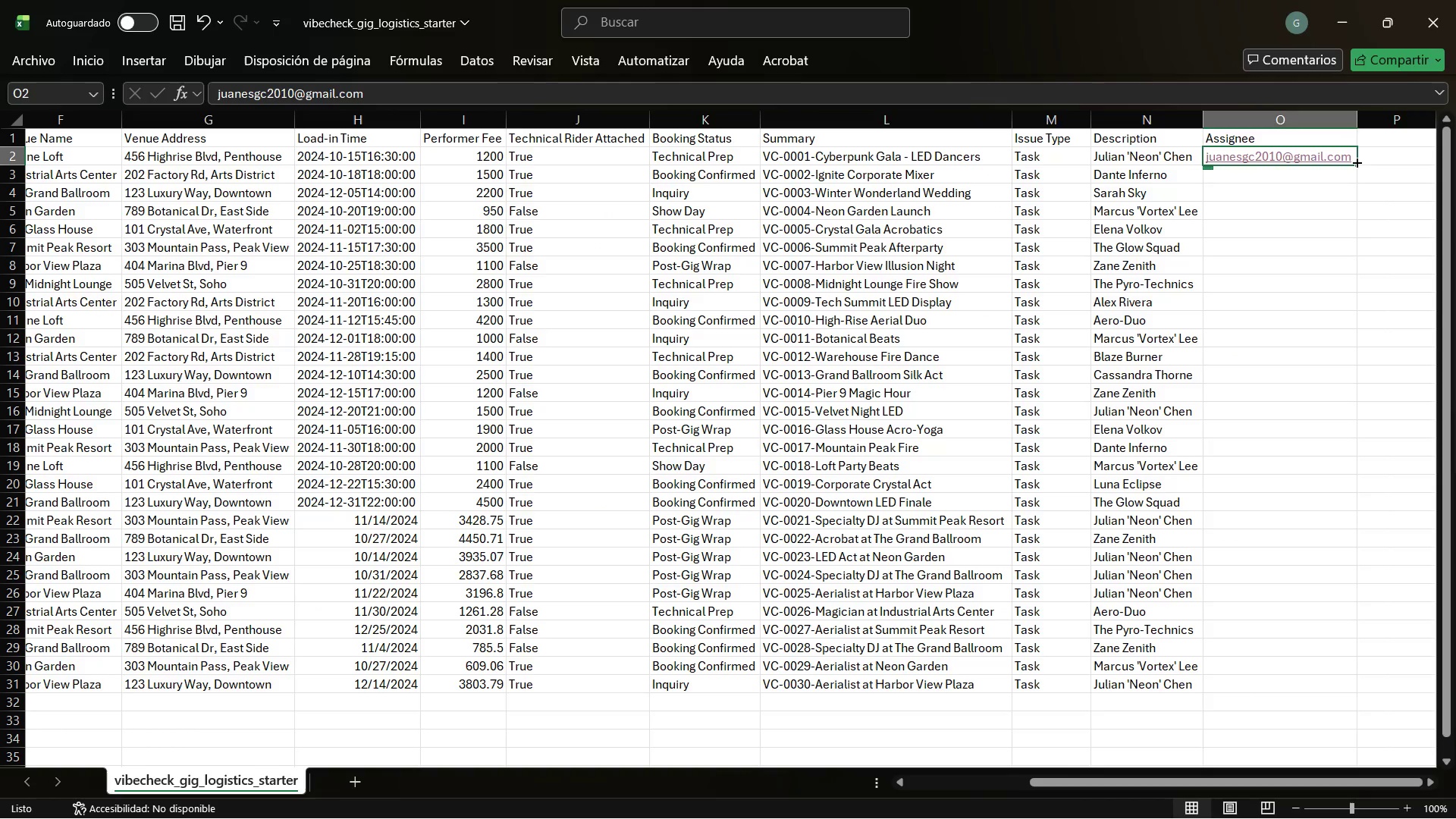 
left_click_drag(start_coordinate=[1356, 162], to_coordinate=[1338, 686])
 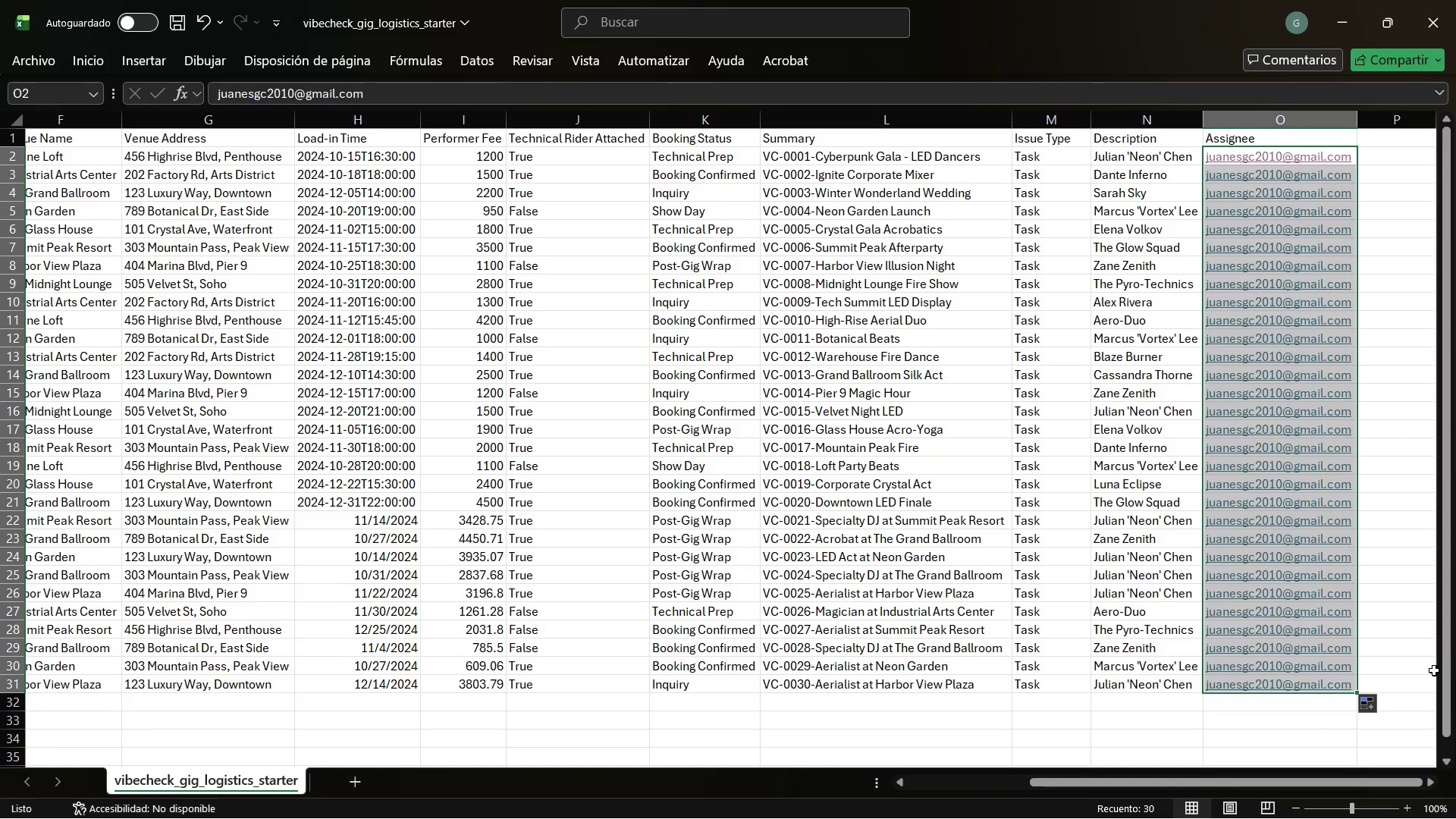 
wait(12.98)
 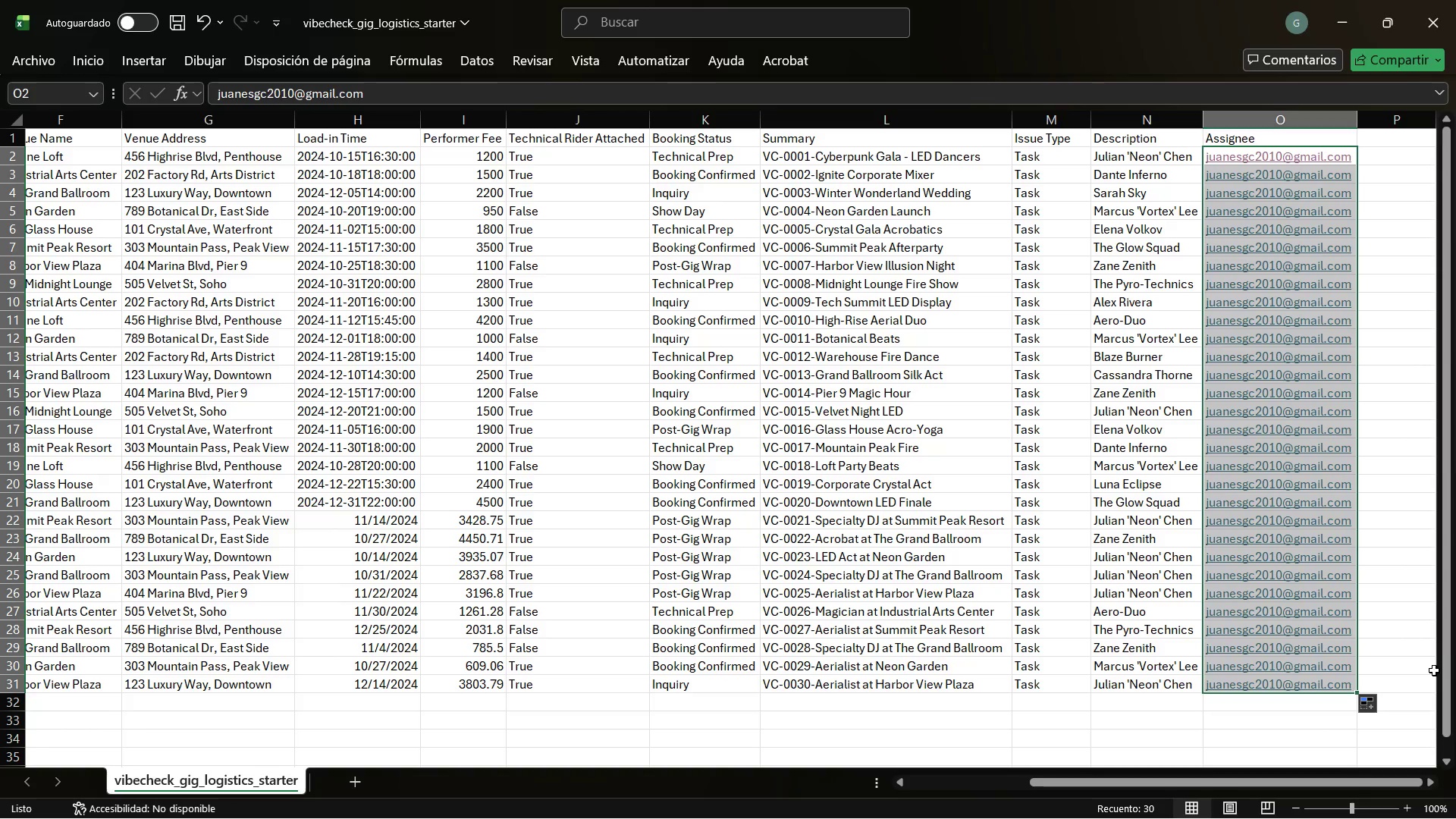 
left_click([475, 499])
 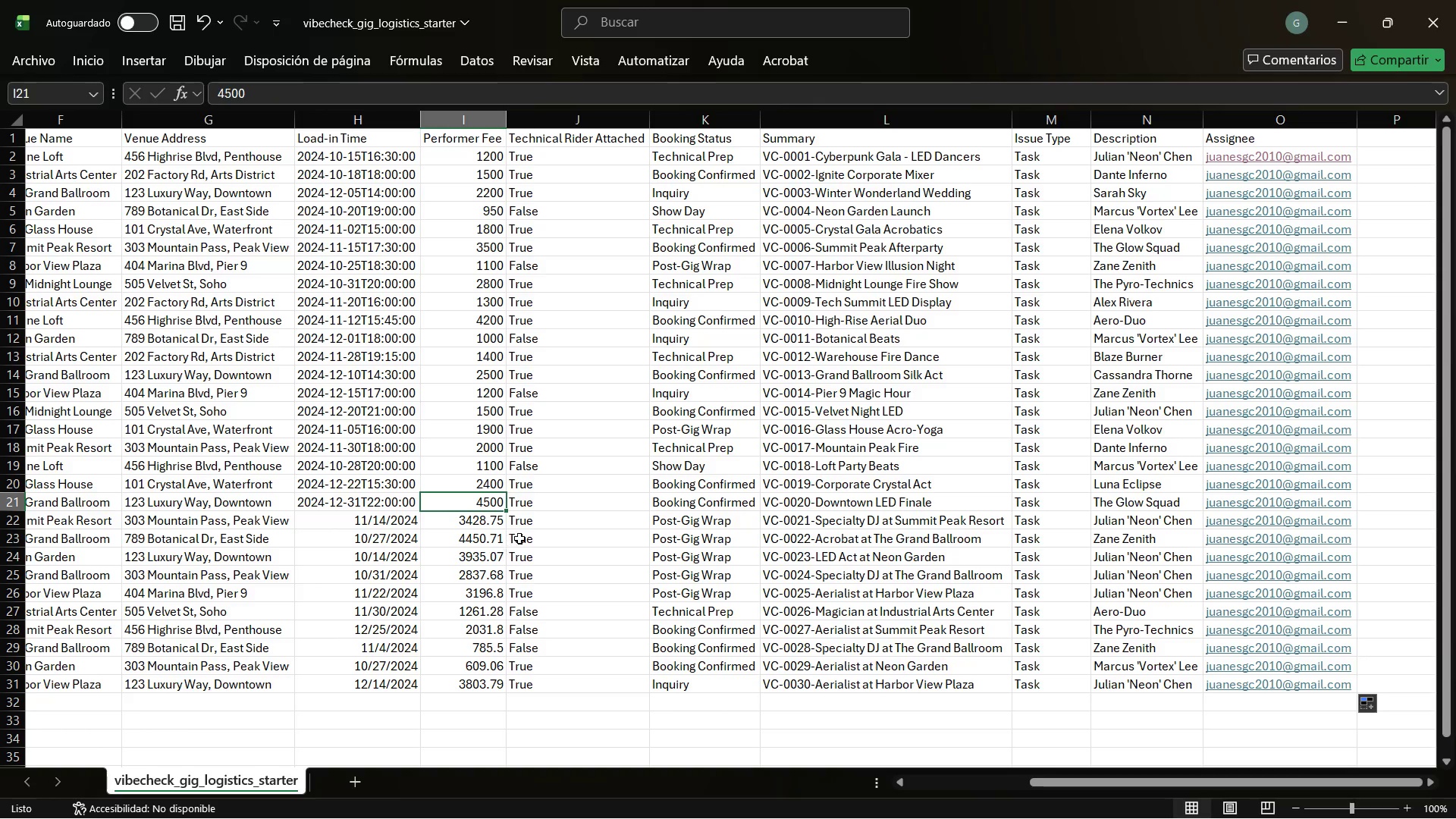 
left_click([522, 535])
 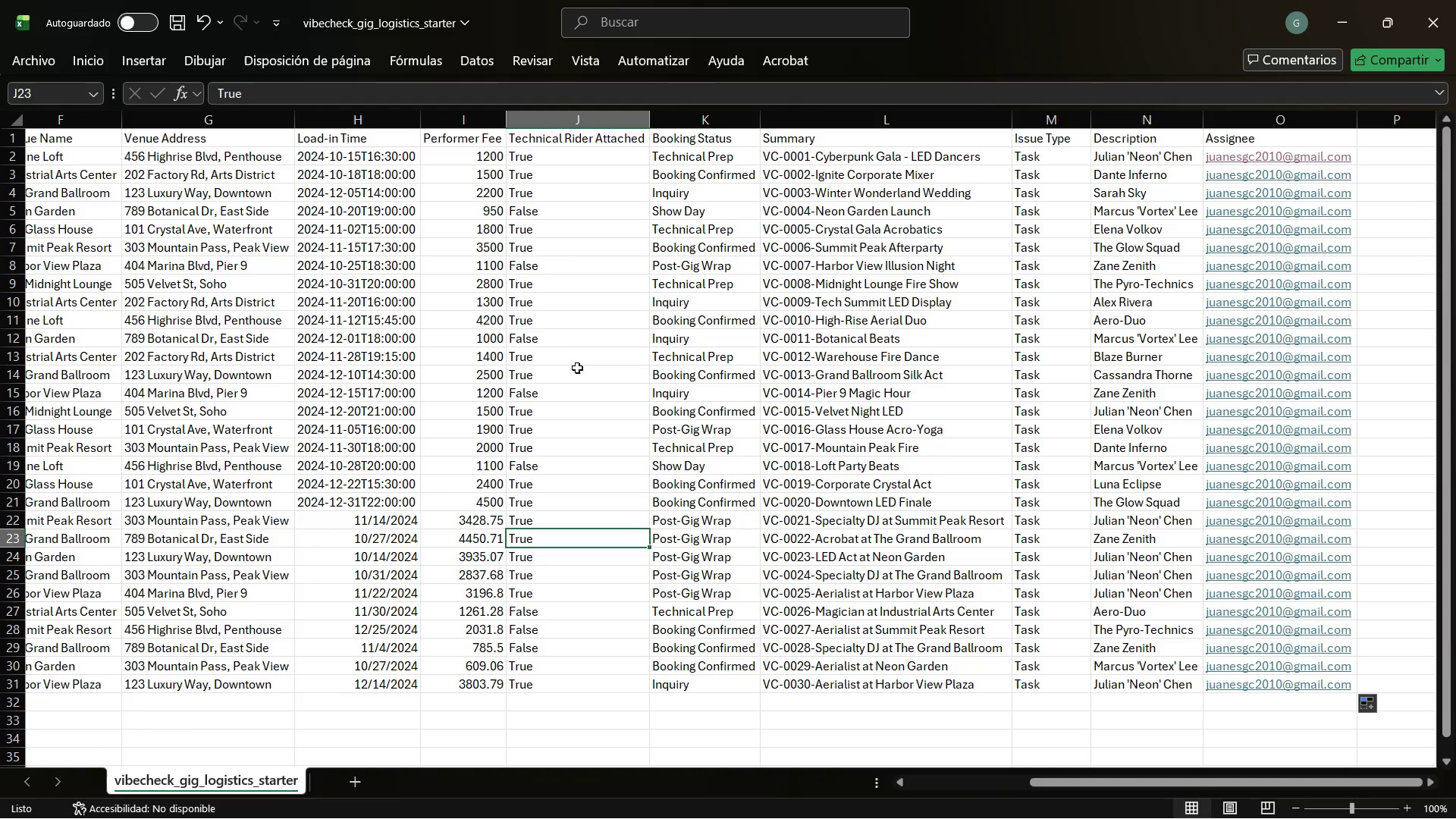 
left_click([577, 368])
 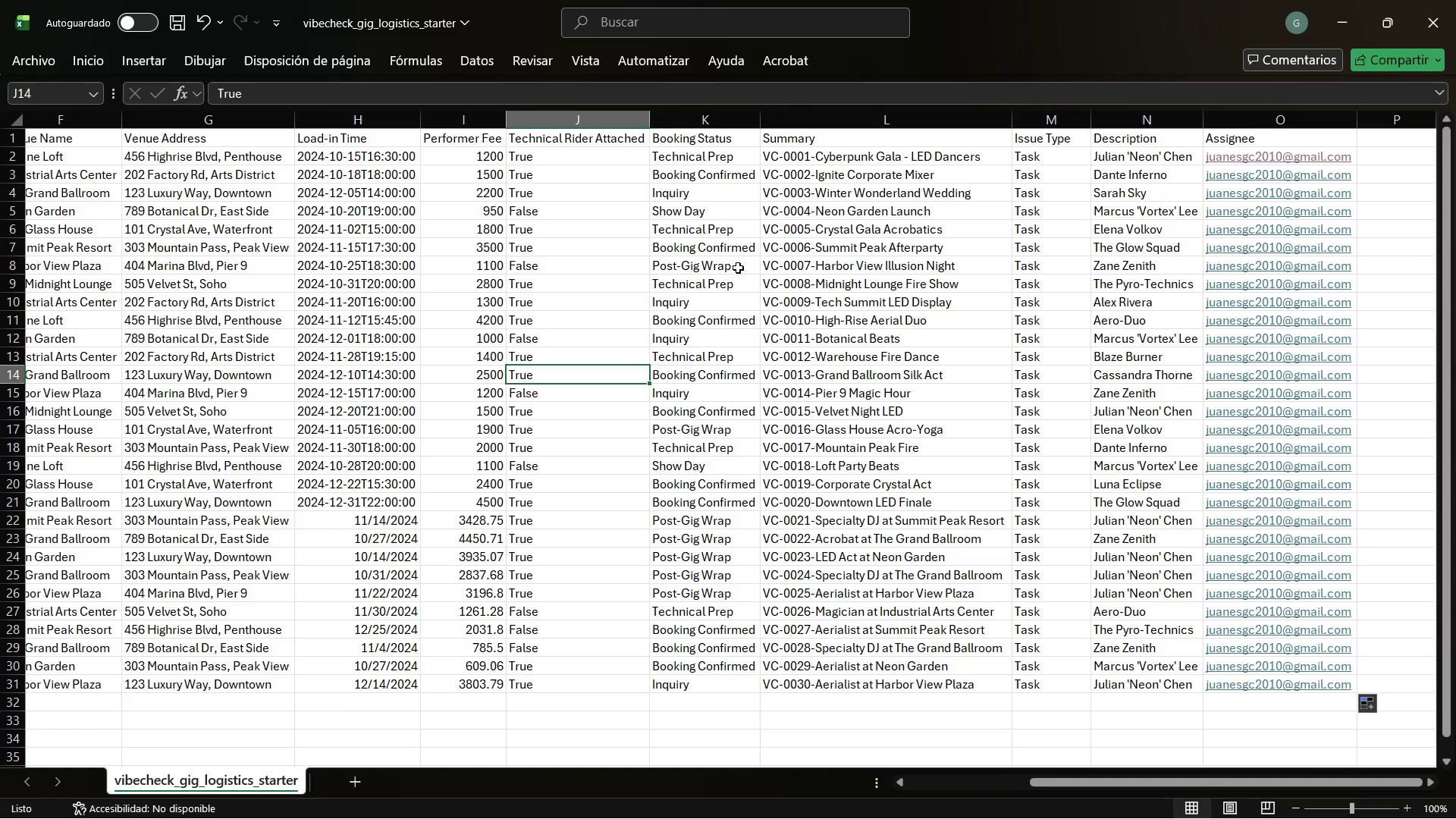 
left_click([750, 259])
 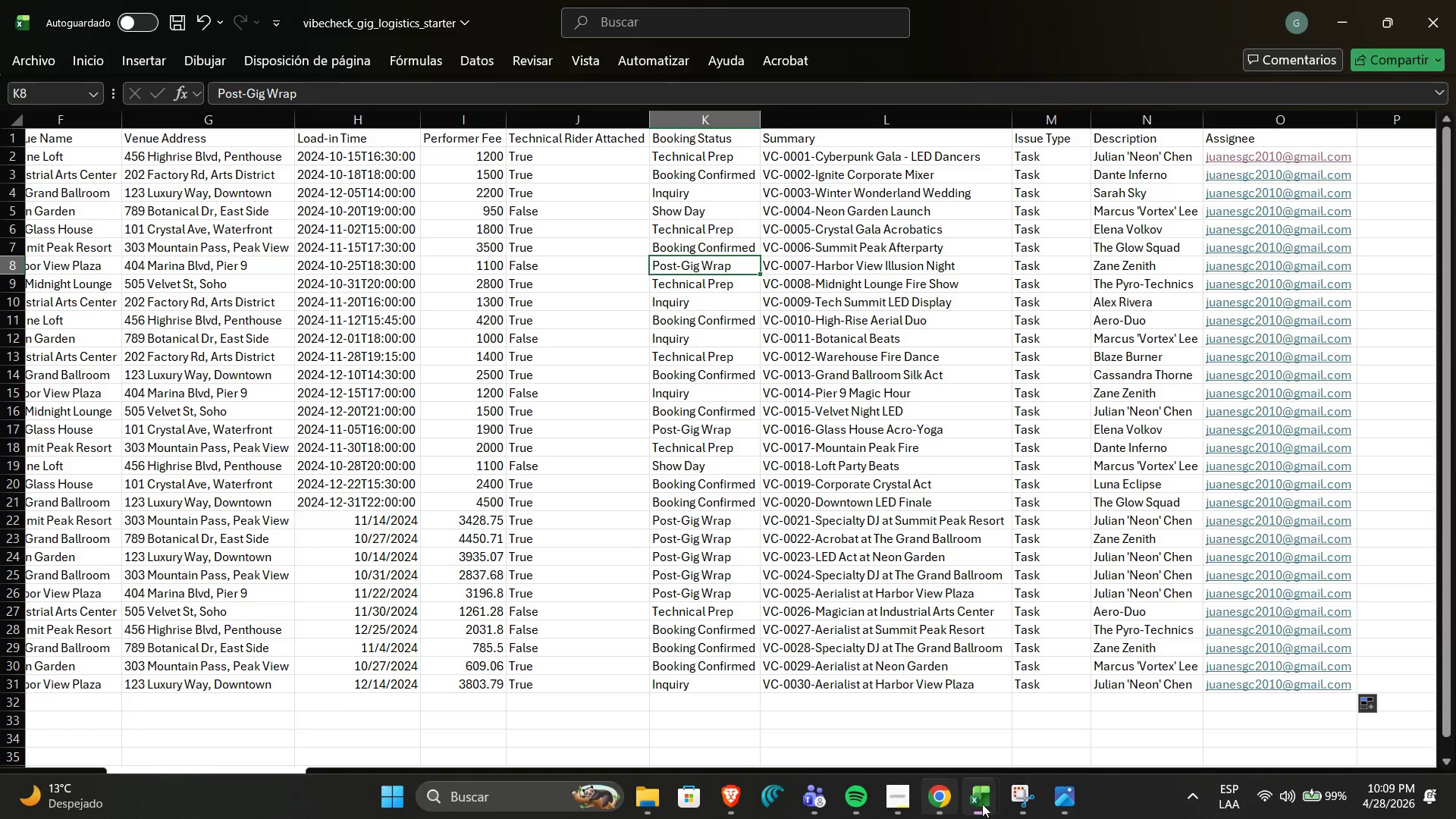 
left_click([938, 808])
 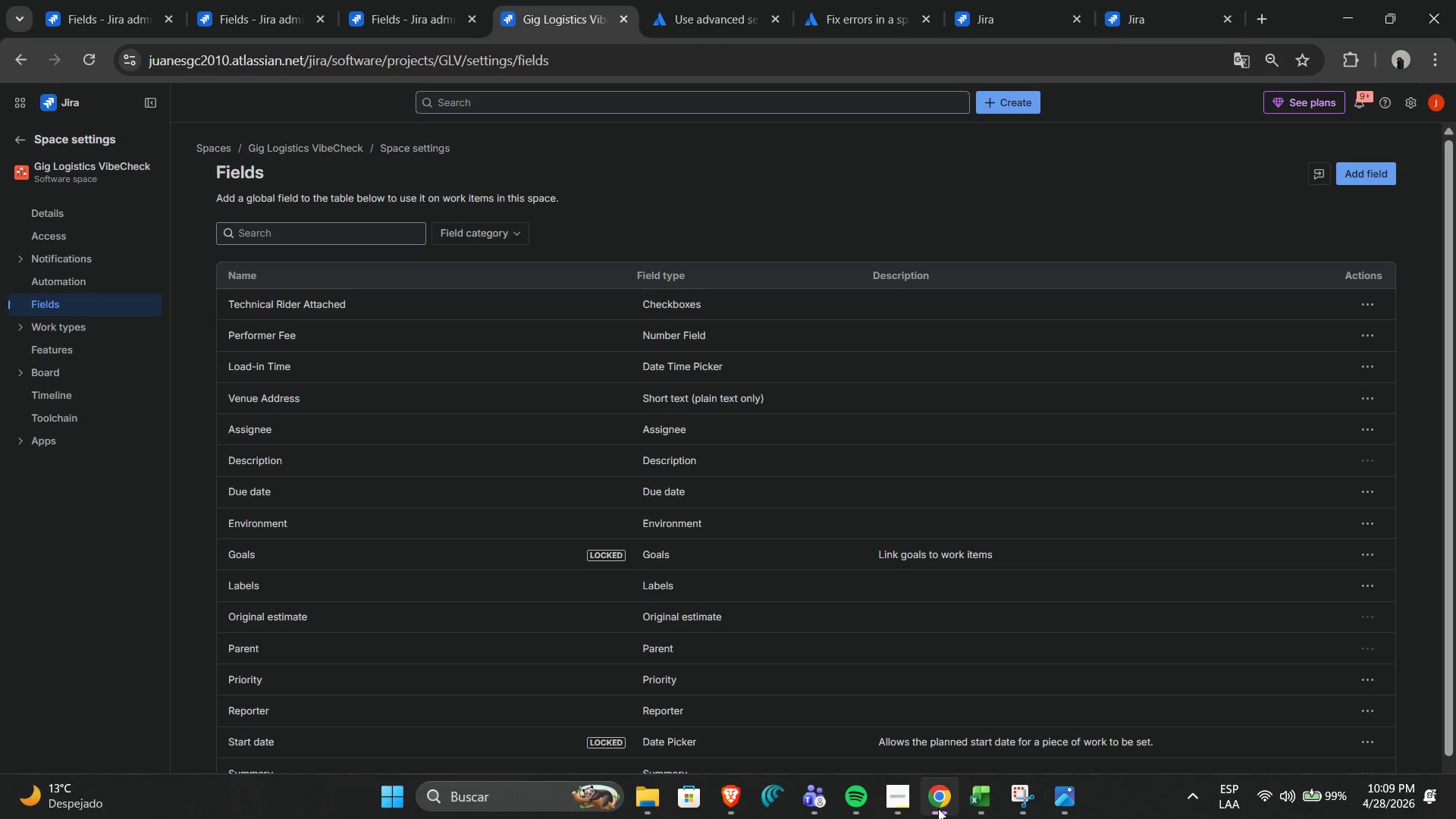 
left_click([938, 808])
 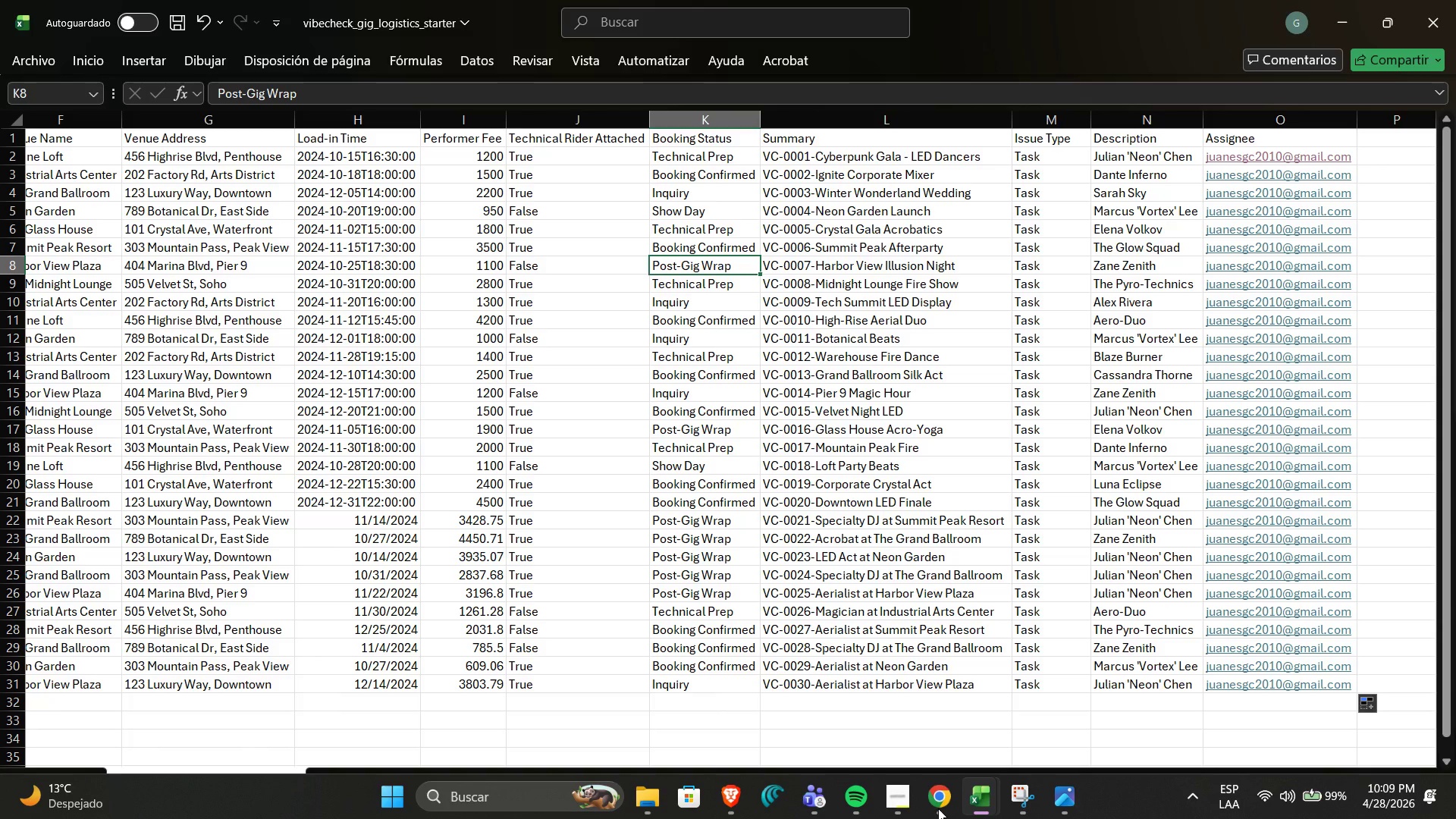 
left_click([938, 808])
 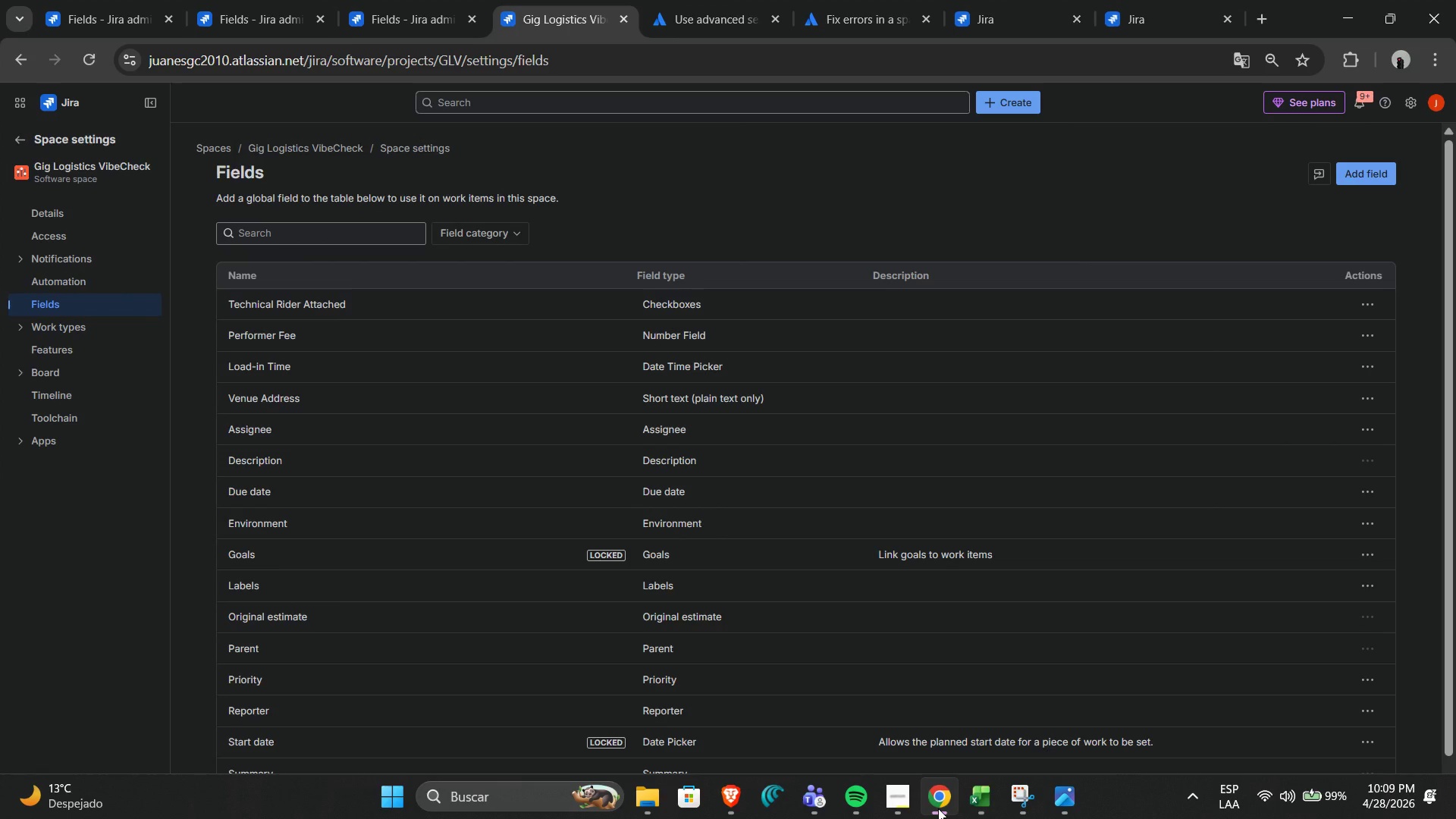 
left_click([938, 808])
 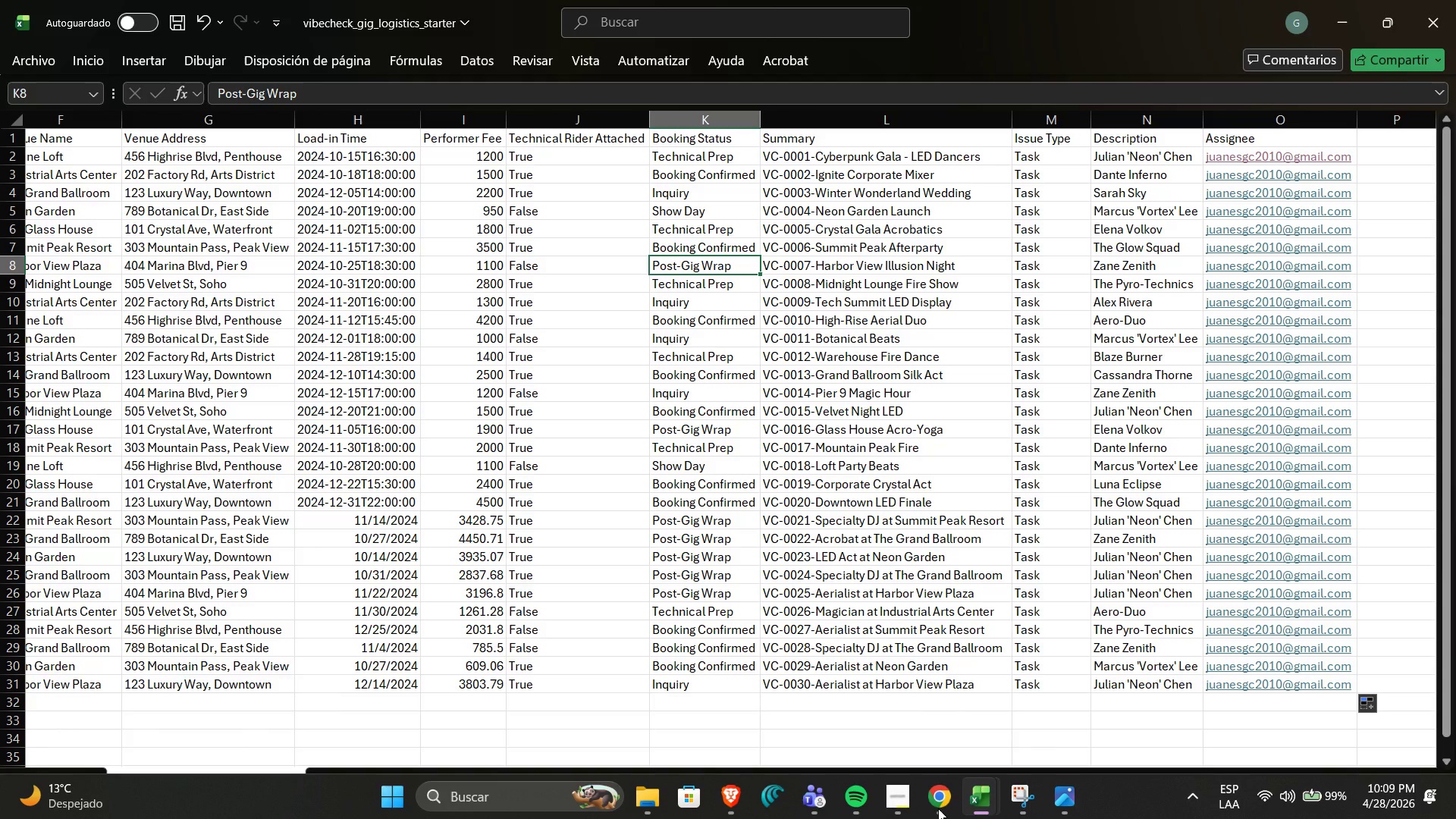 
left_click([938, 808])
 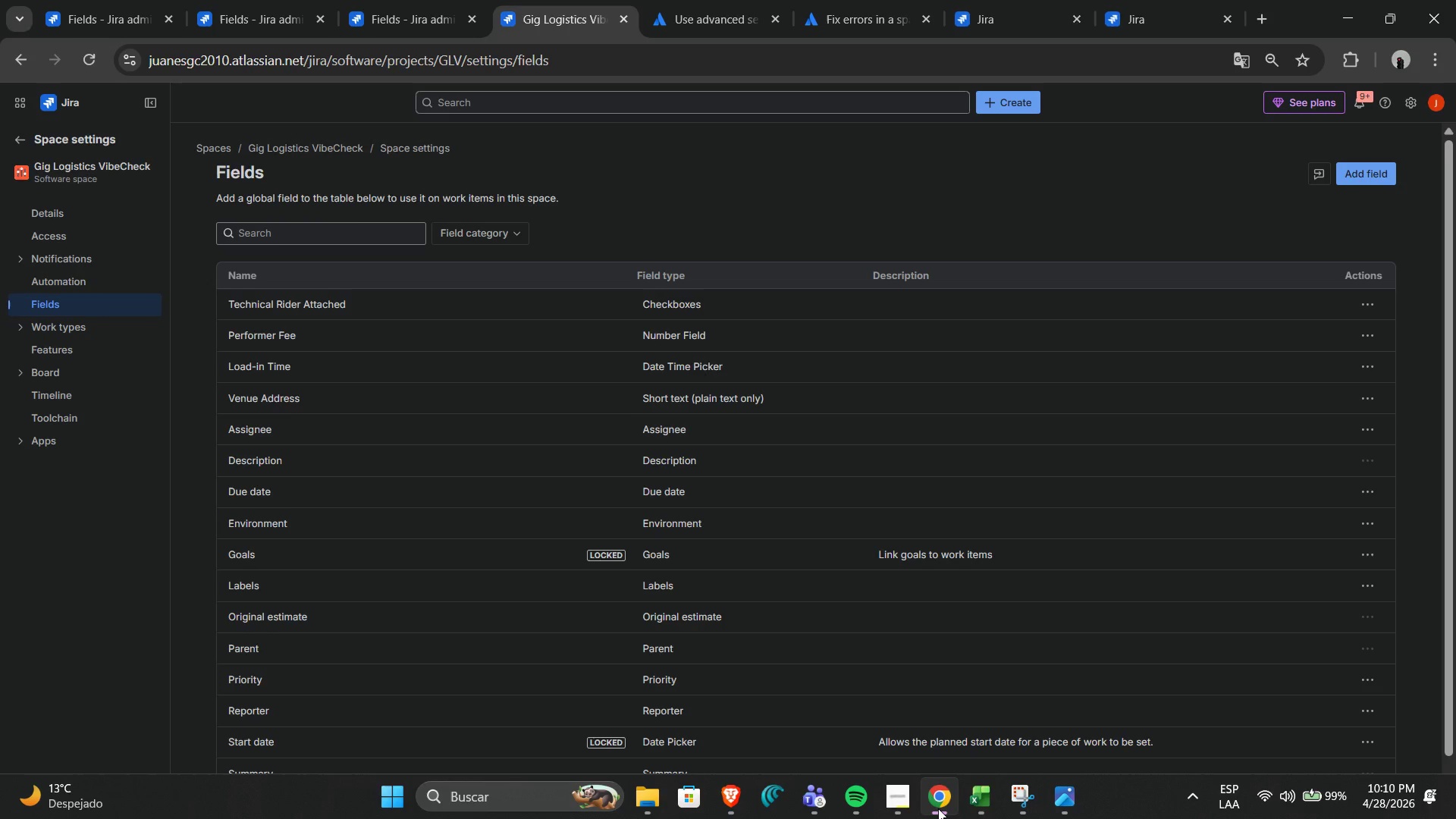 
left_click([938, 808])
 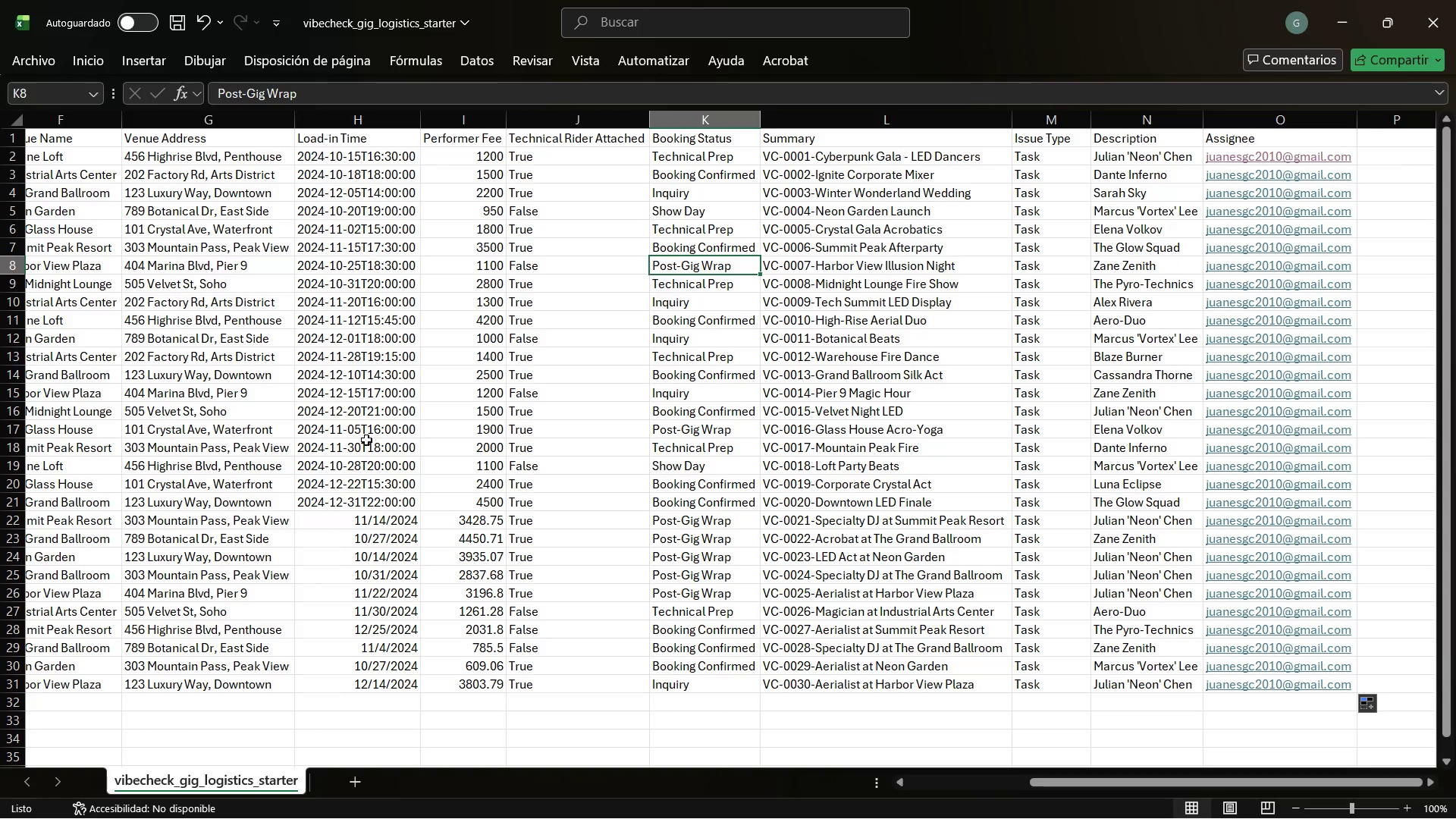 
wait(6.62)
 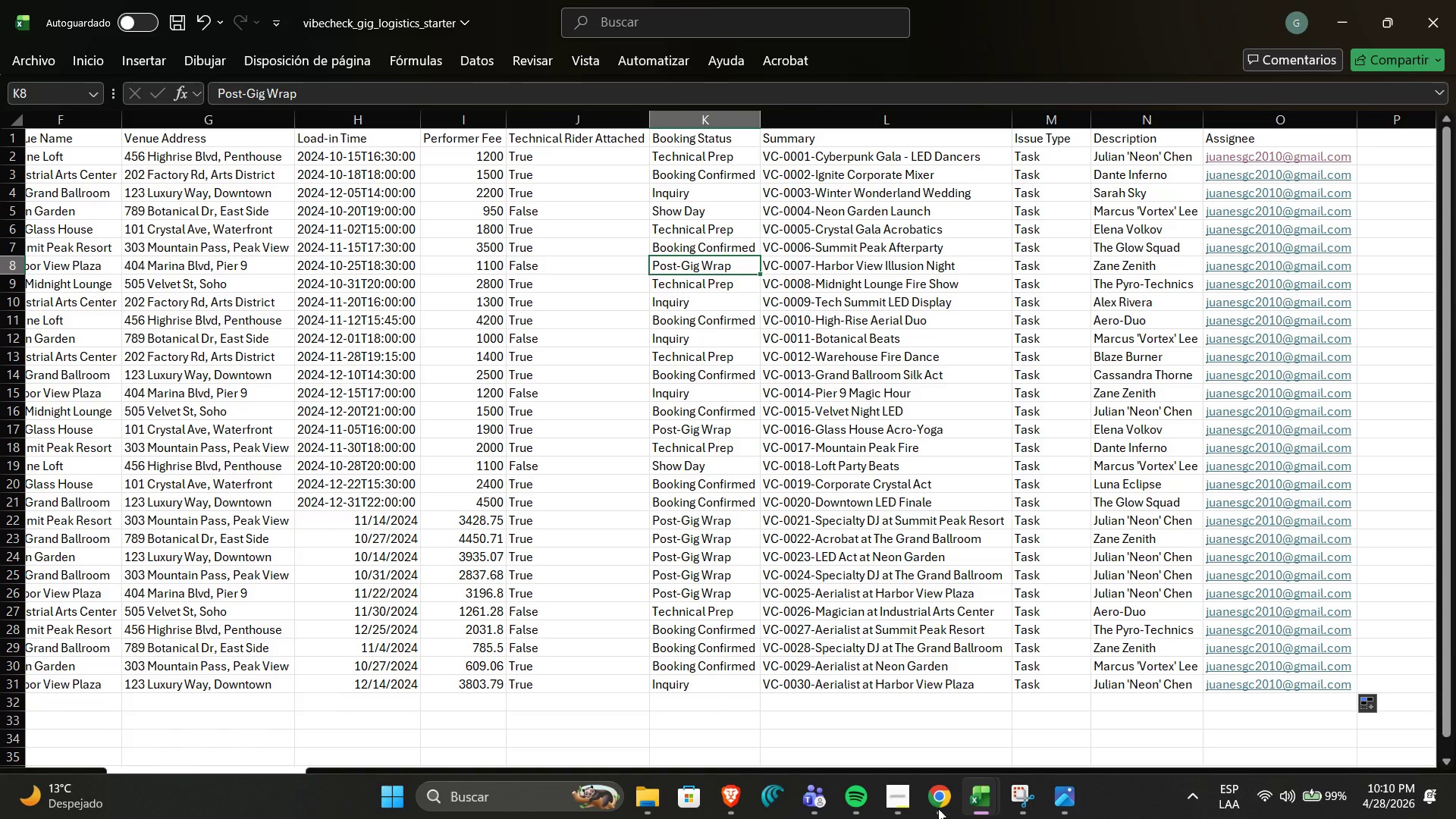 
left_click([383, 521])
 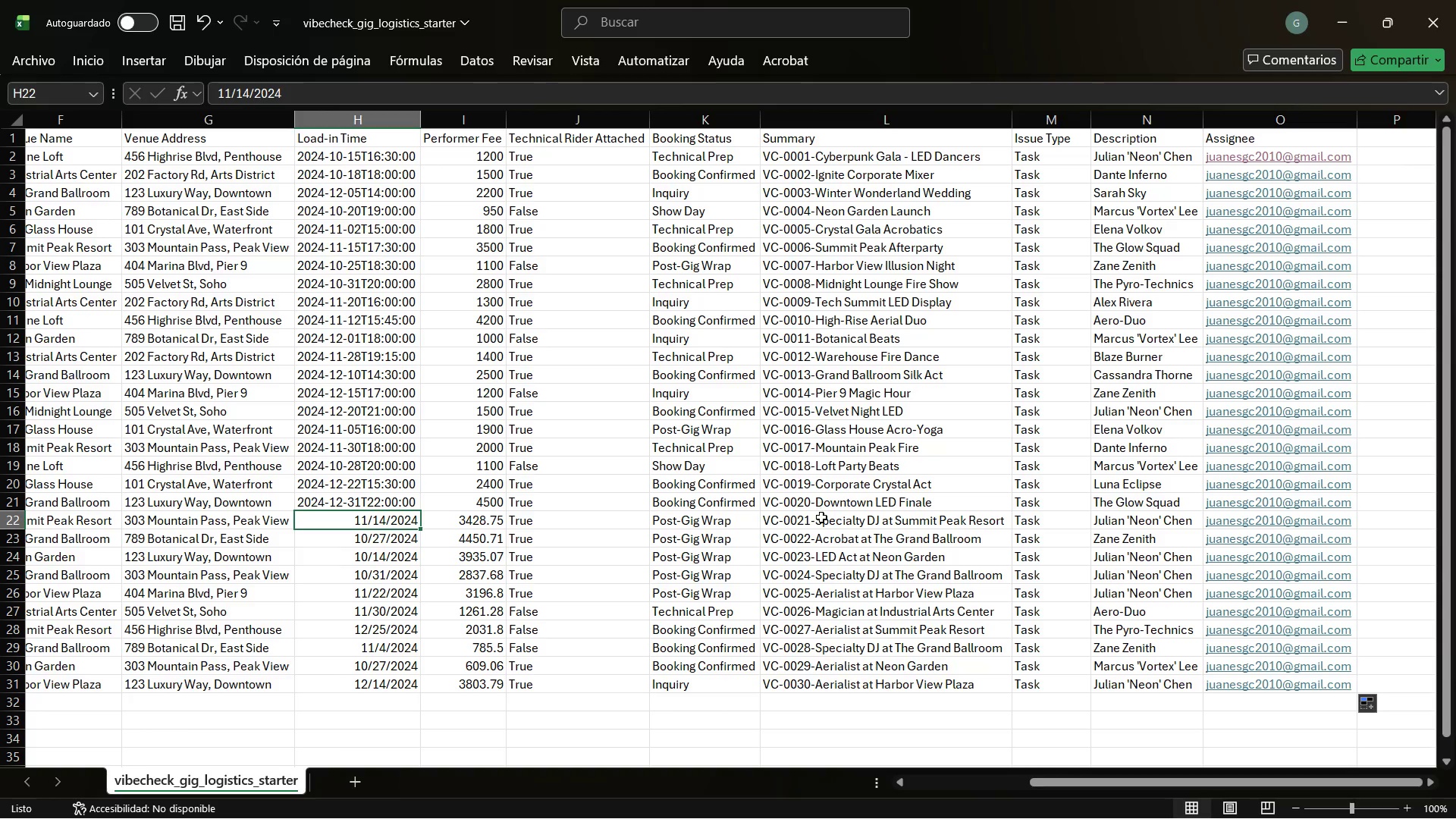 
wait(8.24)
 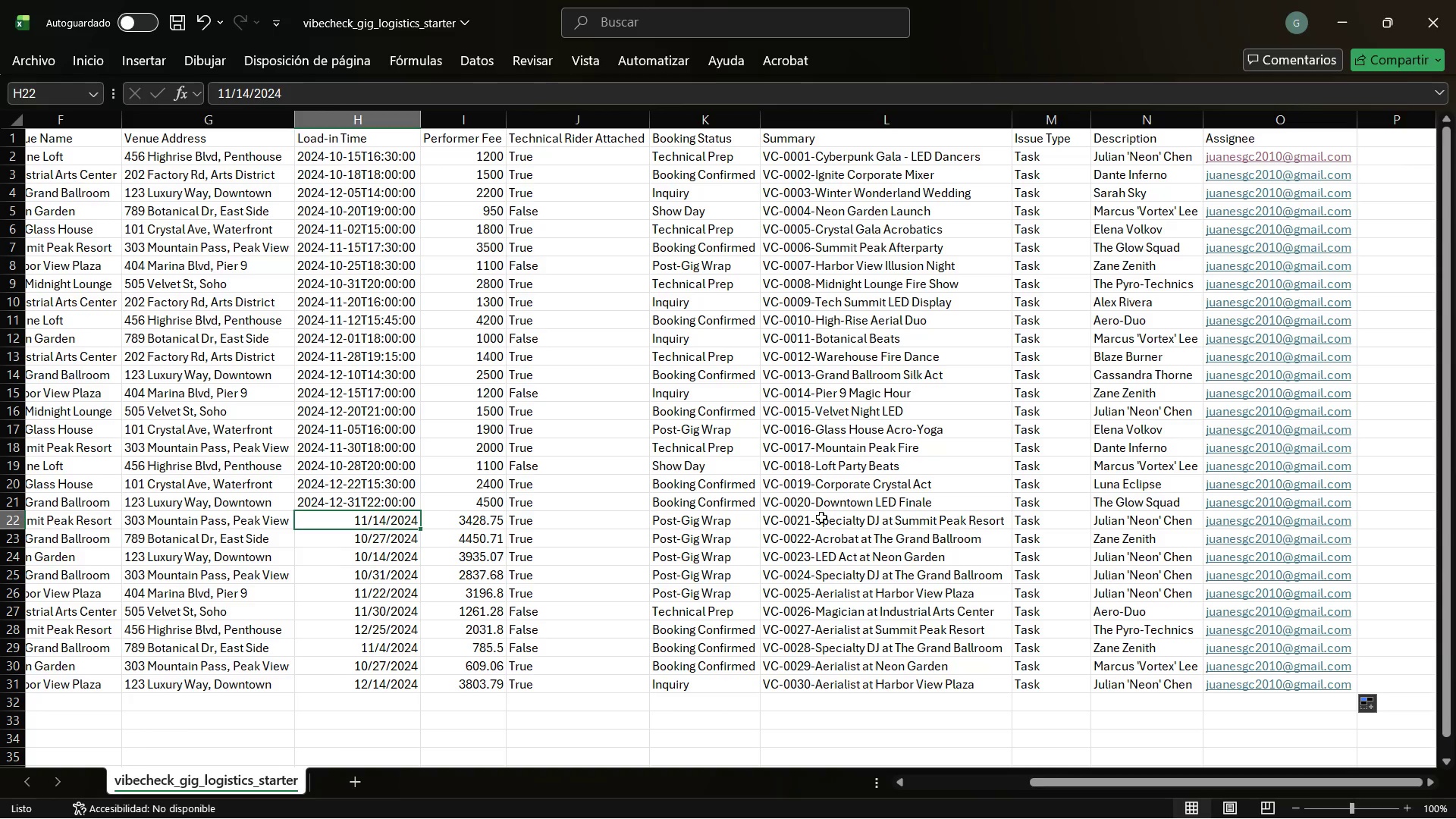 
left_click([702, 139])
 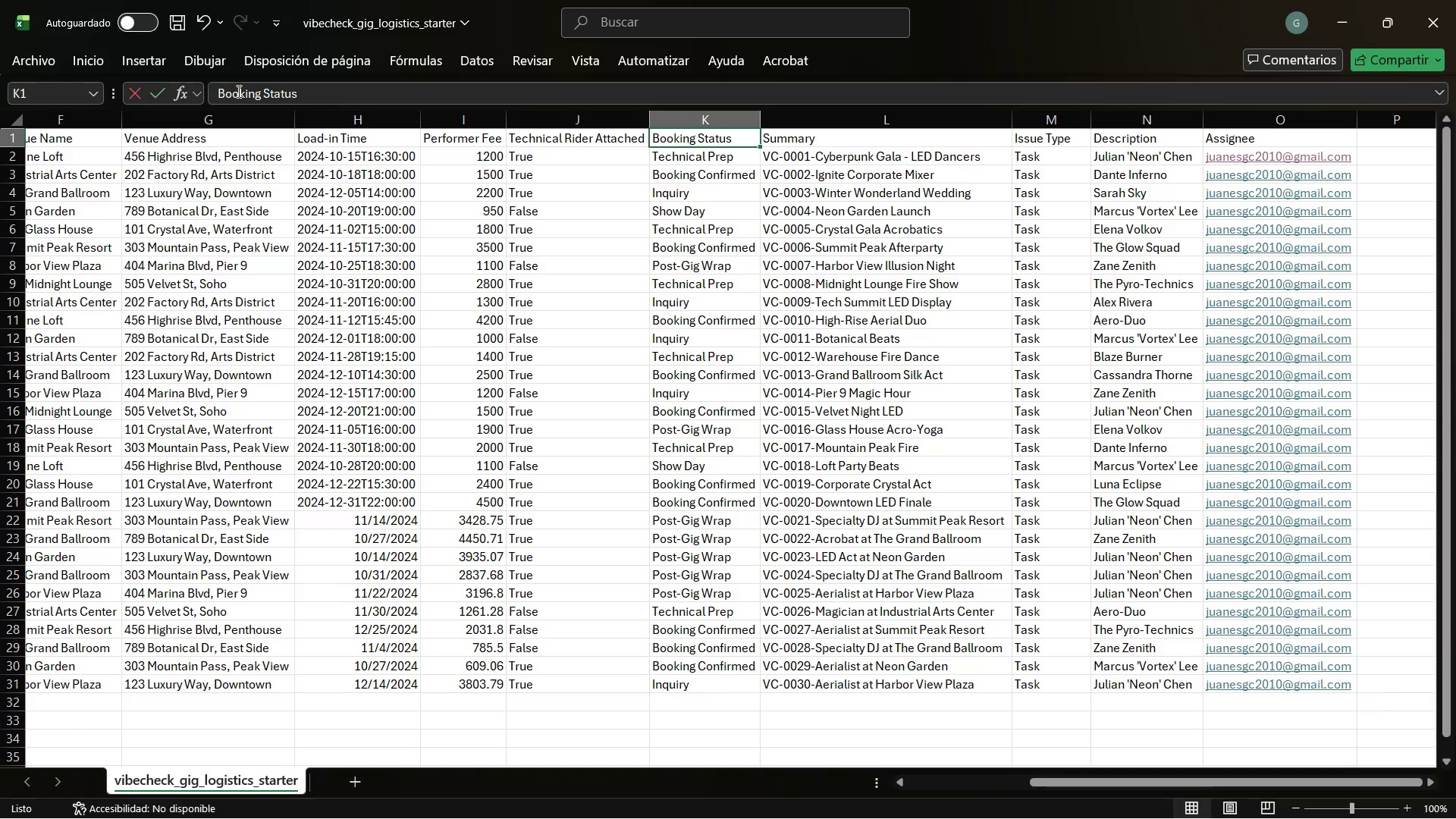 
double_click([237, 91])
 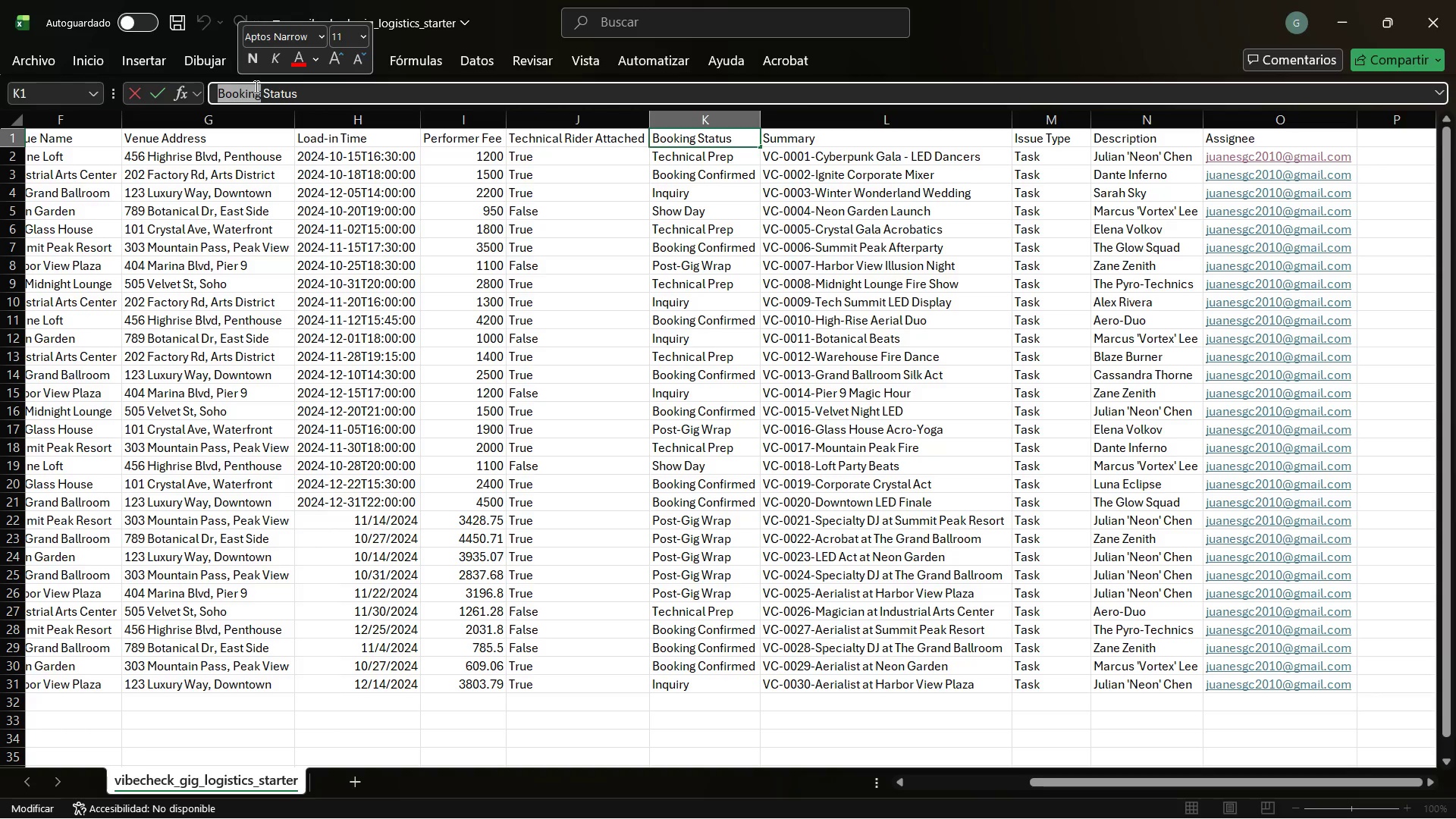 
key(Backspace)
 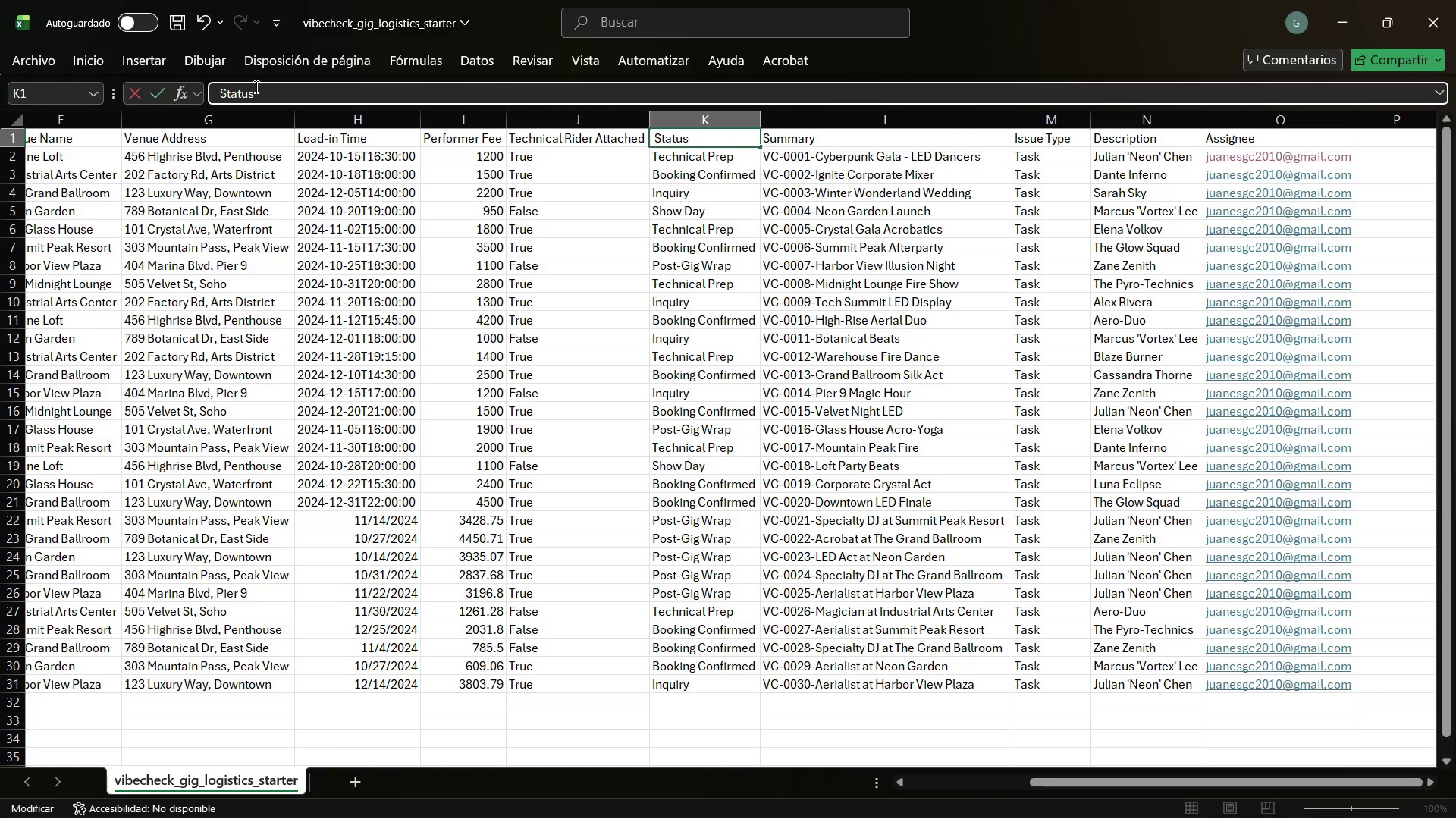 
key(Backspace)
 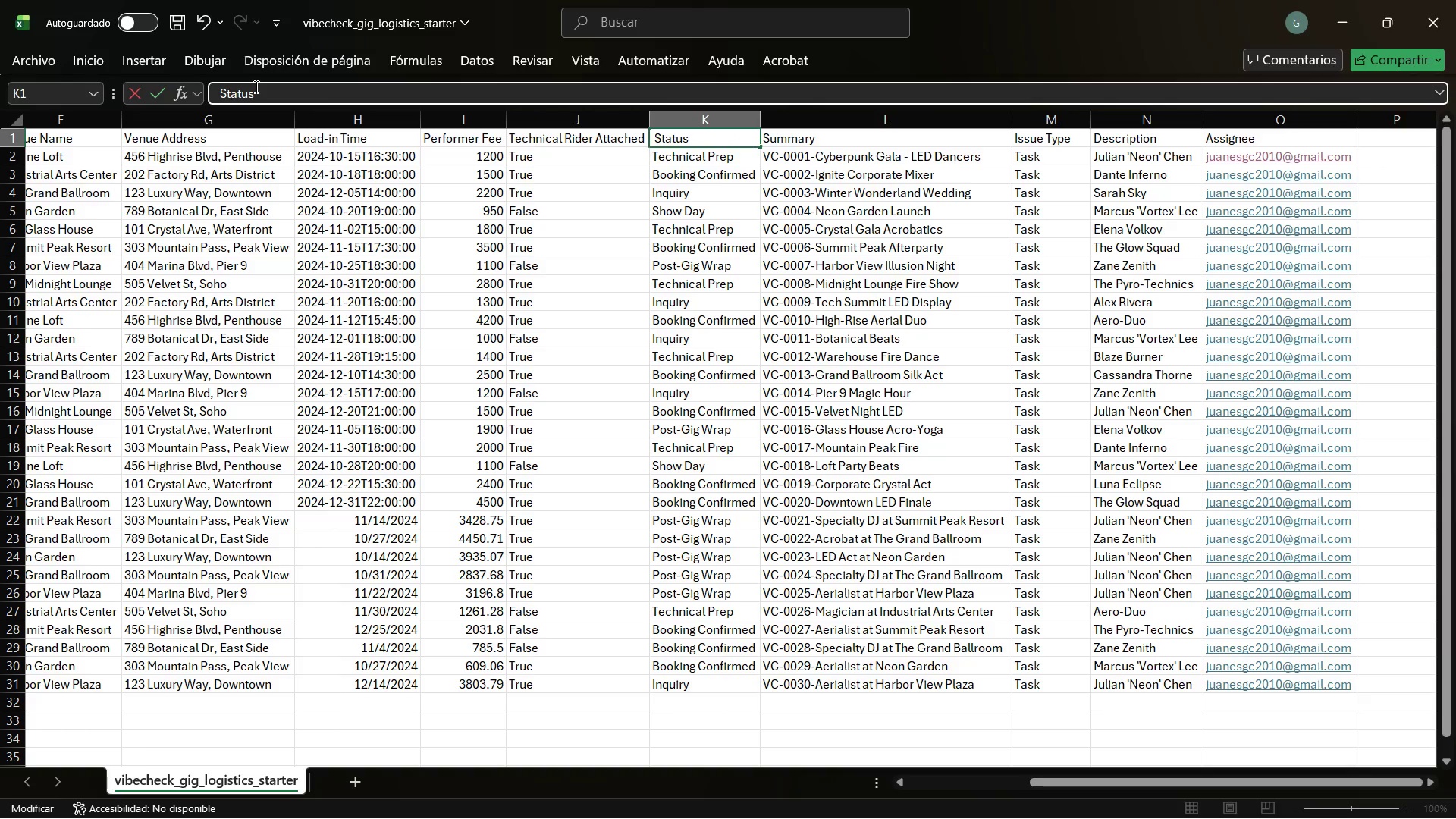 
key(ArrowRight)
 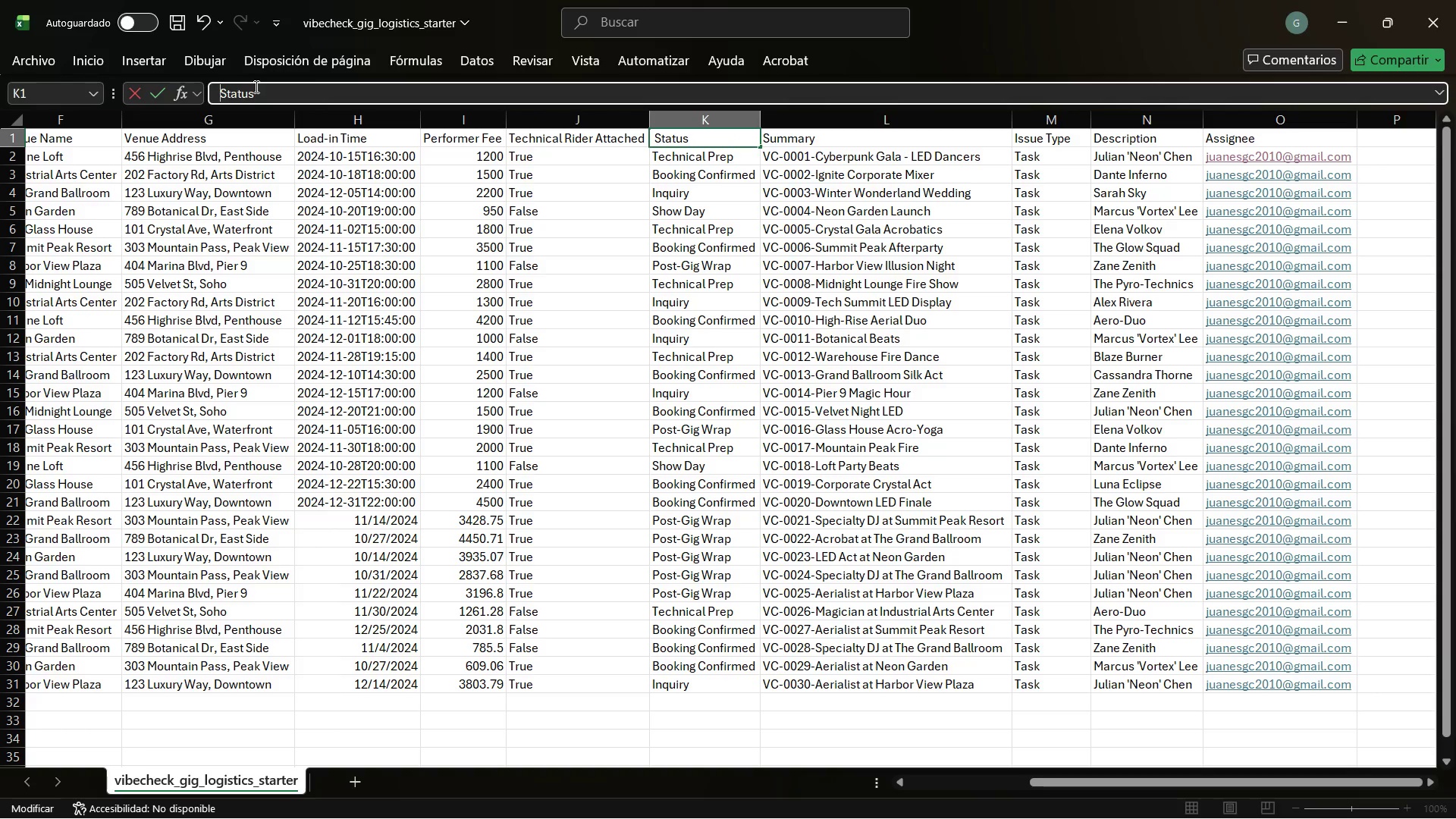 
key(Backspace)
 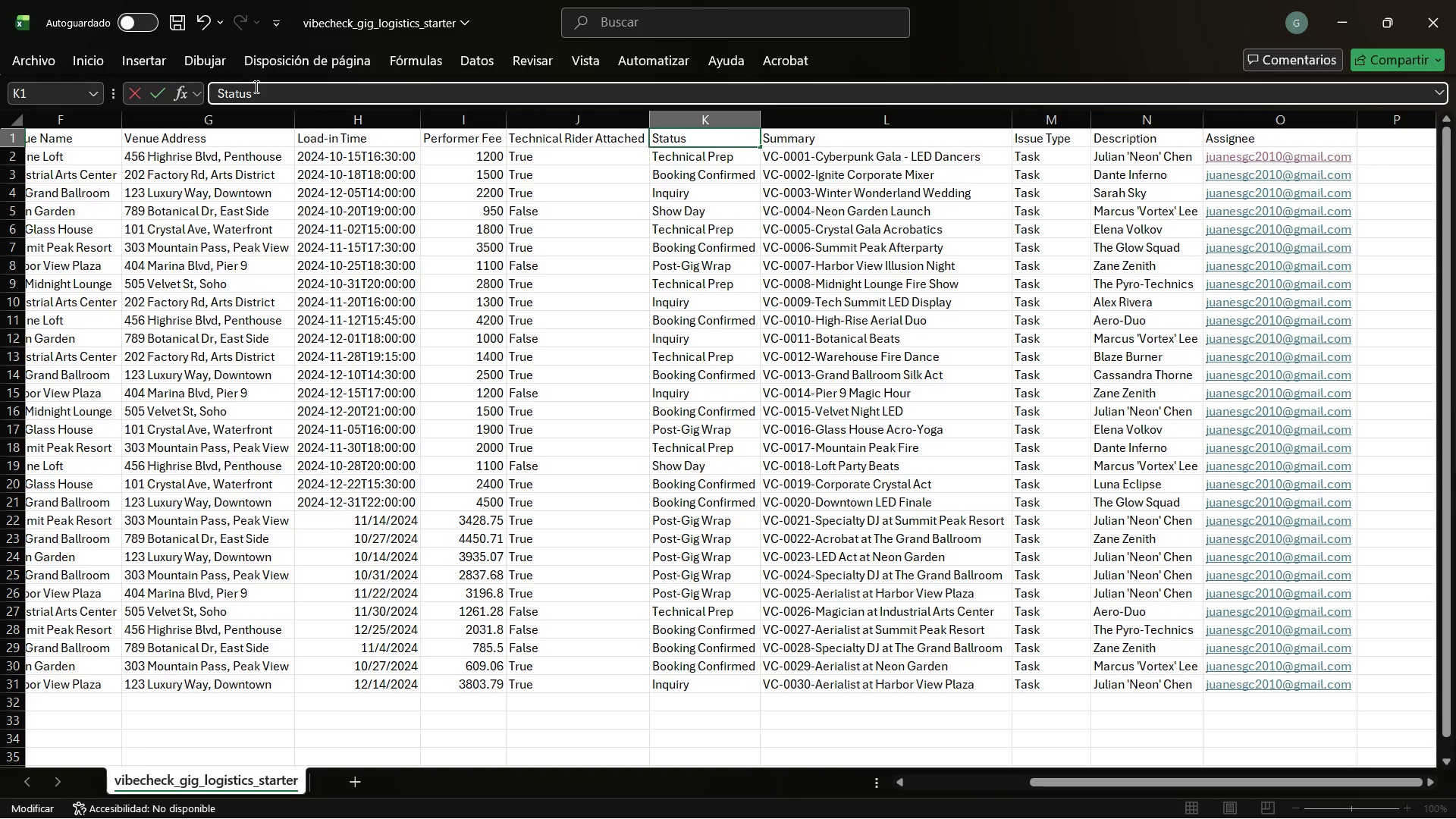 
key(Backspace)
 